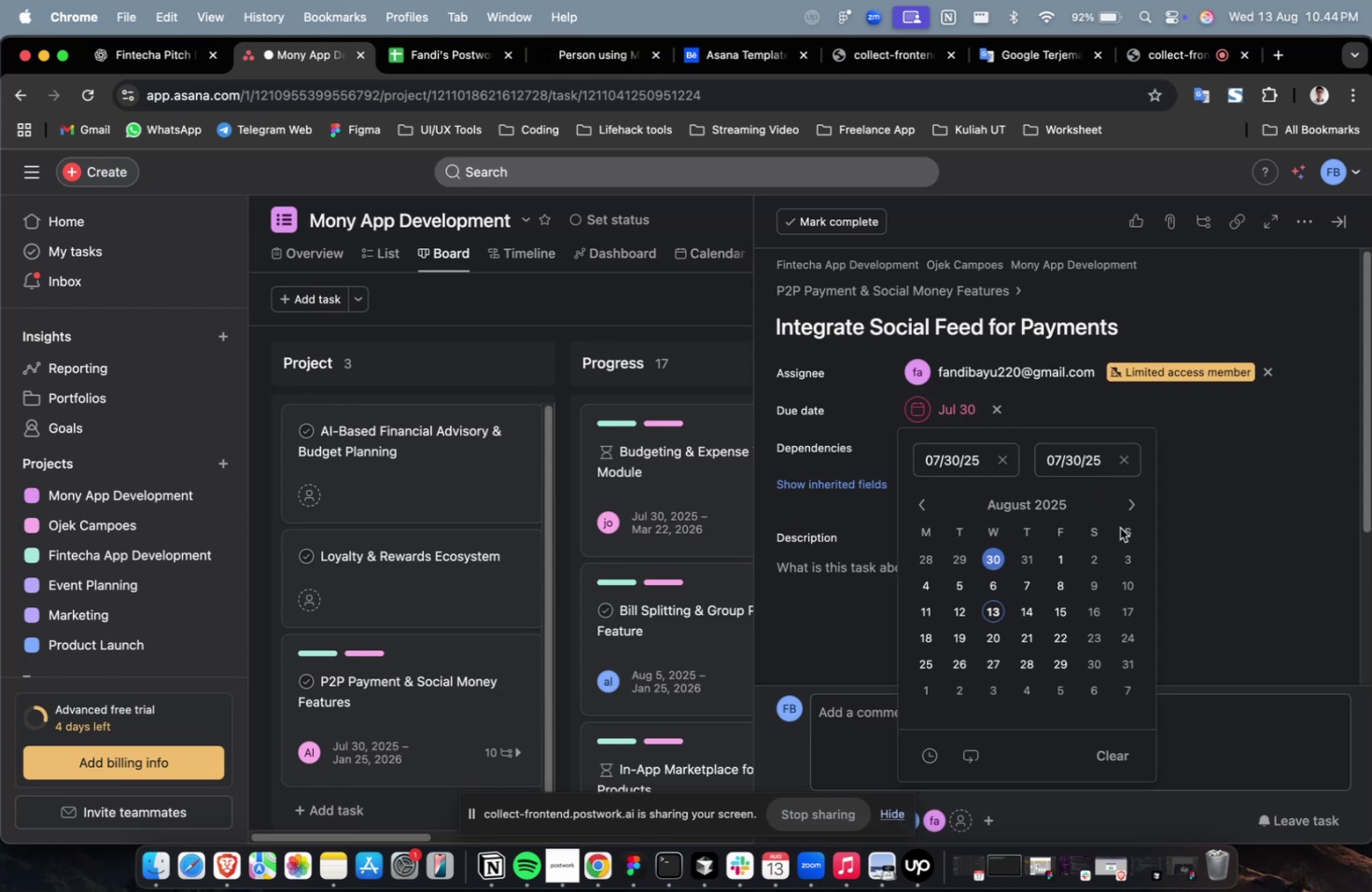 
triple_click([1127, 500])
 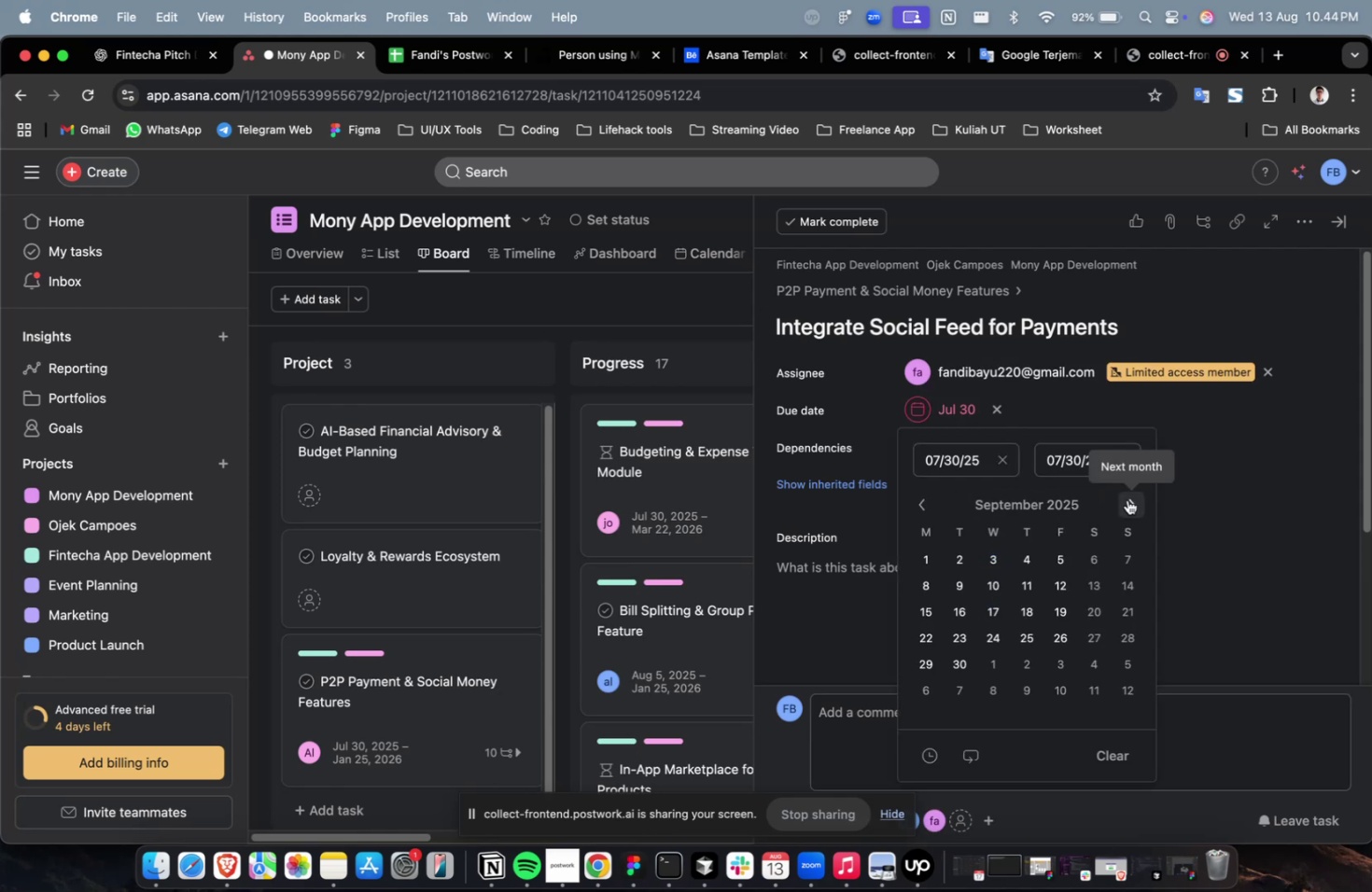 
triple_click([1127, 499])
 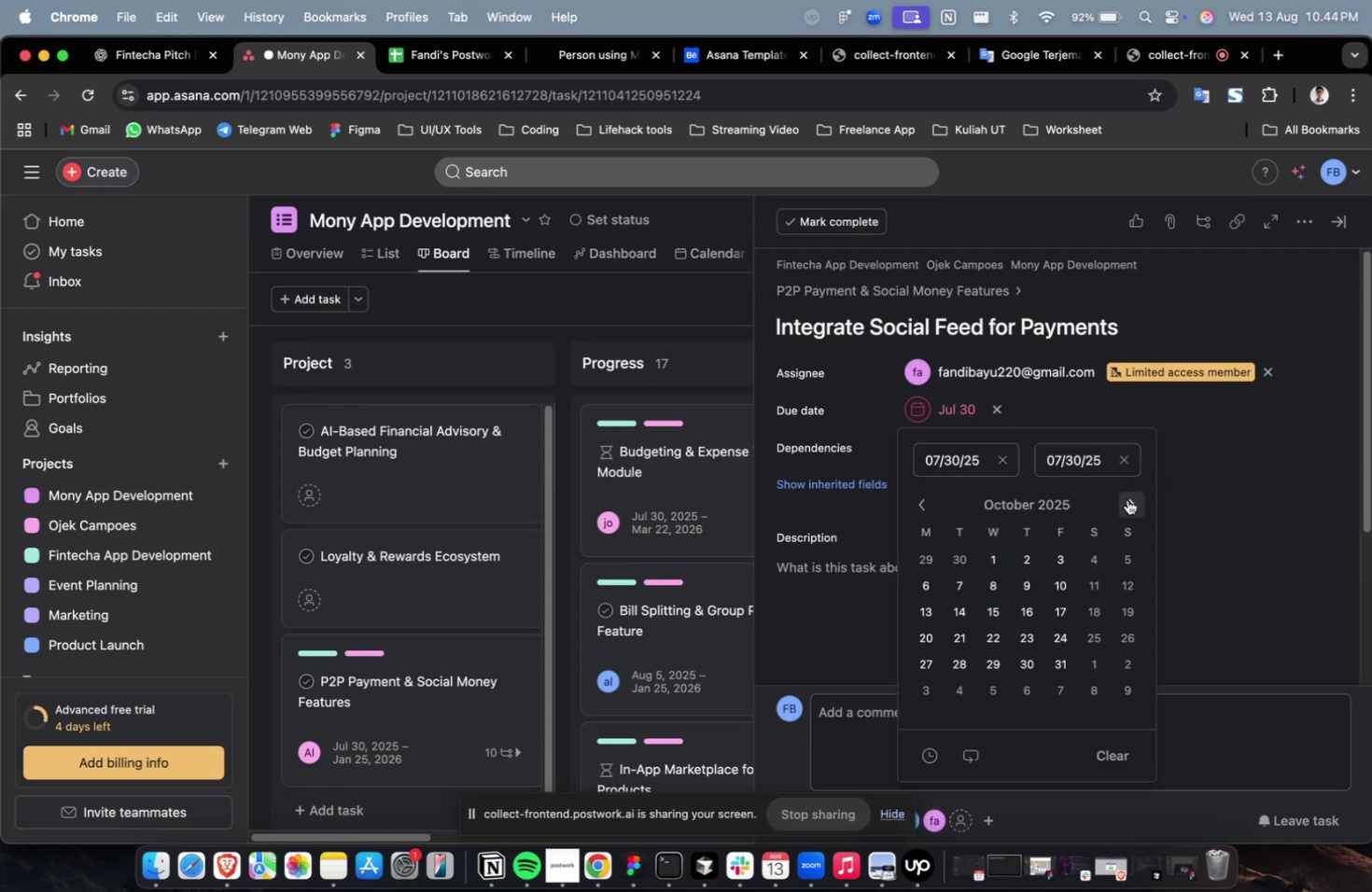 
triple_click([1127, 499])
 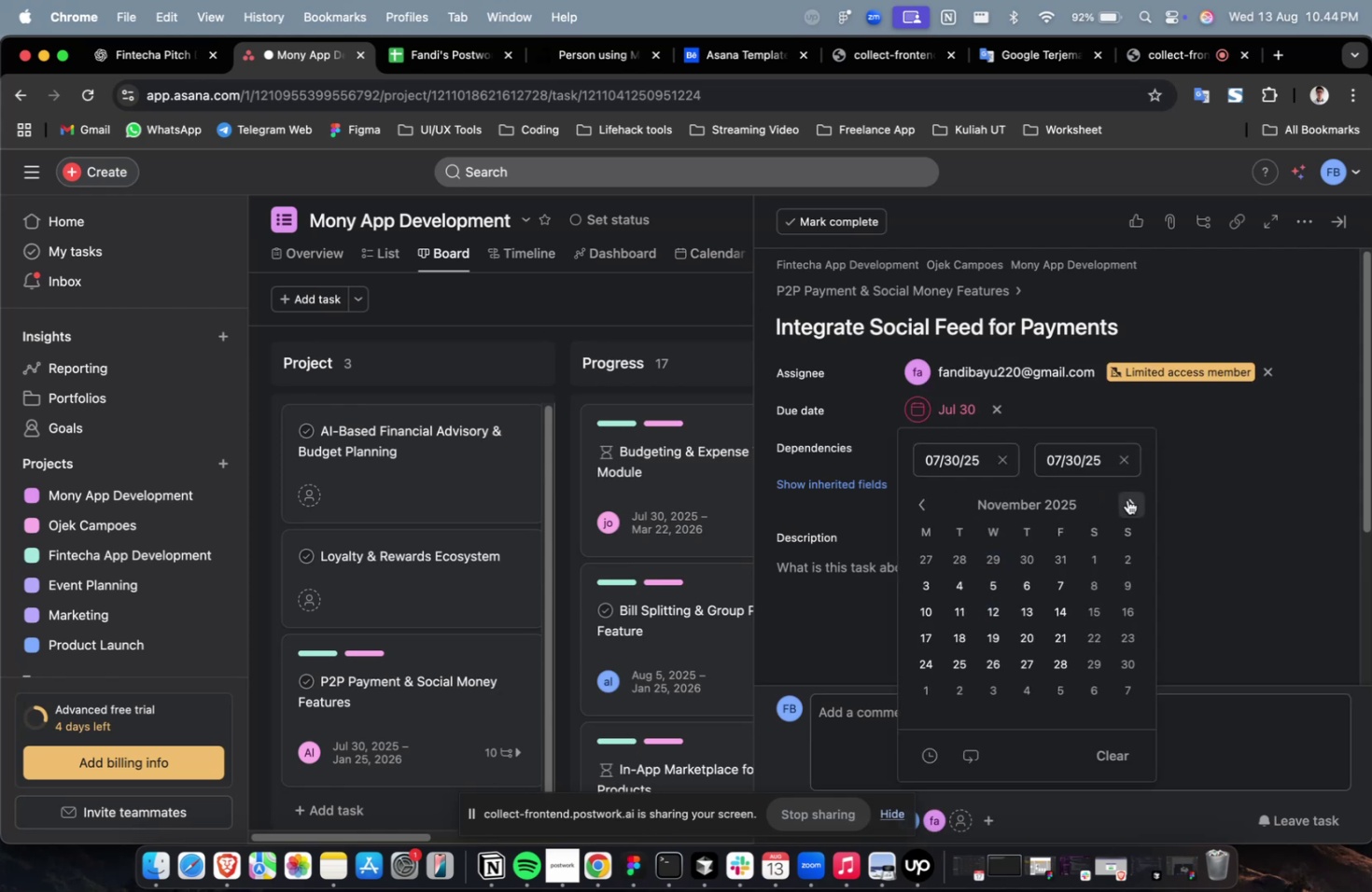 
triple_click([1127, 499])
 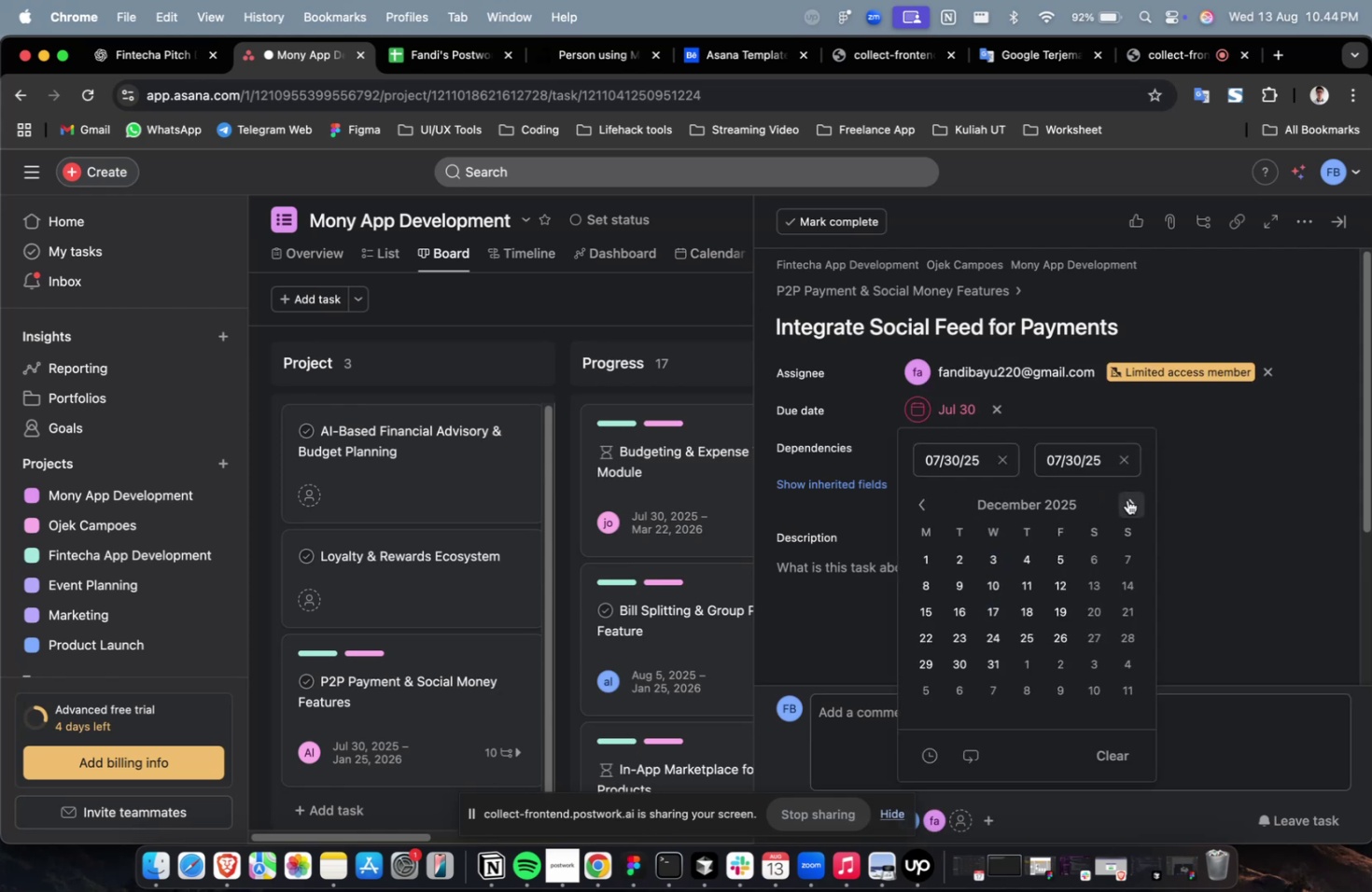 
triple_click([1127, 499])
 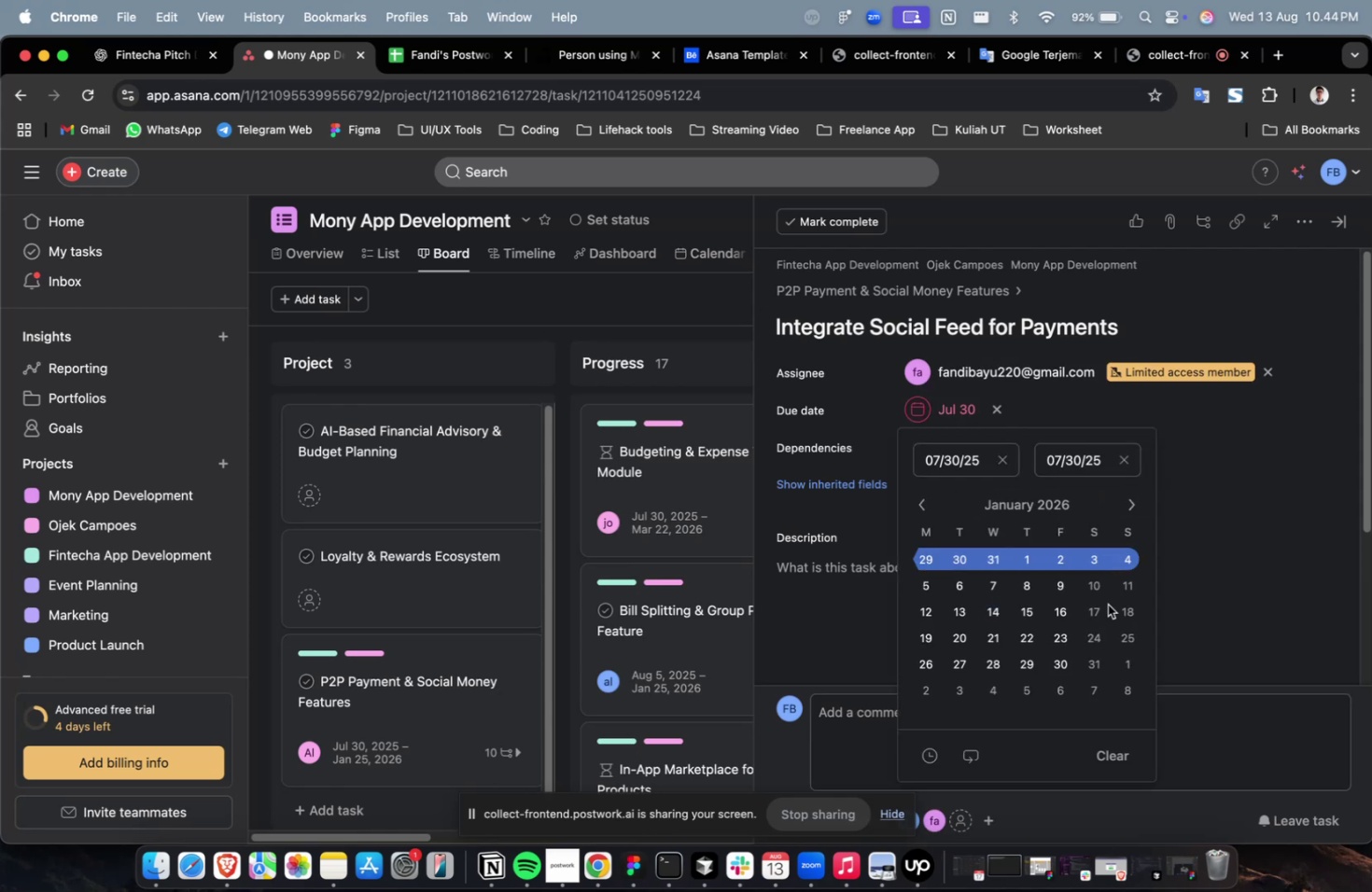 
triple_click([1107, 604])
 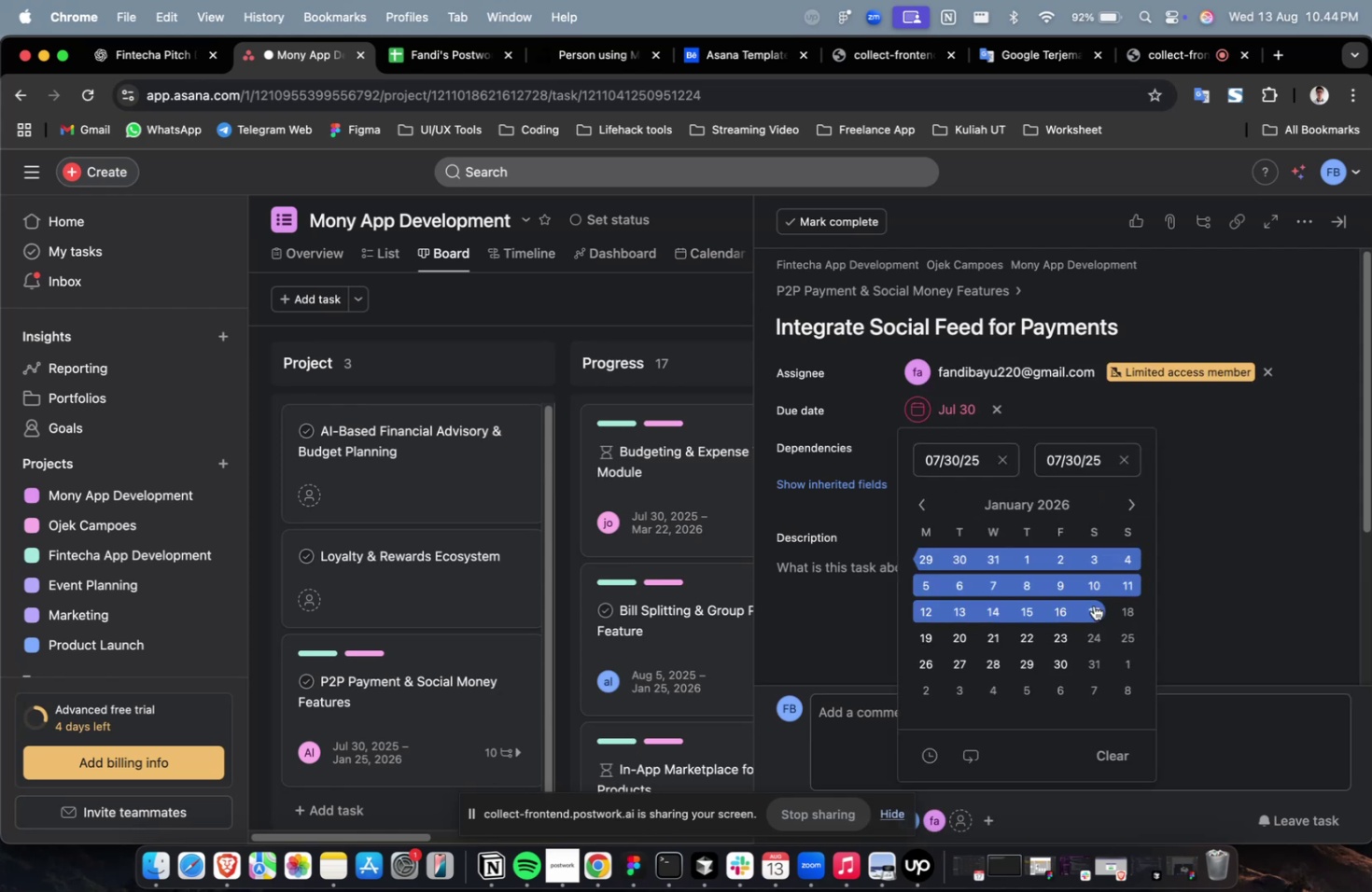 
triple_click([1092, 605])
 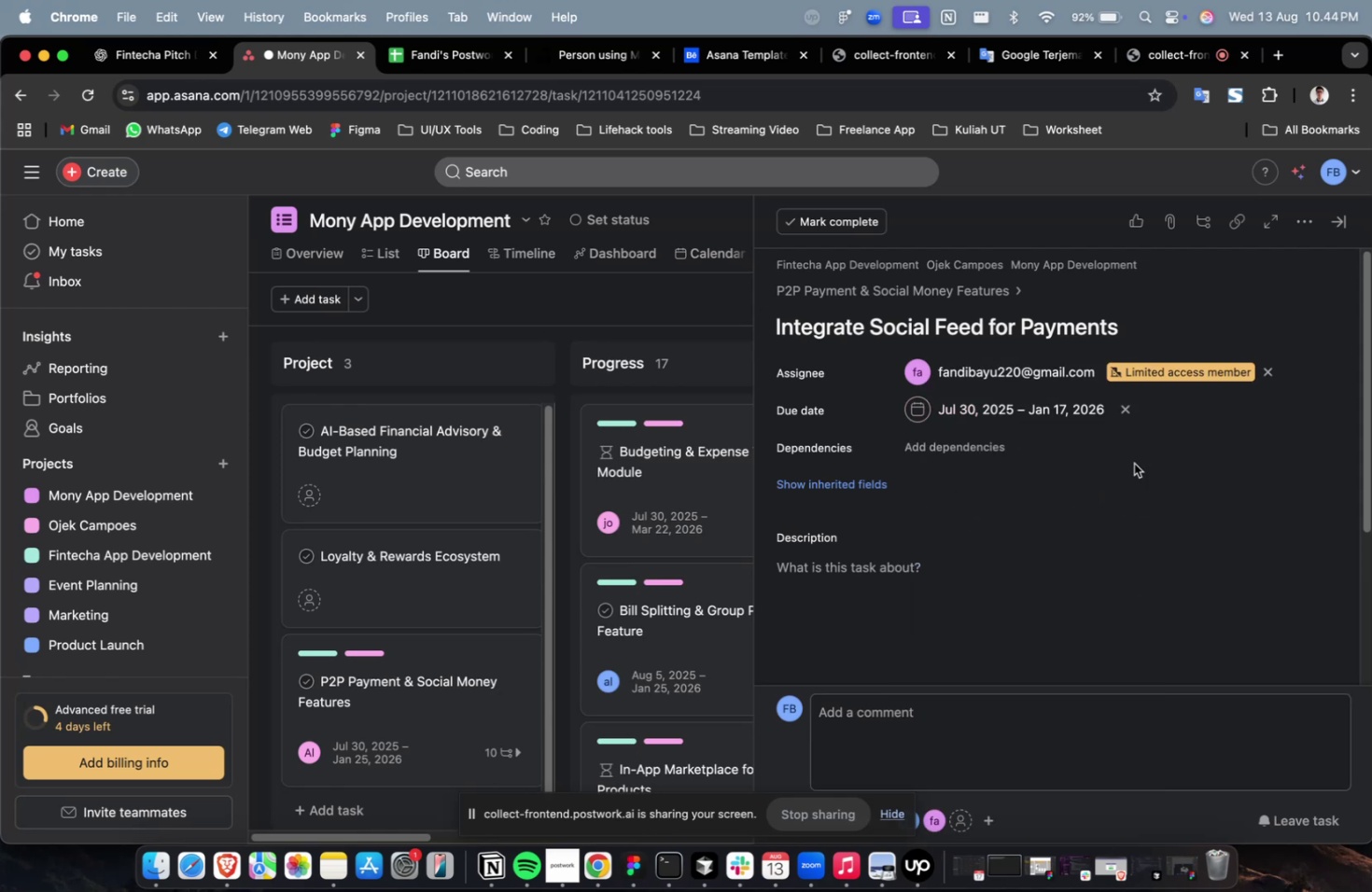 
double_click([973, 442])
 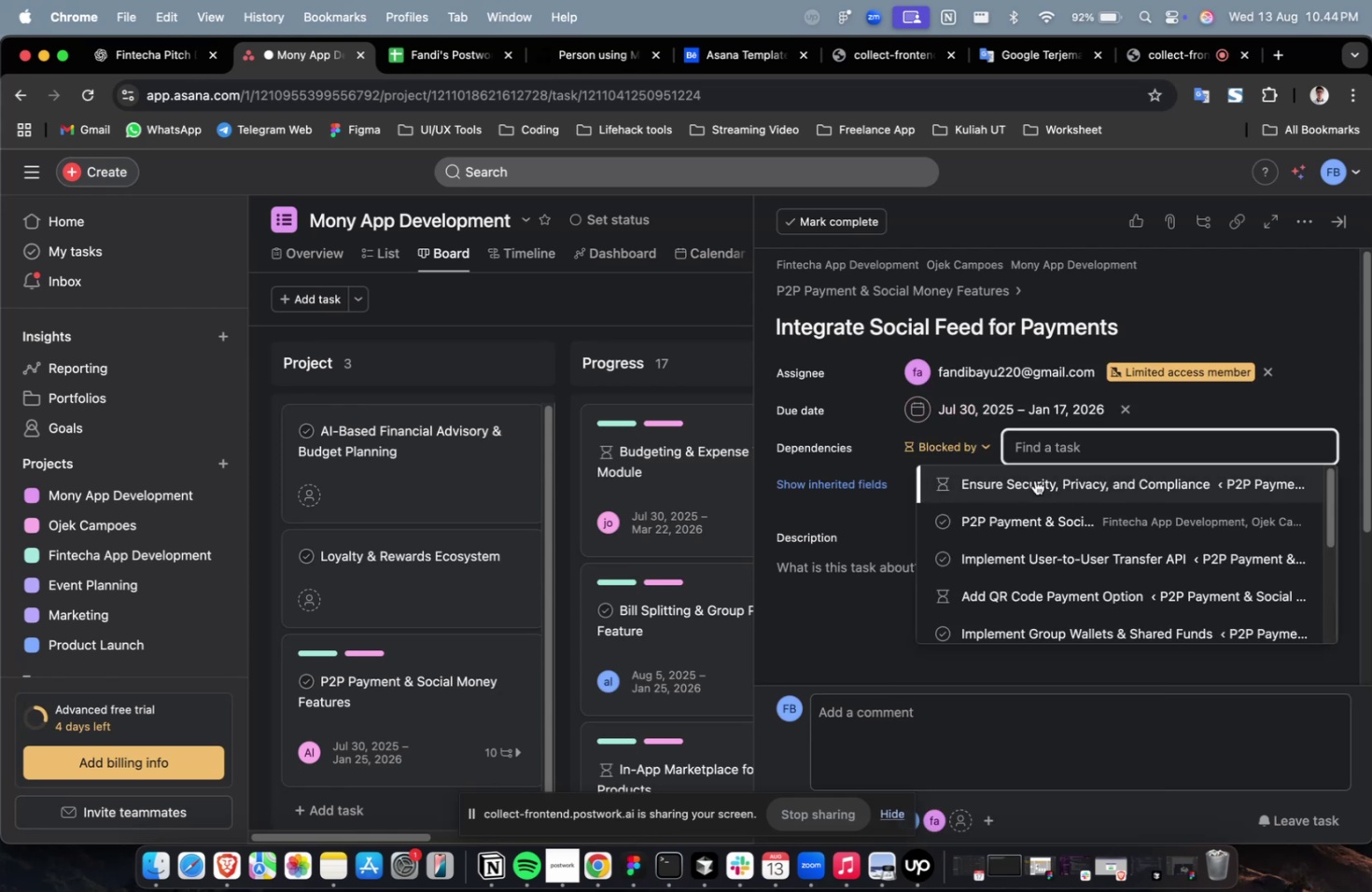 
triple_click([1034, 480])
 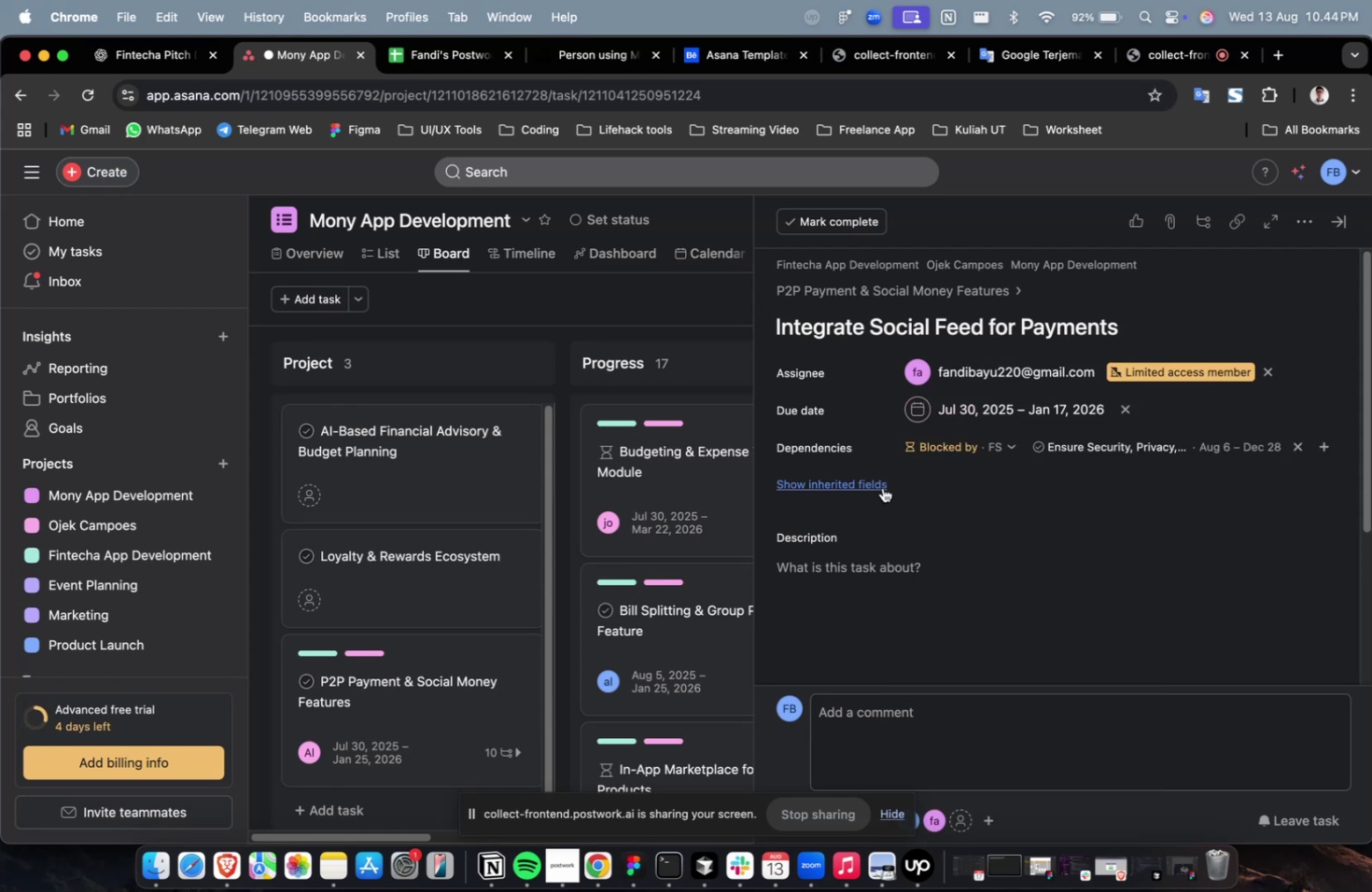 
triple_click([873, 484])
 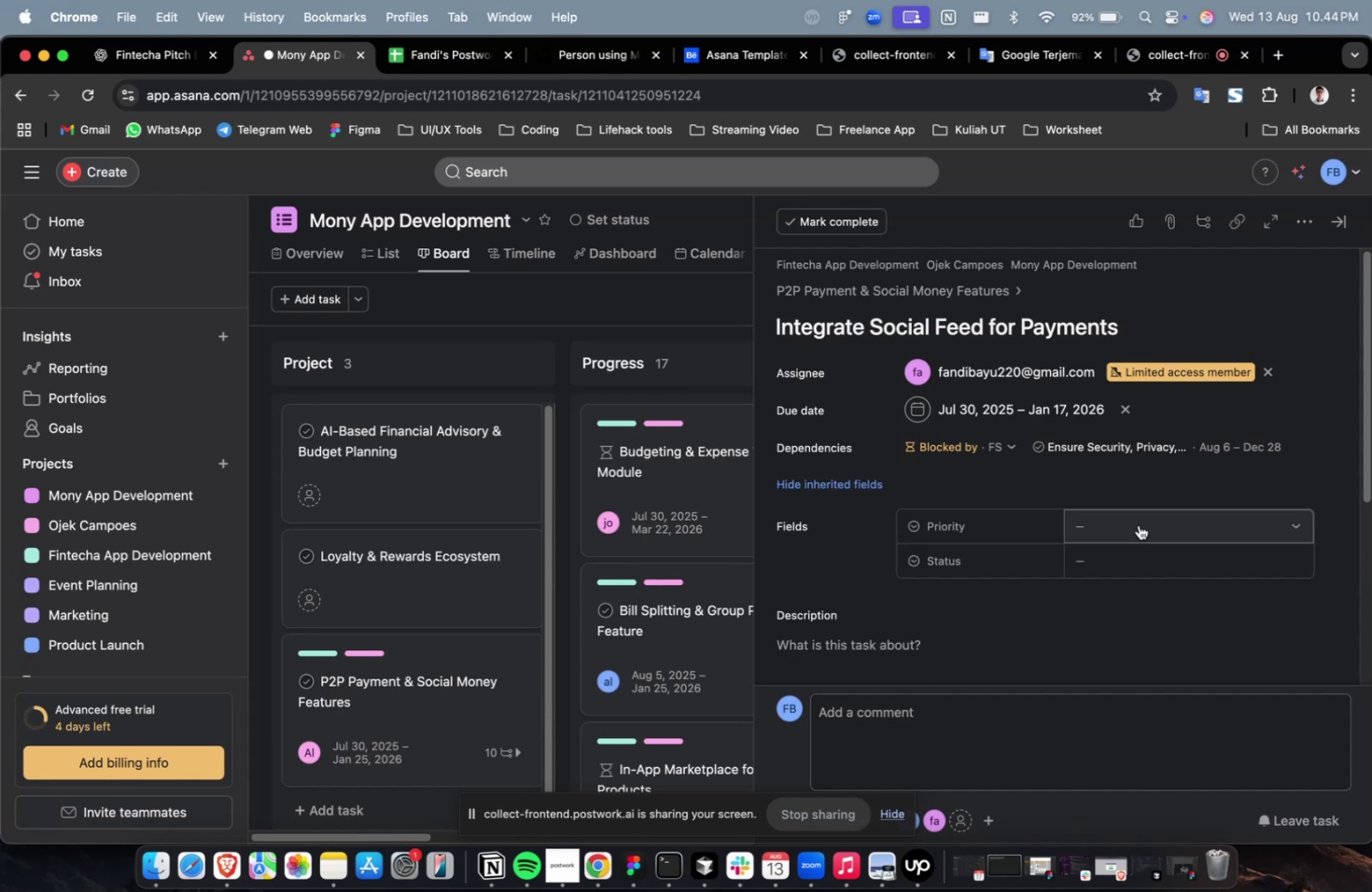 
triple_click([1138, 524])
 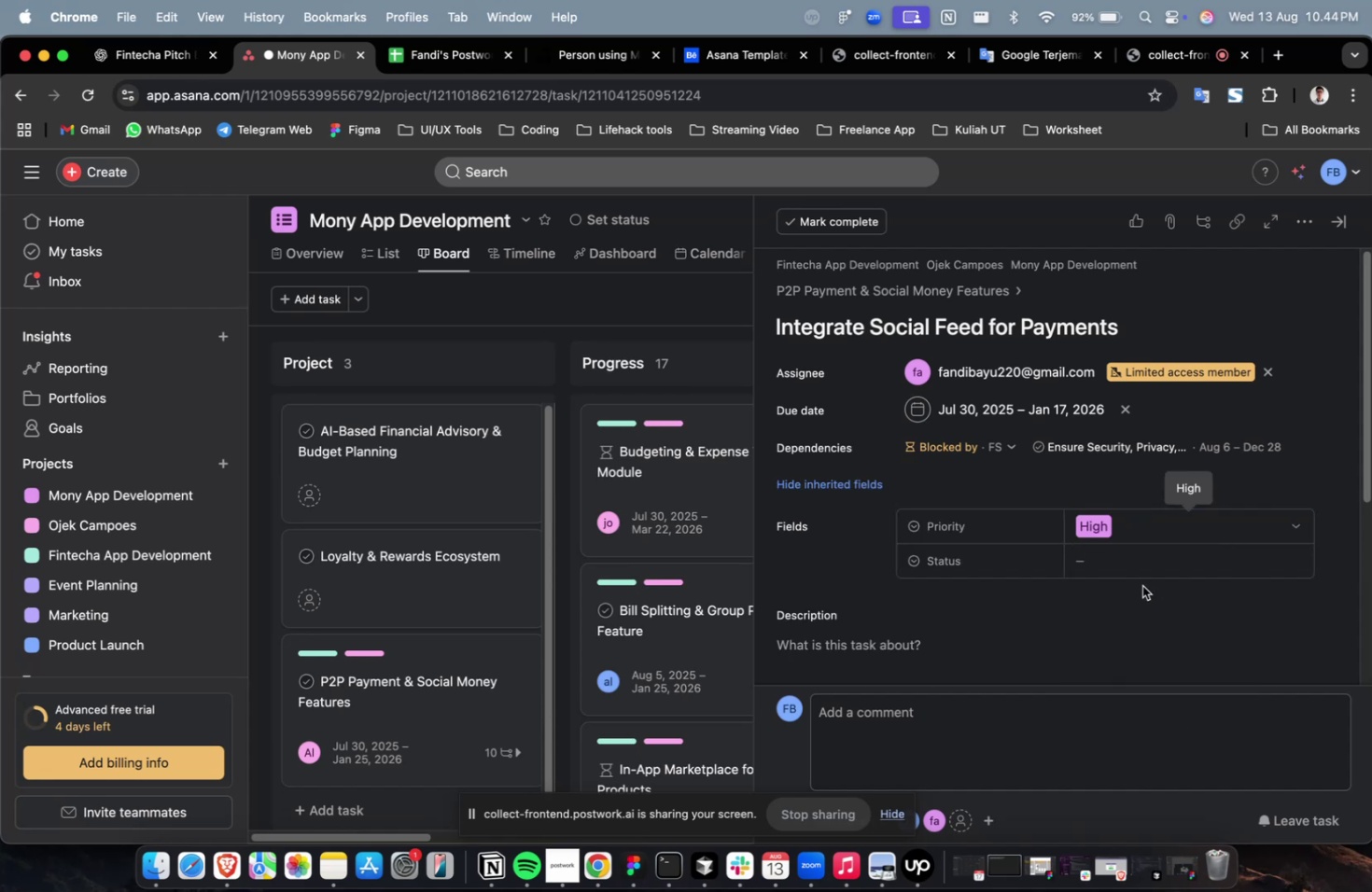 
triple_click([1139, 562])
 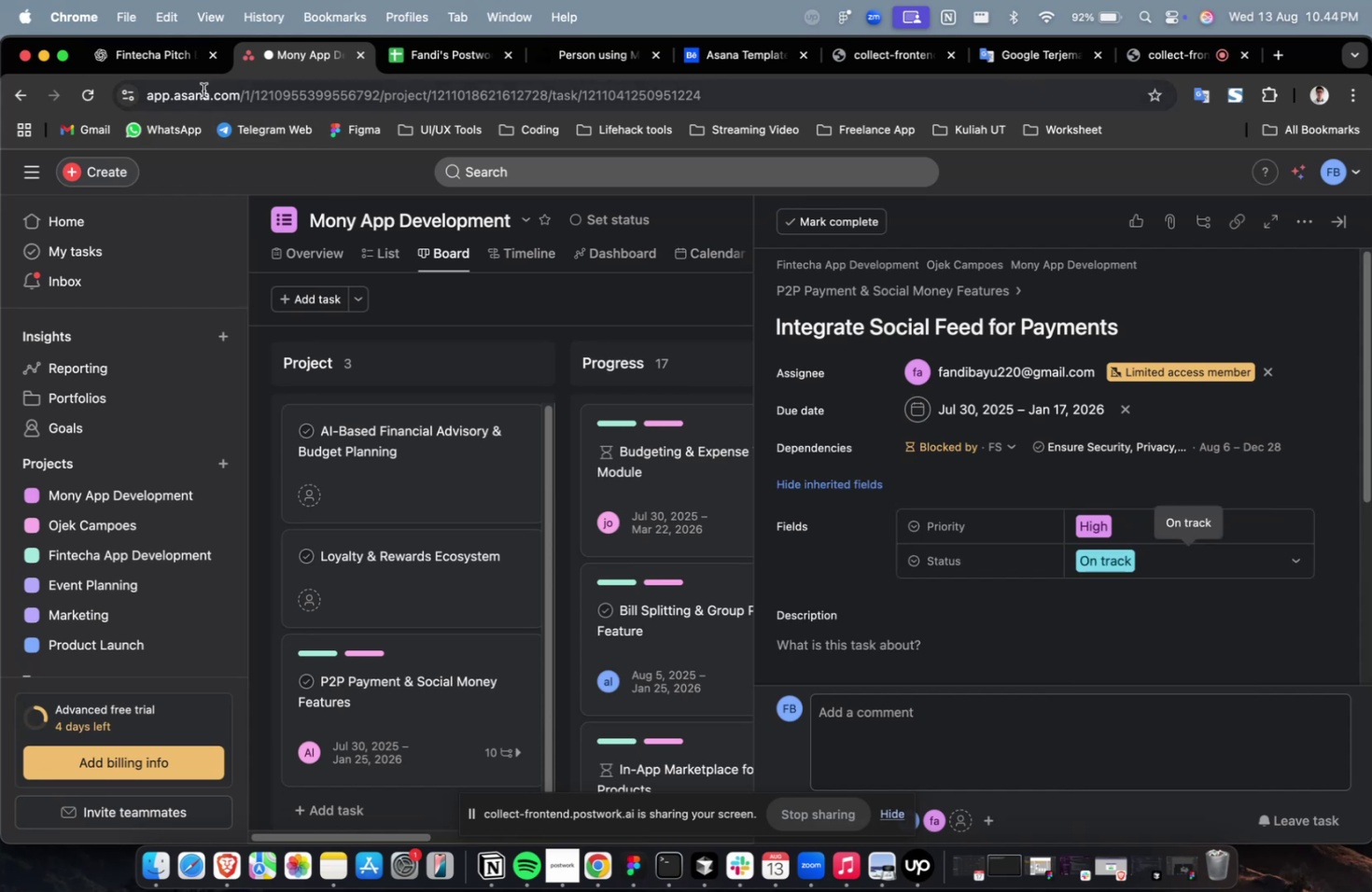 
left_click([174, 63])
 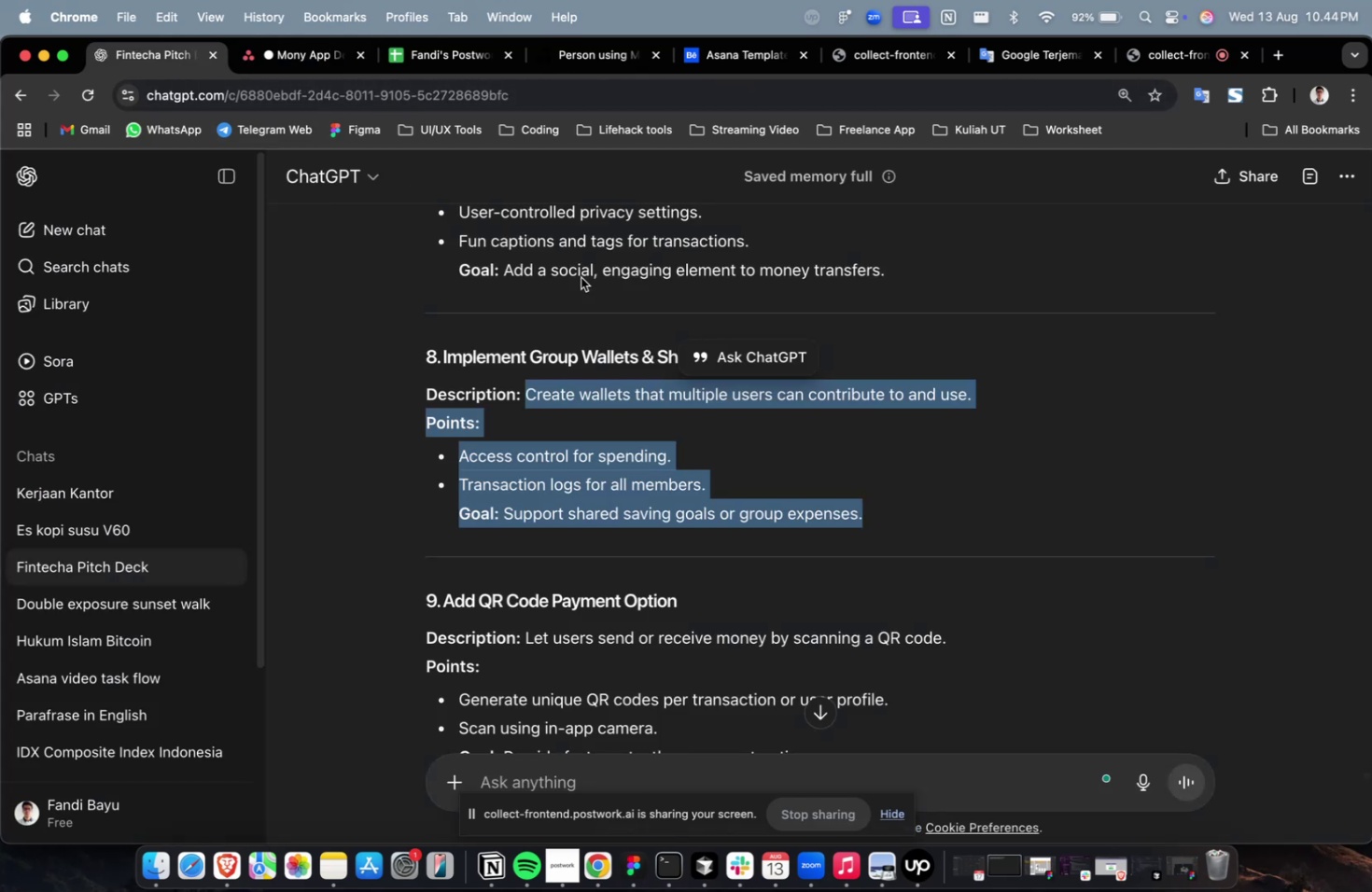 
scroll: coordinate [769, 321], scroll_direction: up, amount: 2.0
 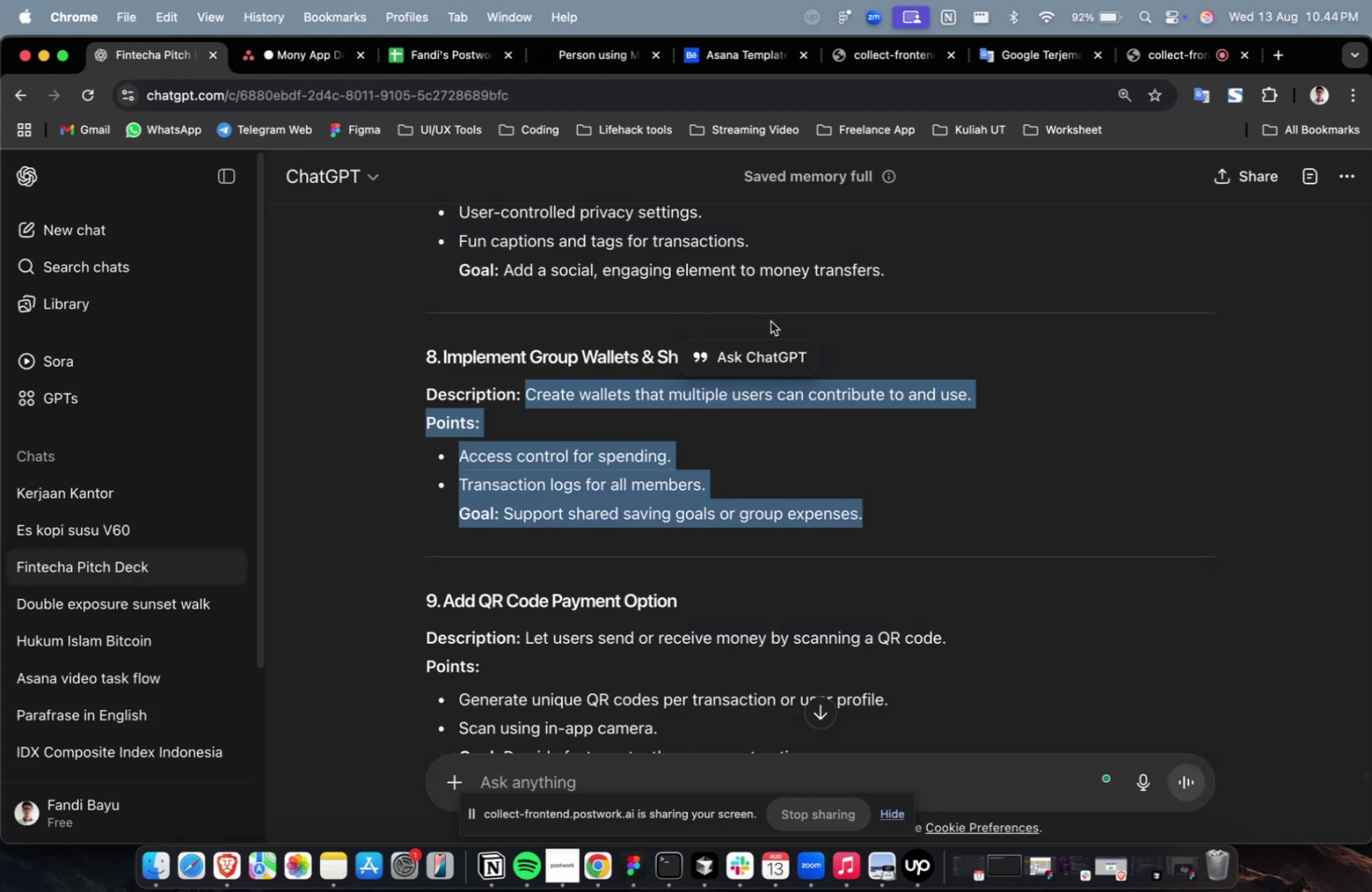 
left_click([772, 321])
 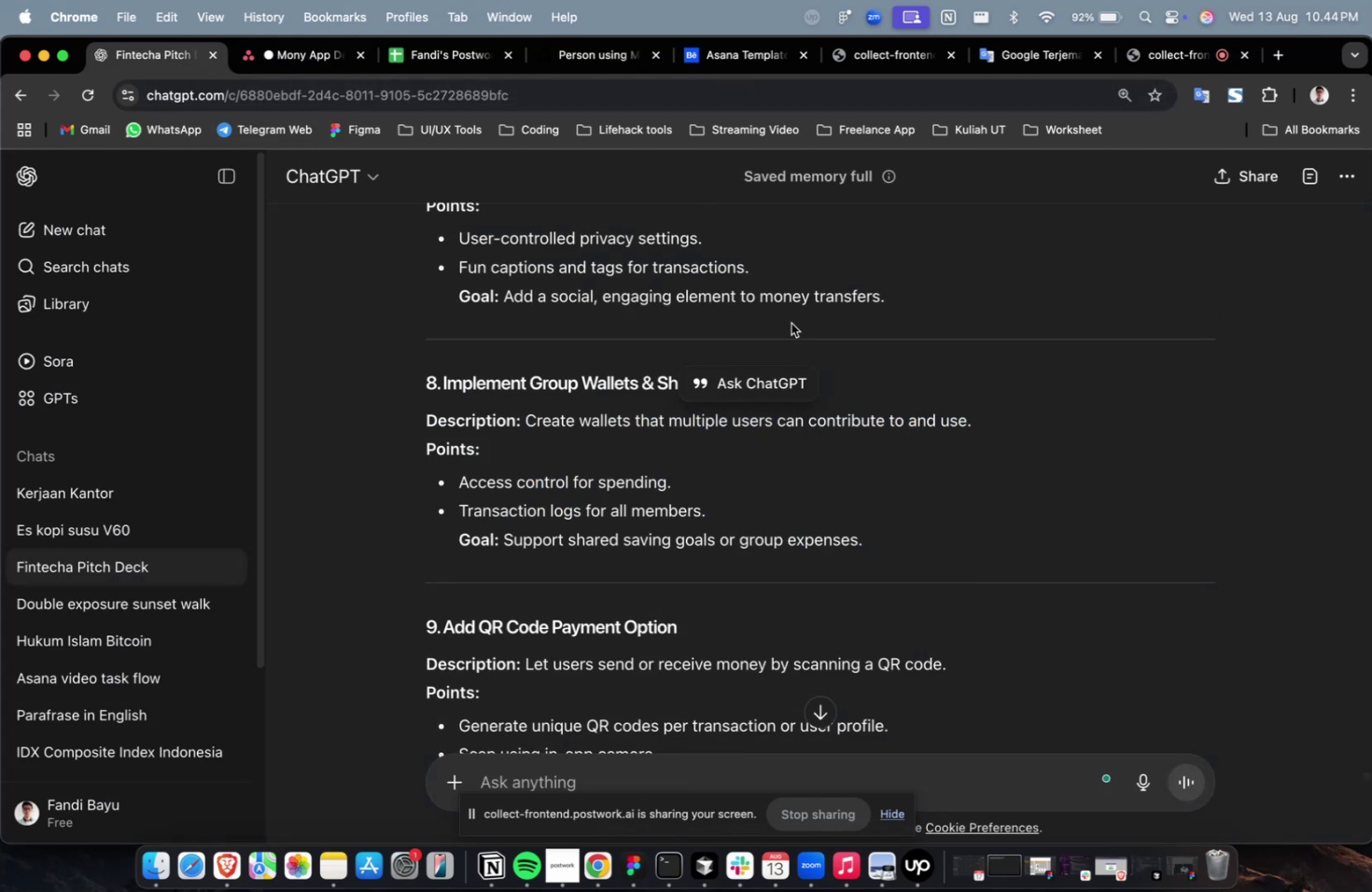 
scroll: coordinate [860, 357], scroll_direction: up, amount: 4.0
 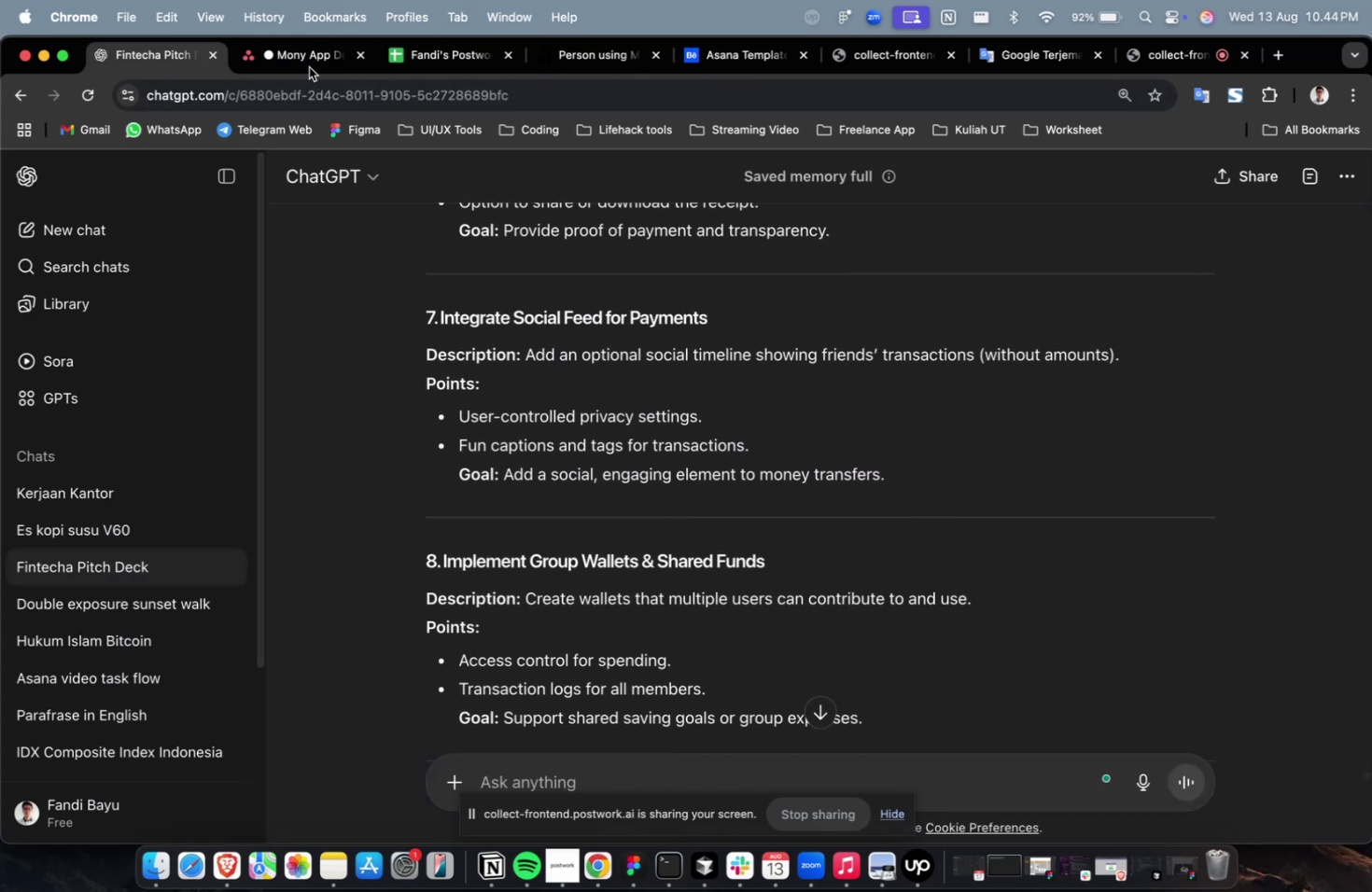 
left_click([295, 61])
 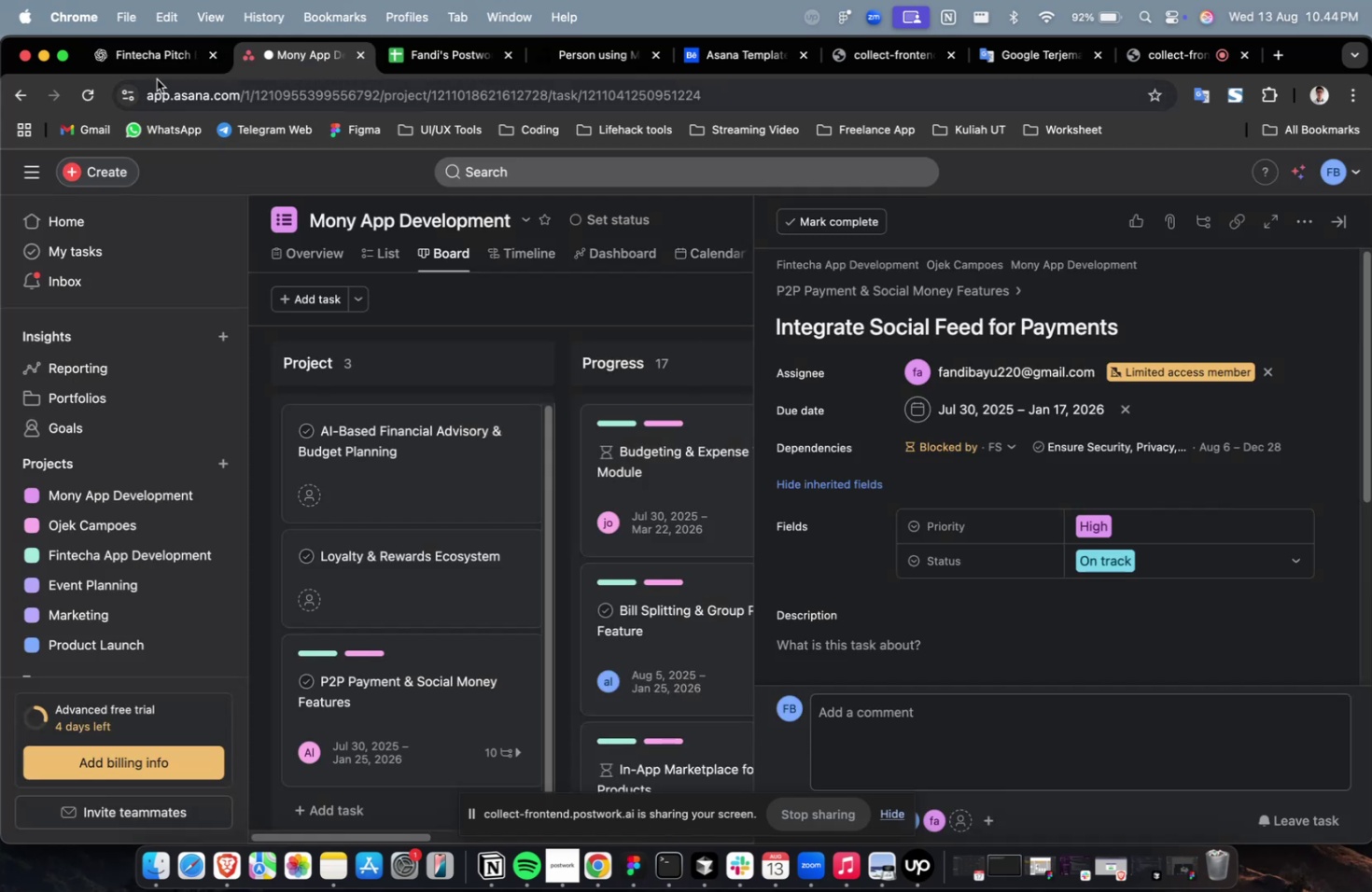 
left_click([143, 71])
 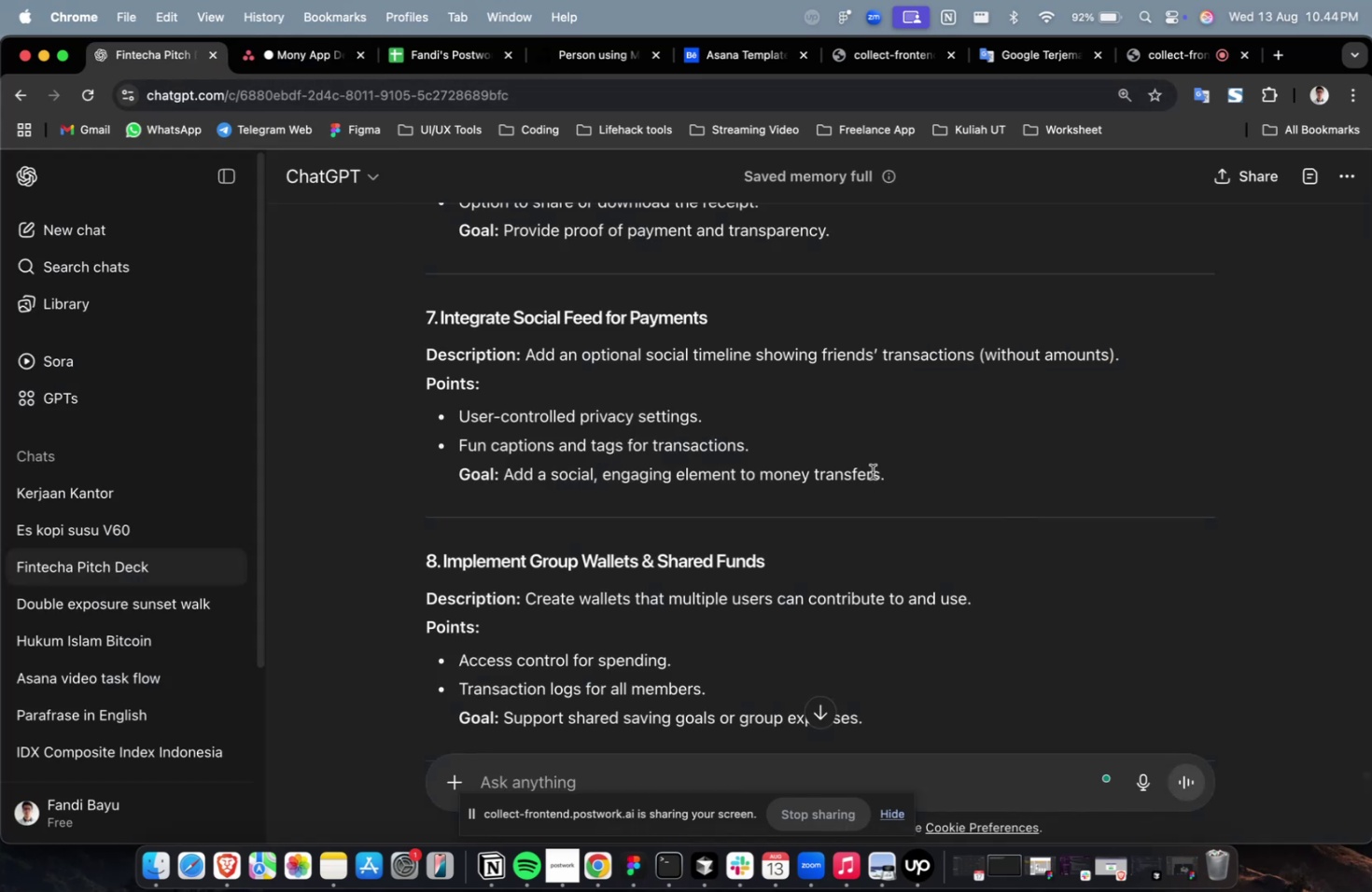 
left_click_drag(start_coordinate=[894, 475], to_coordinate=[527, 361])
 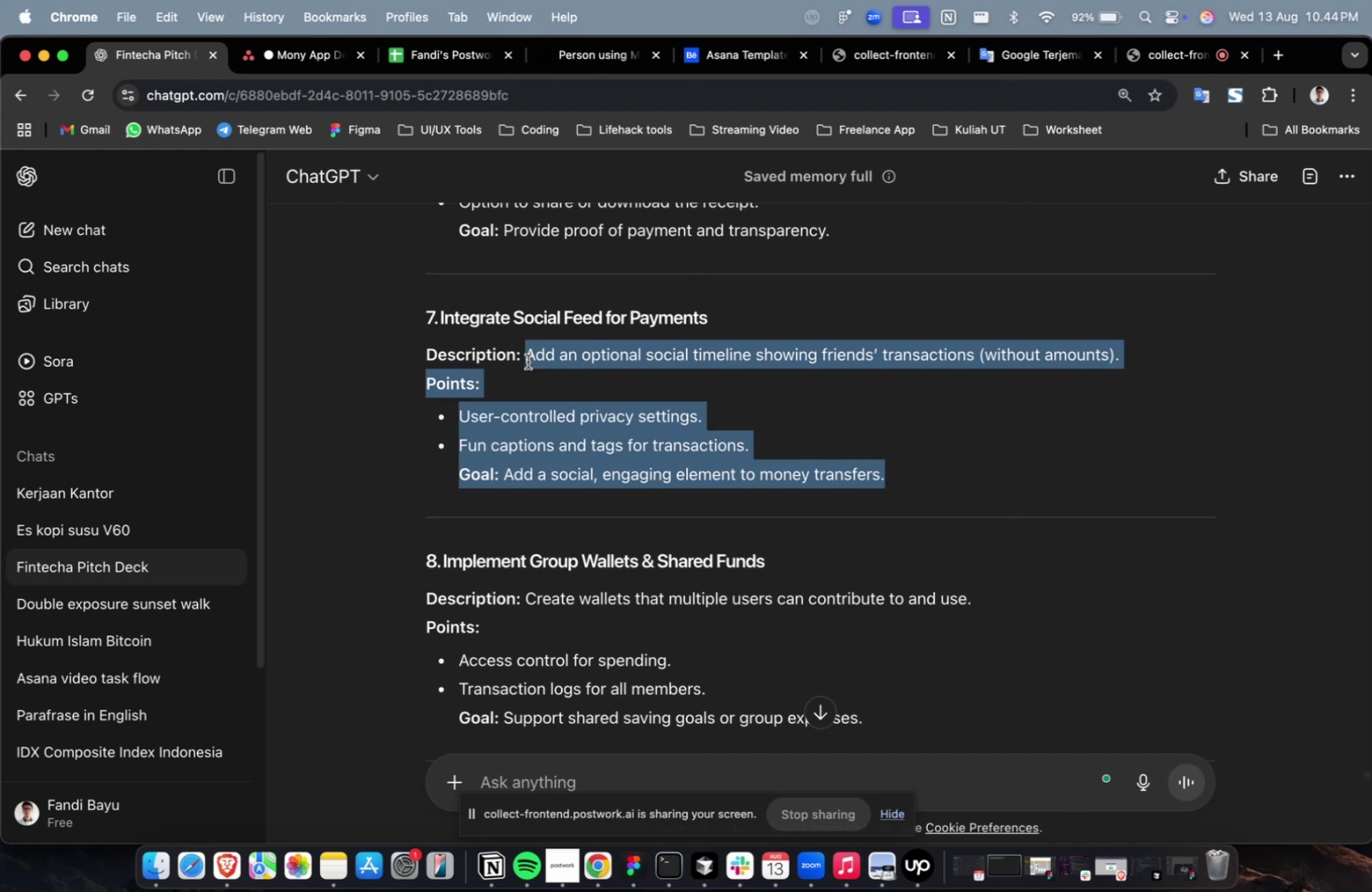 
key(Meta+C)
 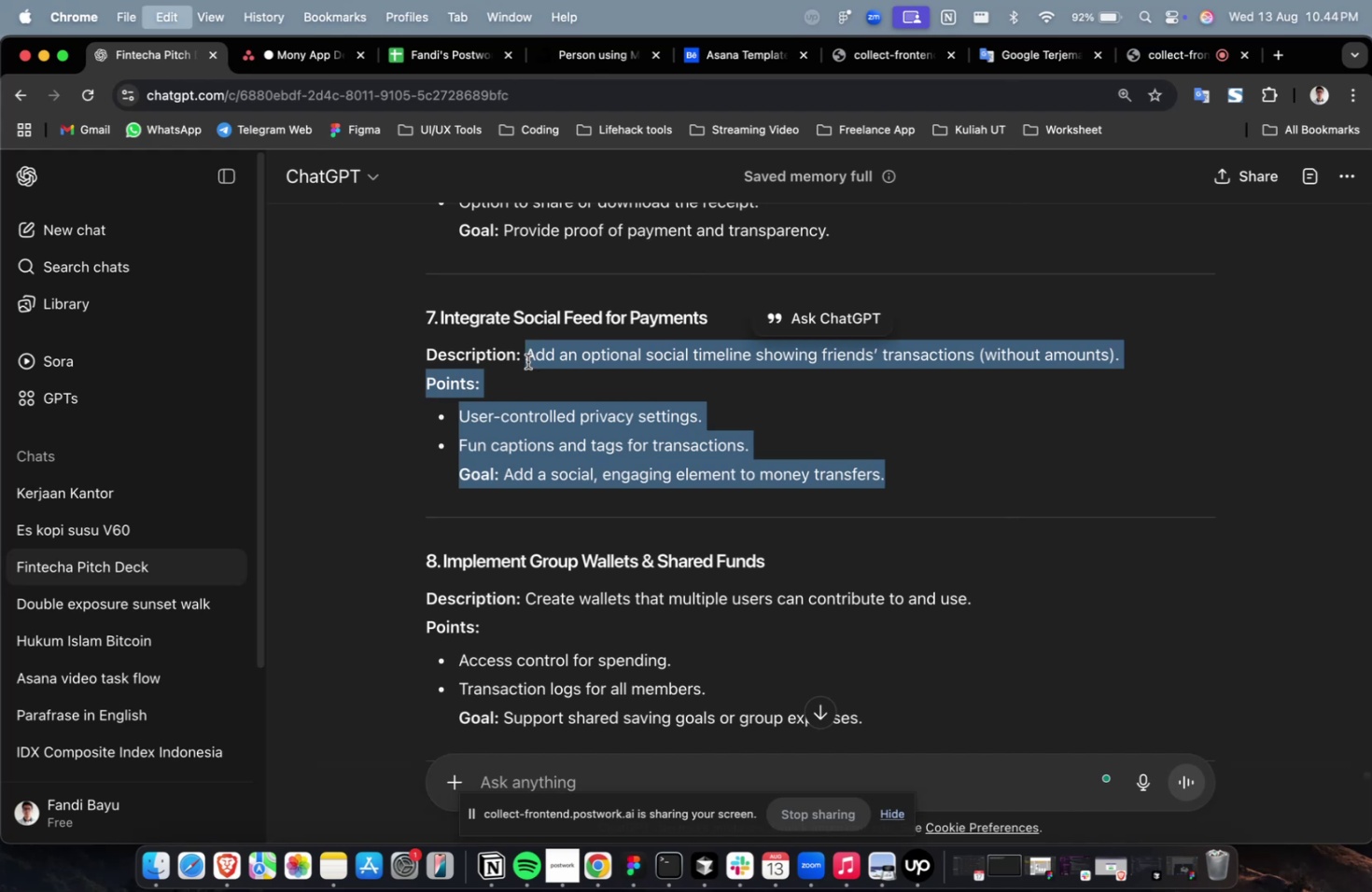 
key(Meta+C)
 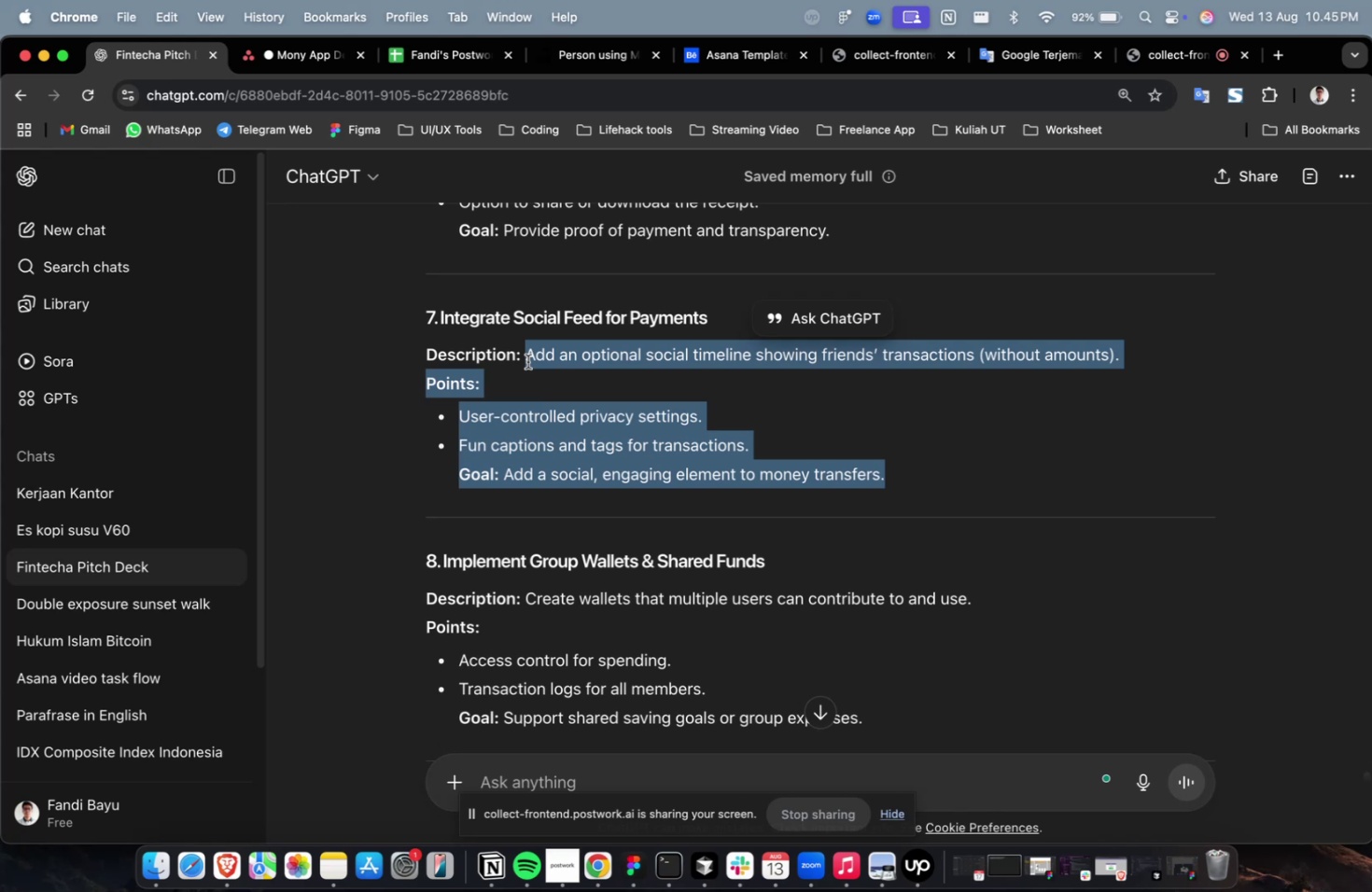 
wait(32.08)
 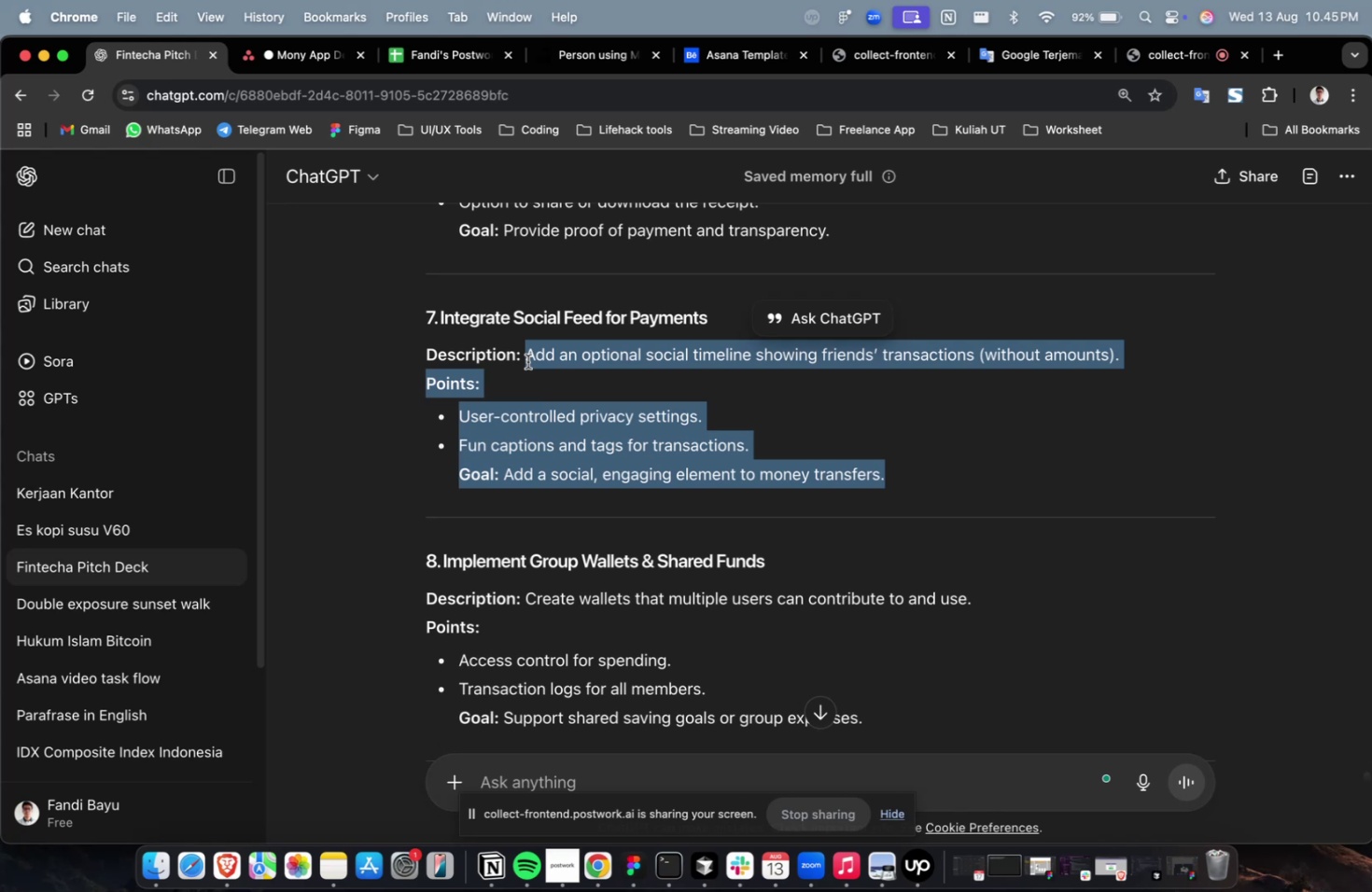 
key(Meta+CommandLeft)
 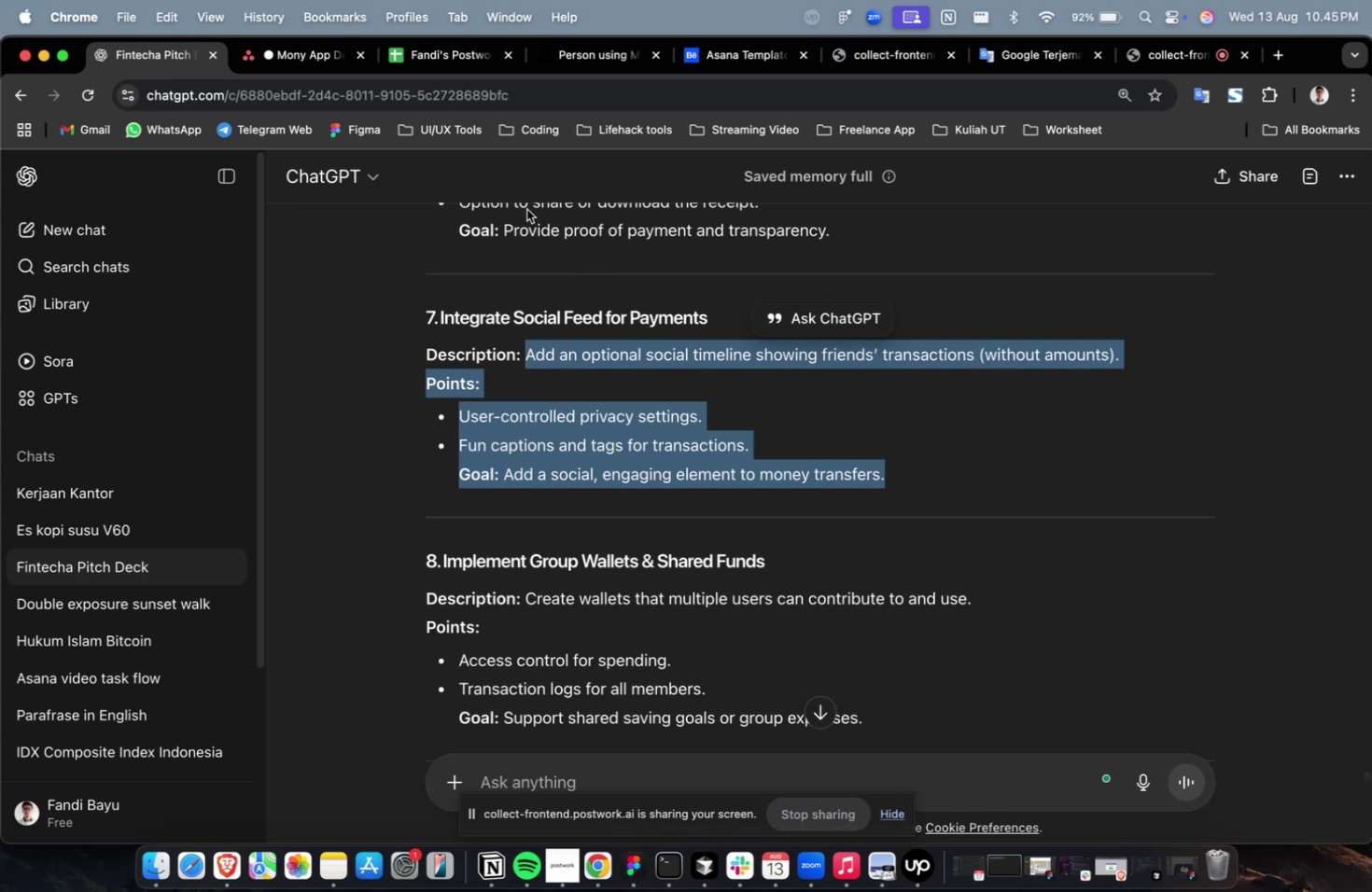 
key(Meta+C)
 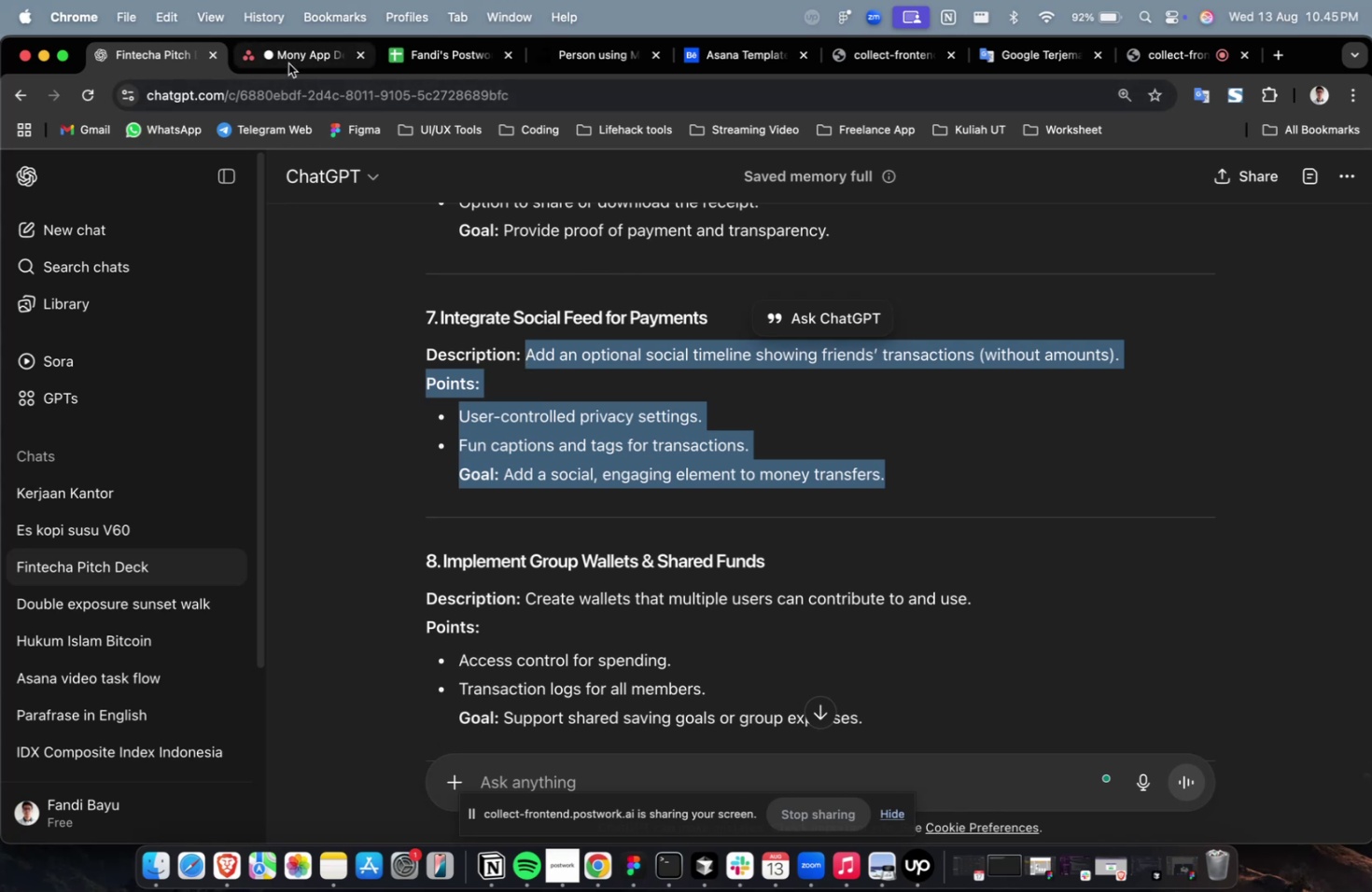 
left_click([290, 49])
 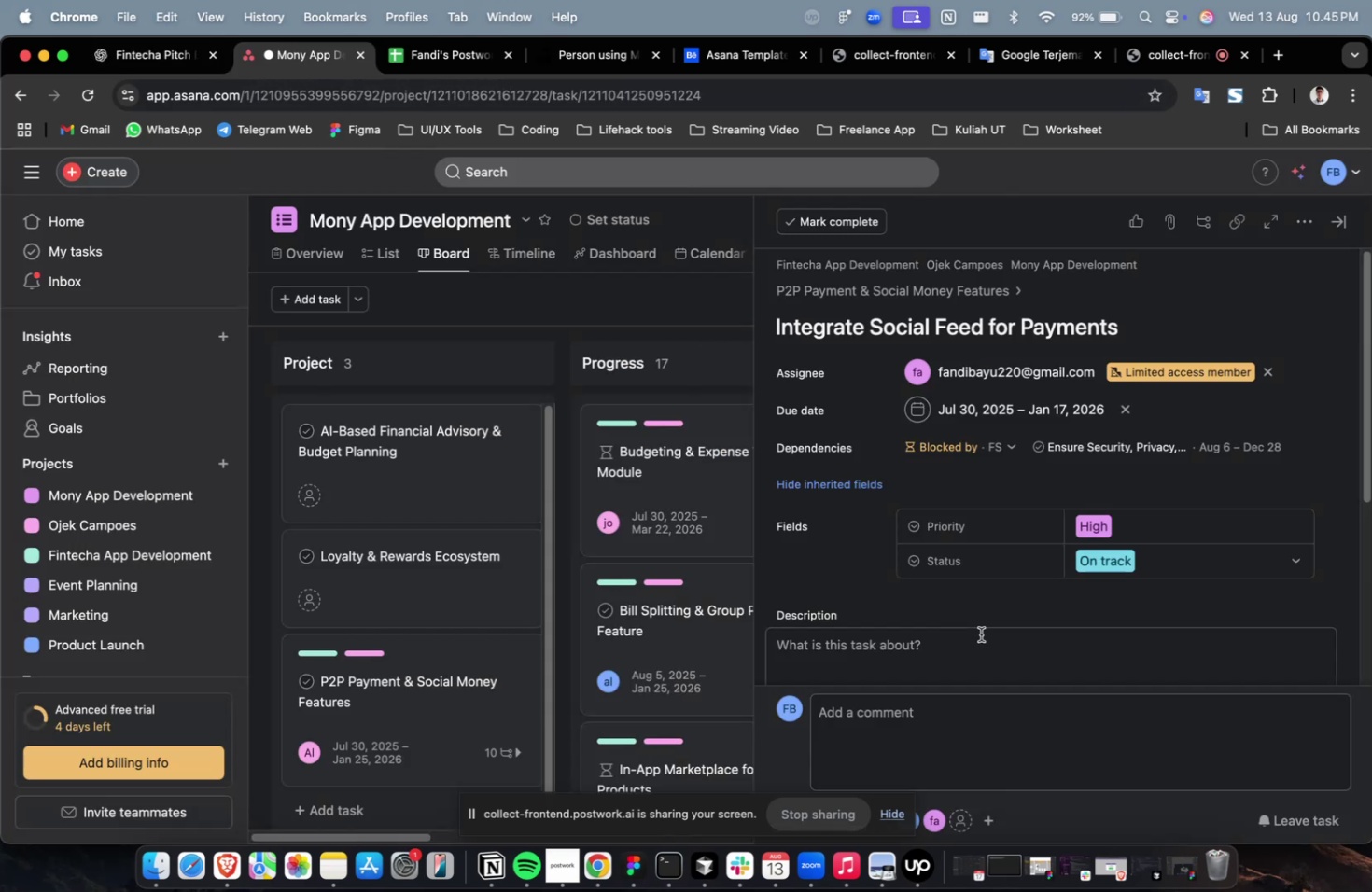 
left_click([981, 636])
 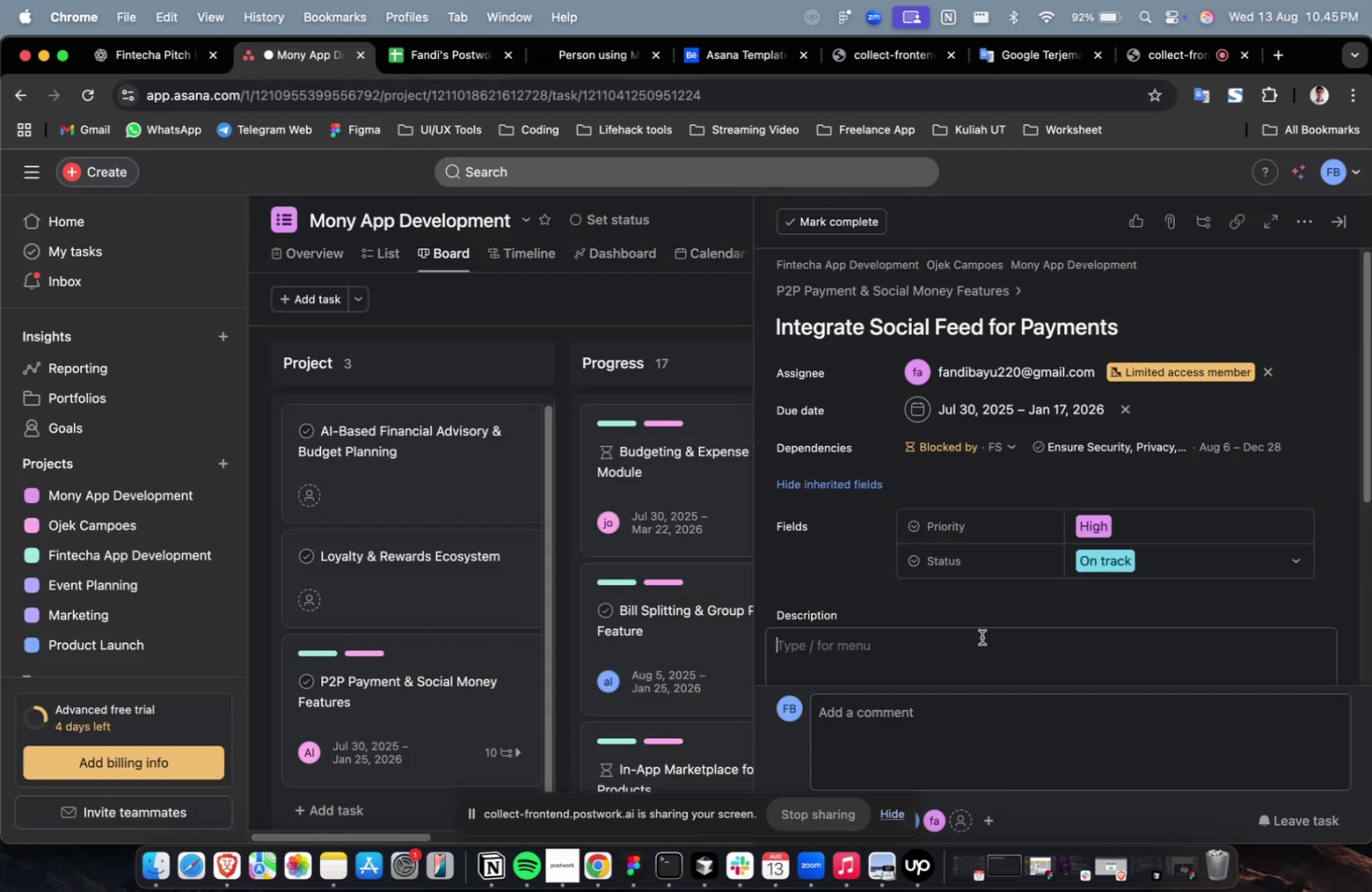 
key(Meta+V)
 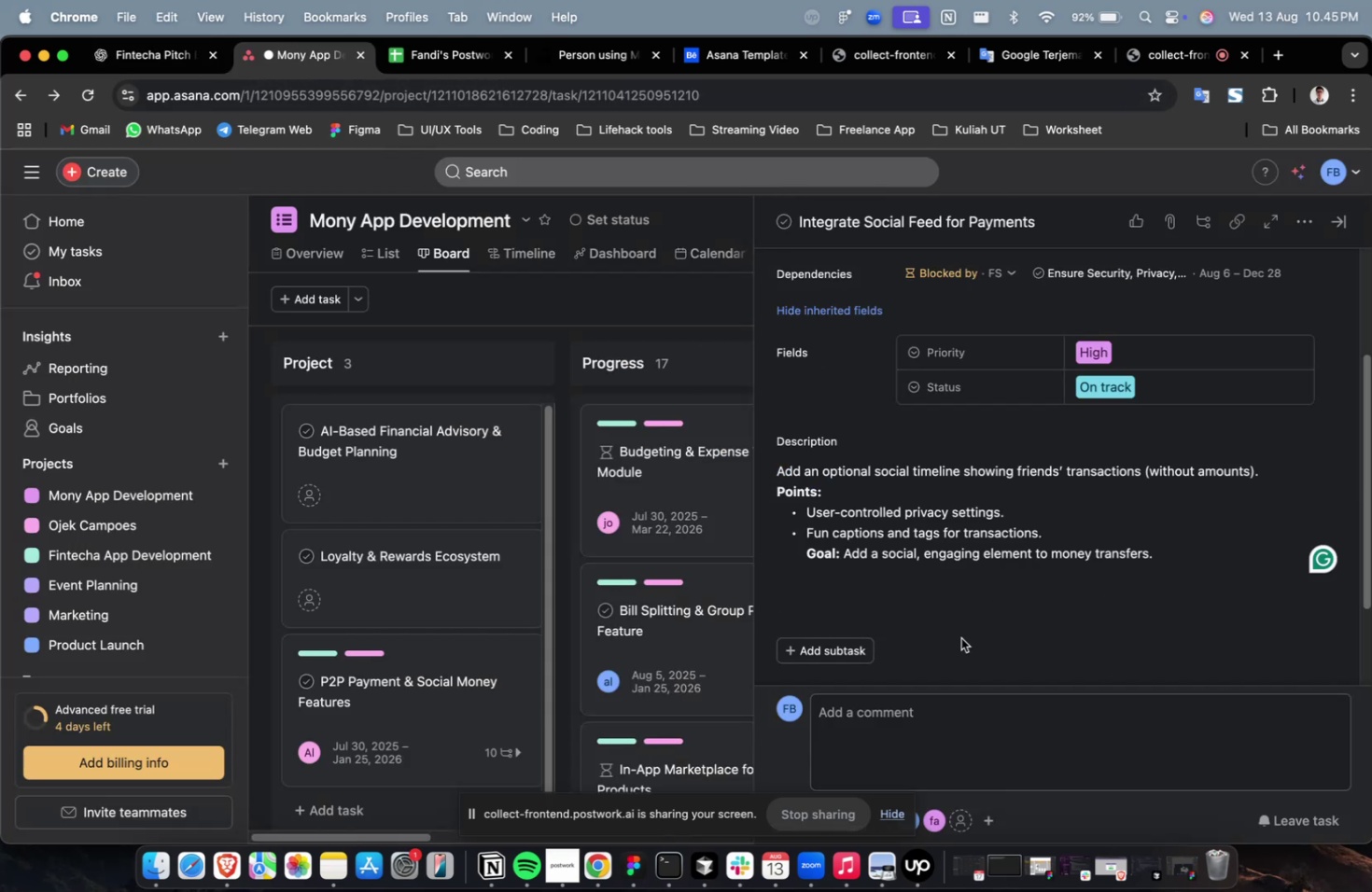 
scroll: coordinate [1076, 552], scroll_direction: down, amount: 20.0
 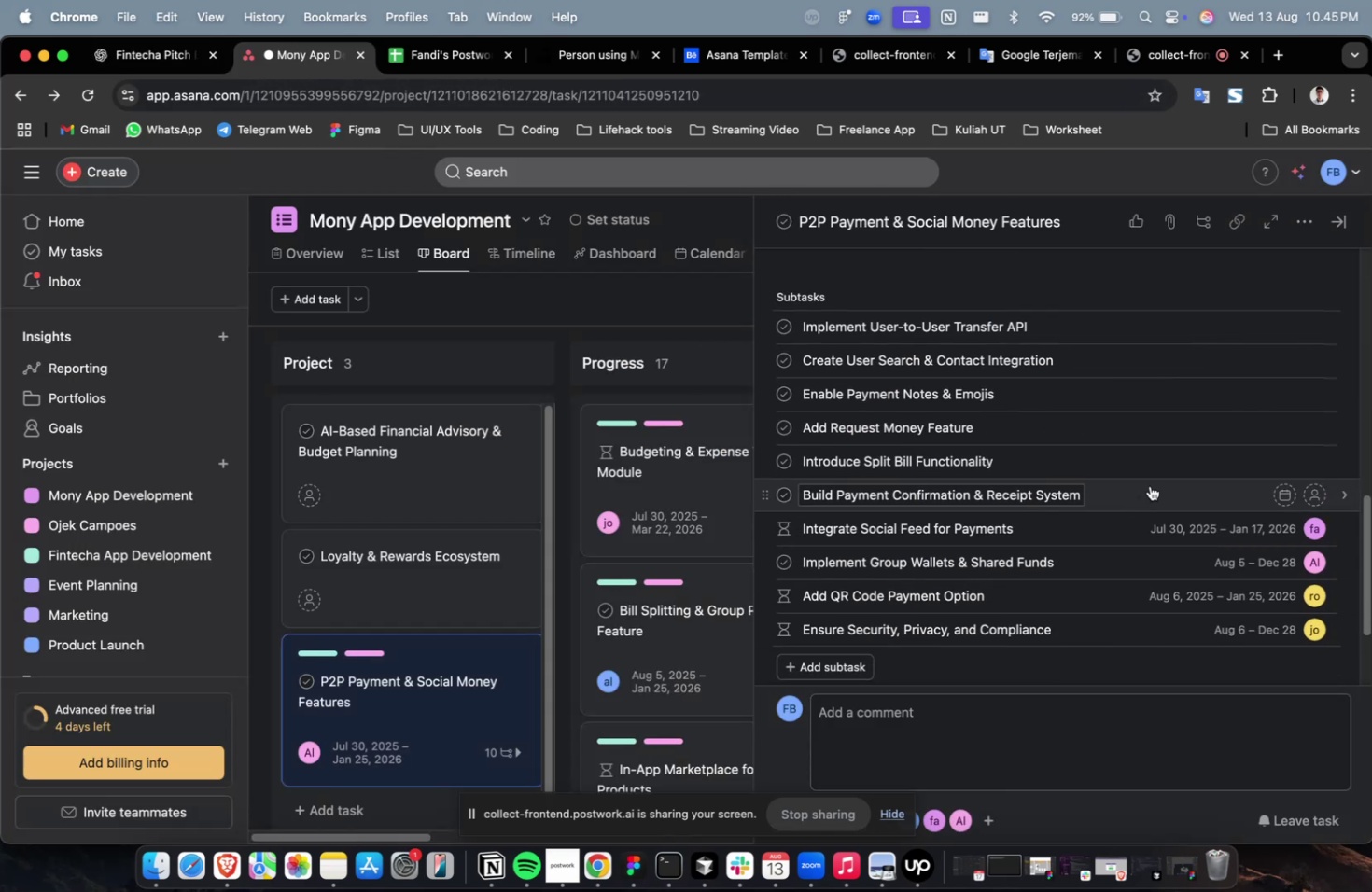 
left_click([1152, 495])
 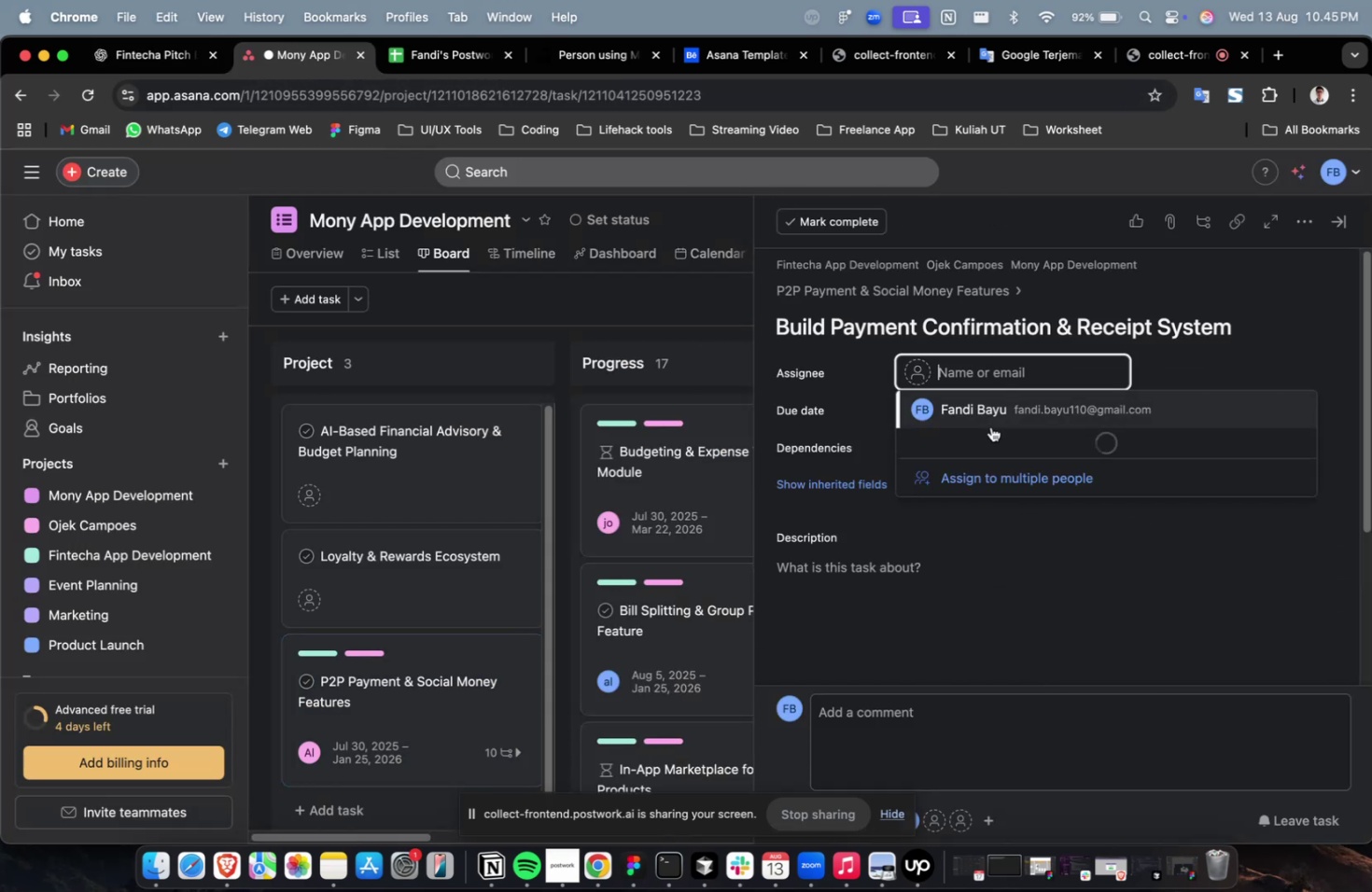 
left_click([985, 447])
 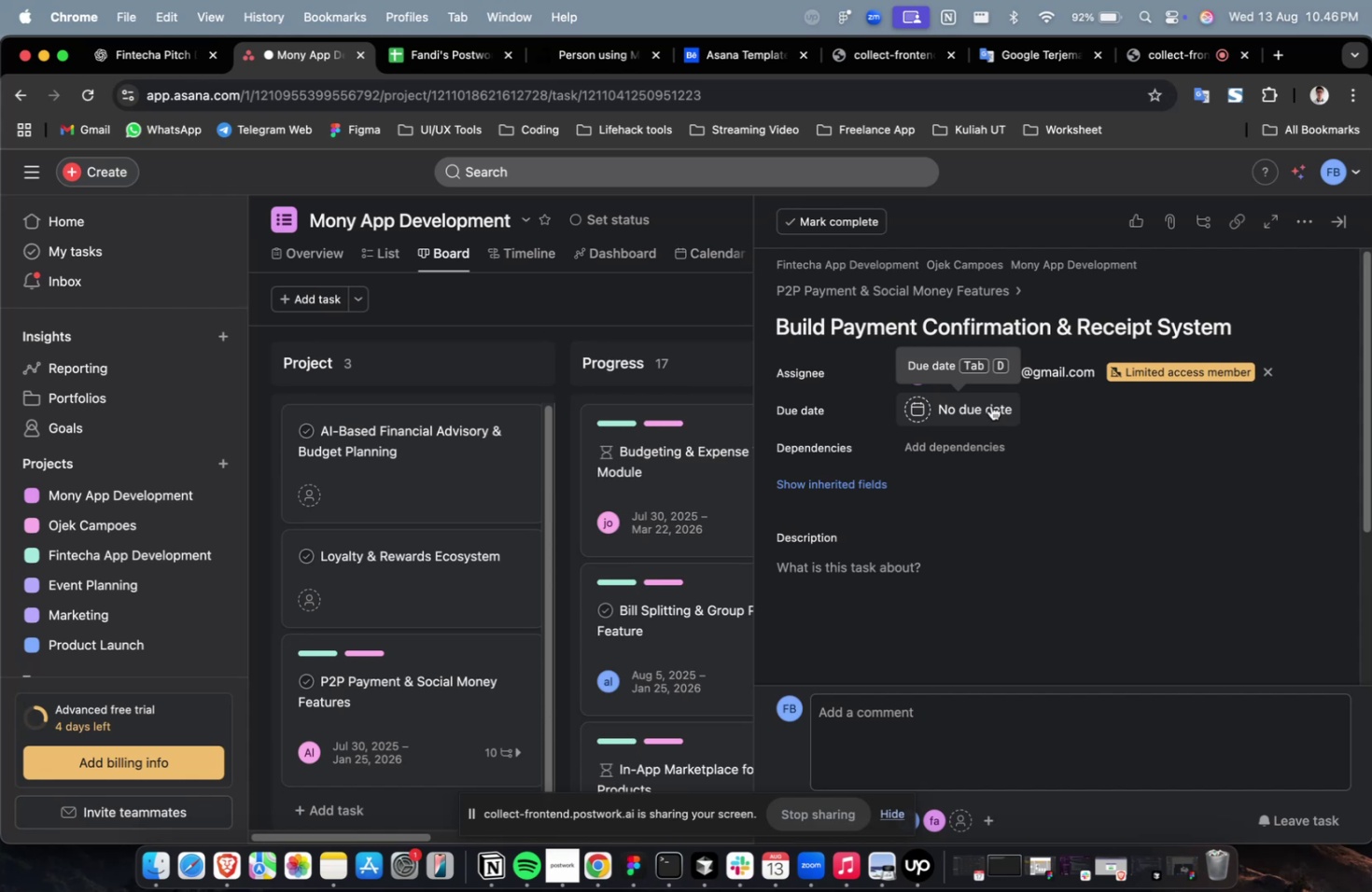 
wait(40.1)
 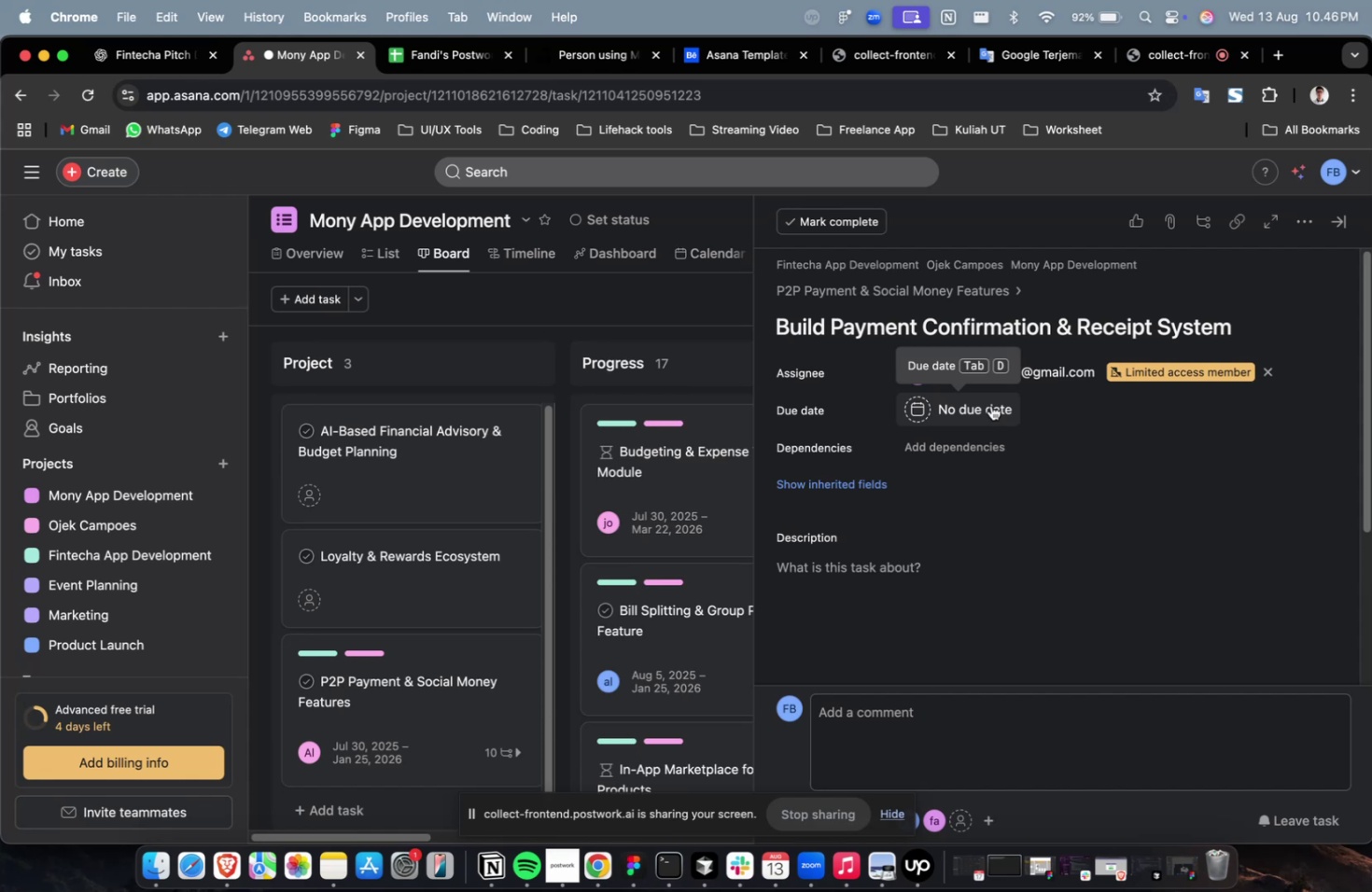 
scroll: coordinate [995, 487], scroll_direction: up, amount: 8.0
 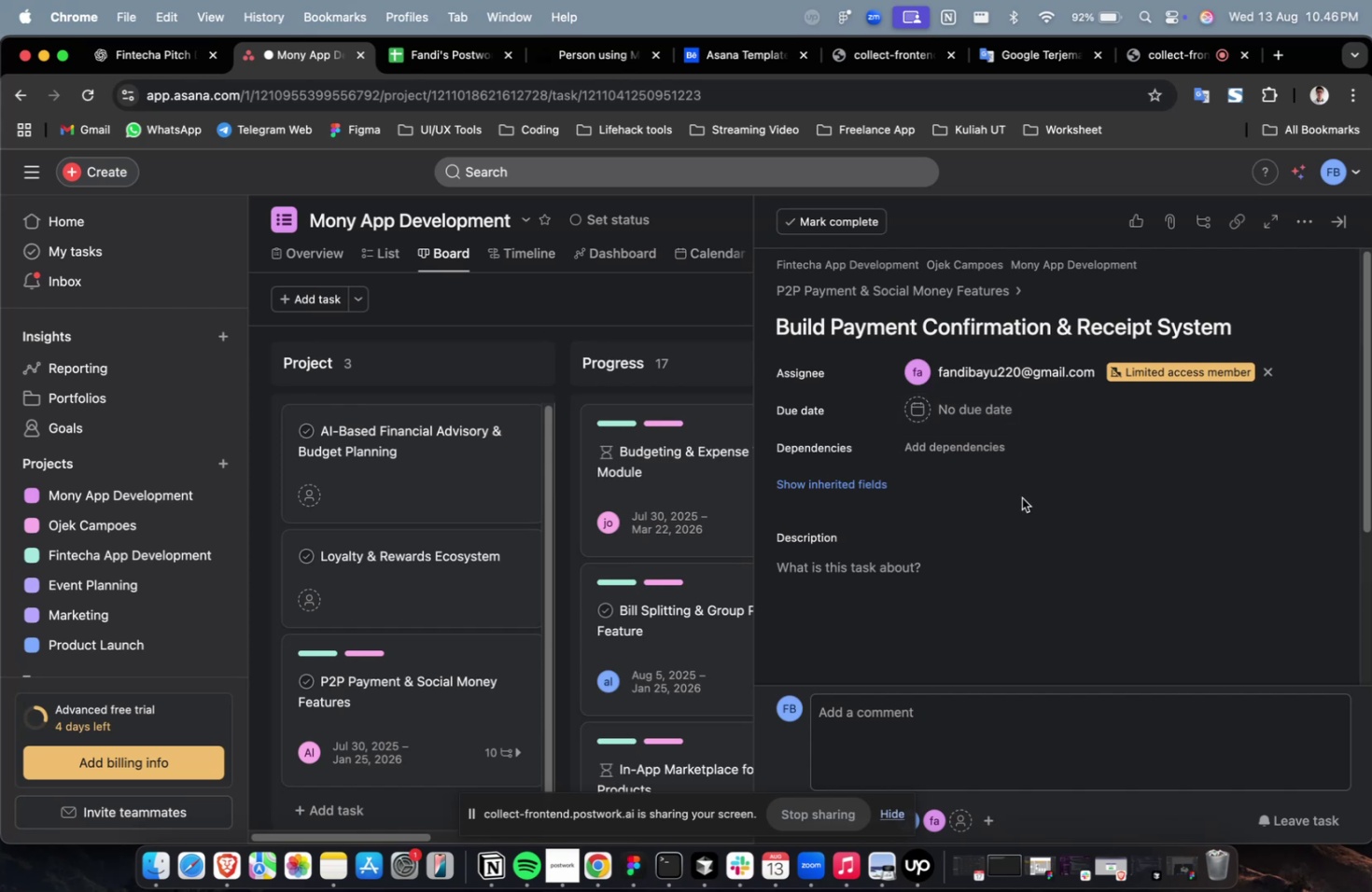 
left_click([1021, 497])
 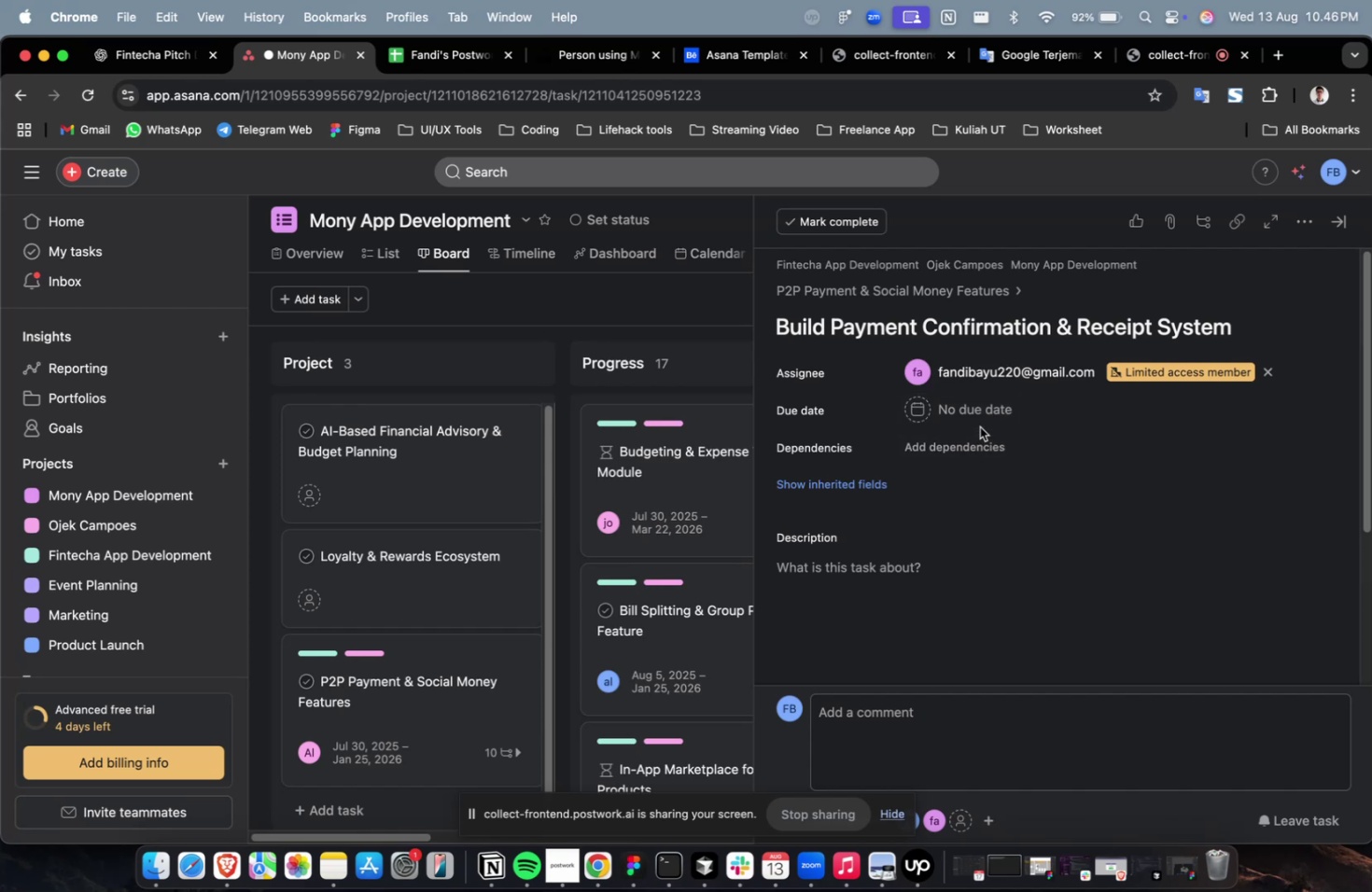 
triple_click([980, 417])
 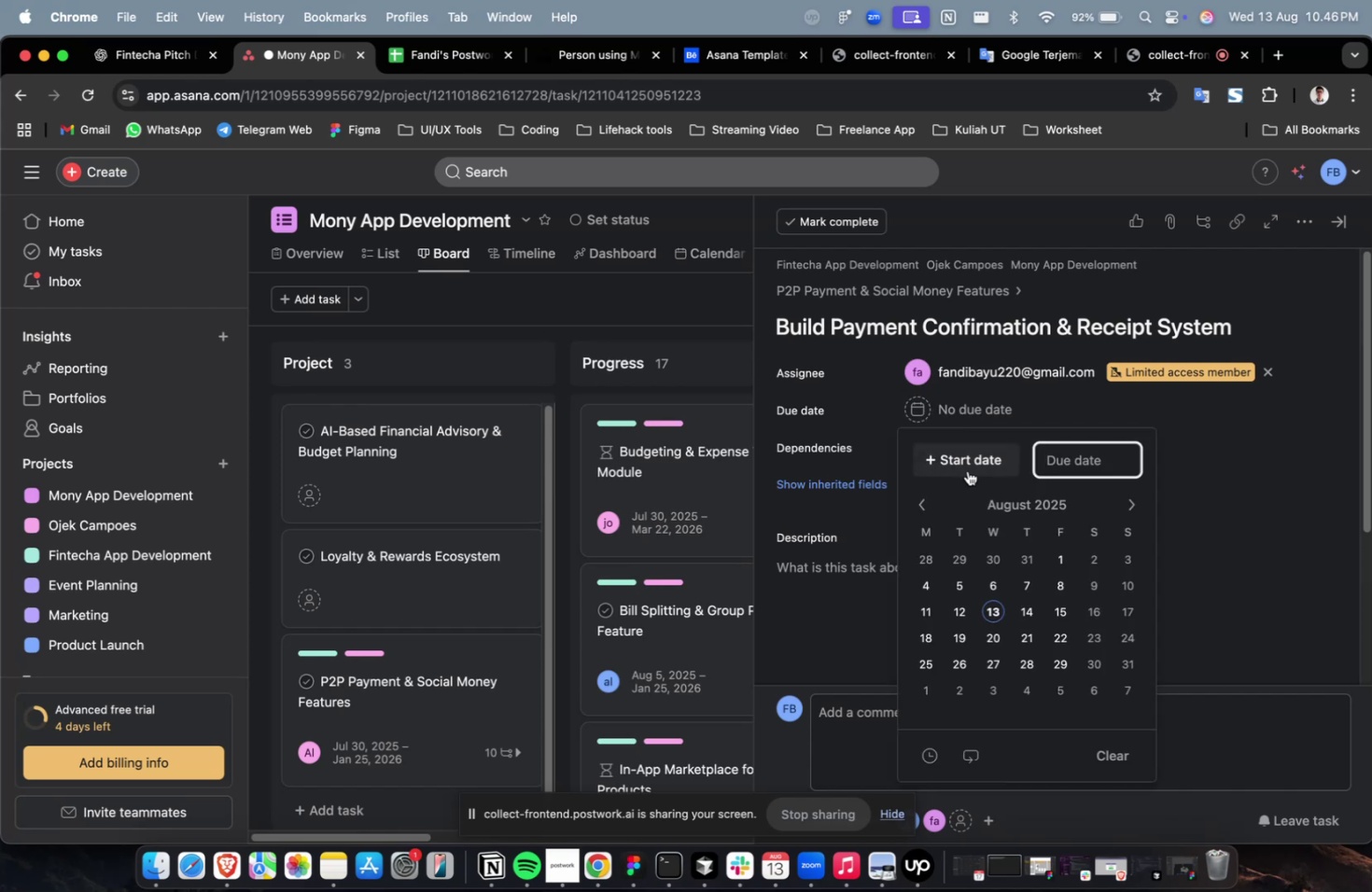 
left_click([960, 453])
 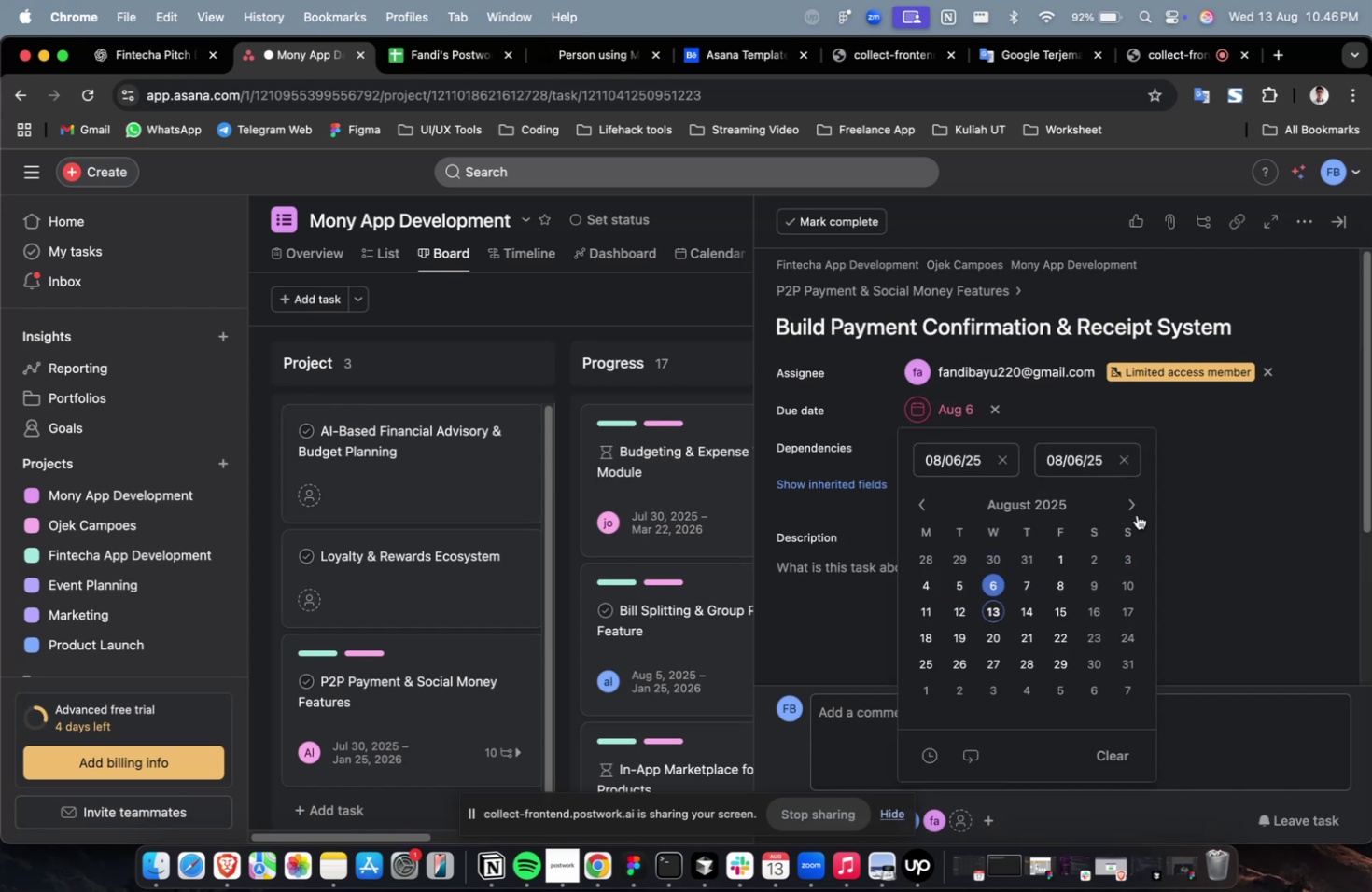 
triple_click([1136, 509])
 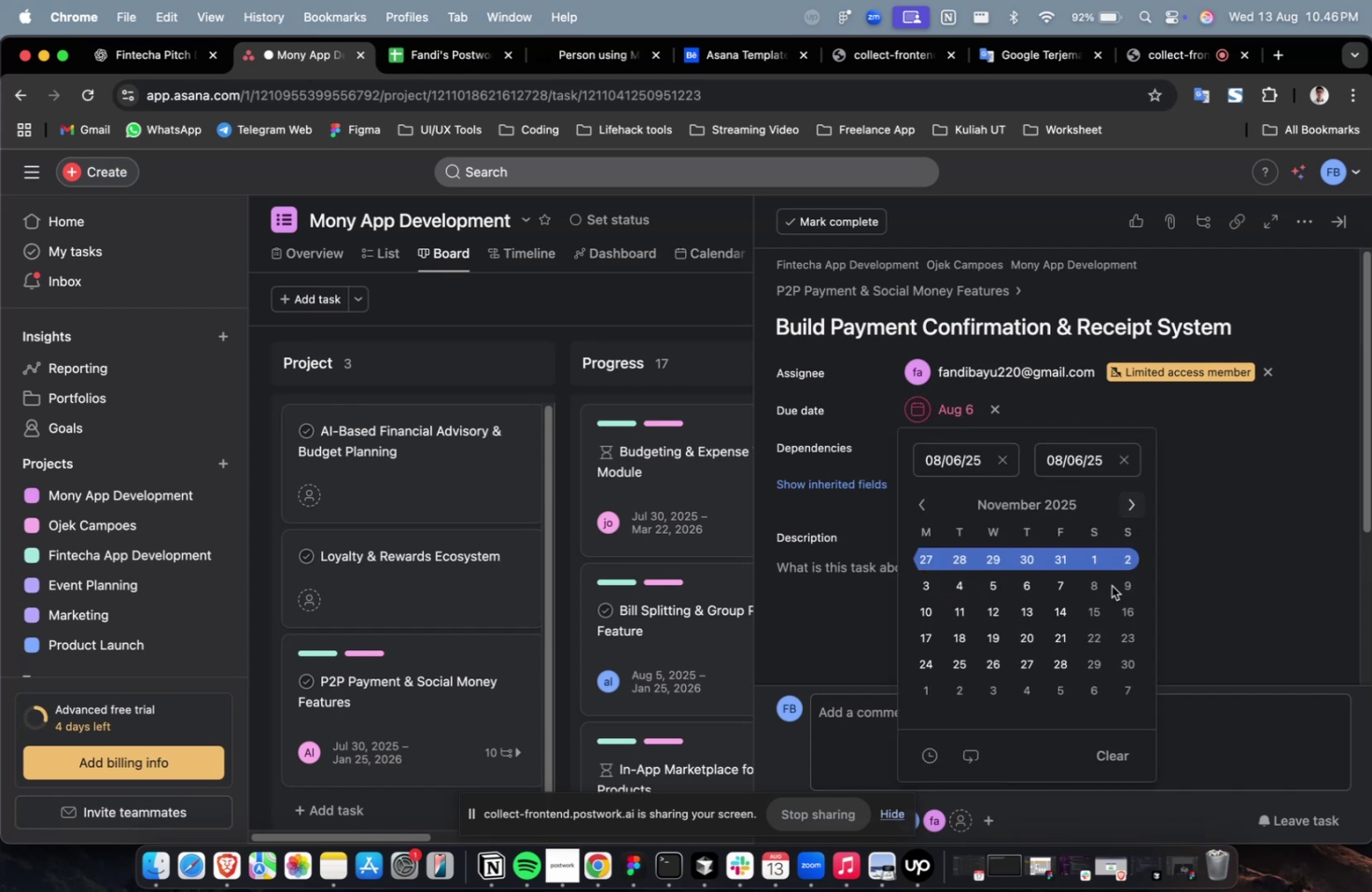 
triple_click([1110, 603])
 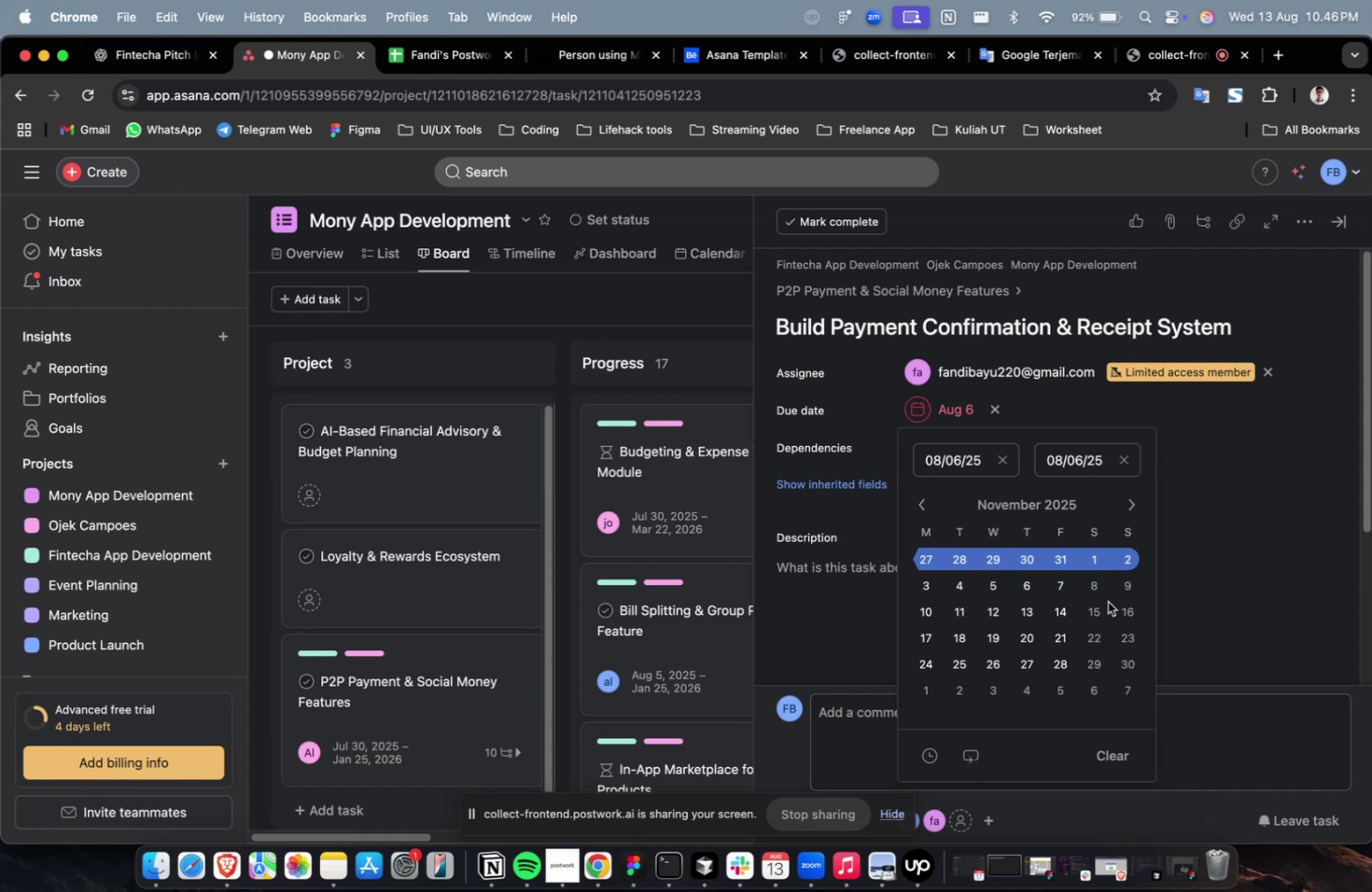 
wait(9.76)
 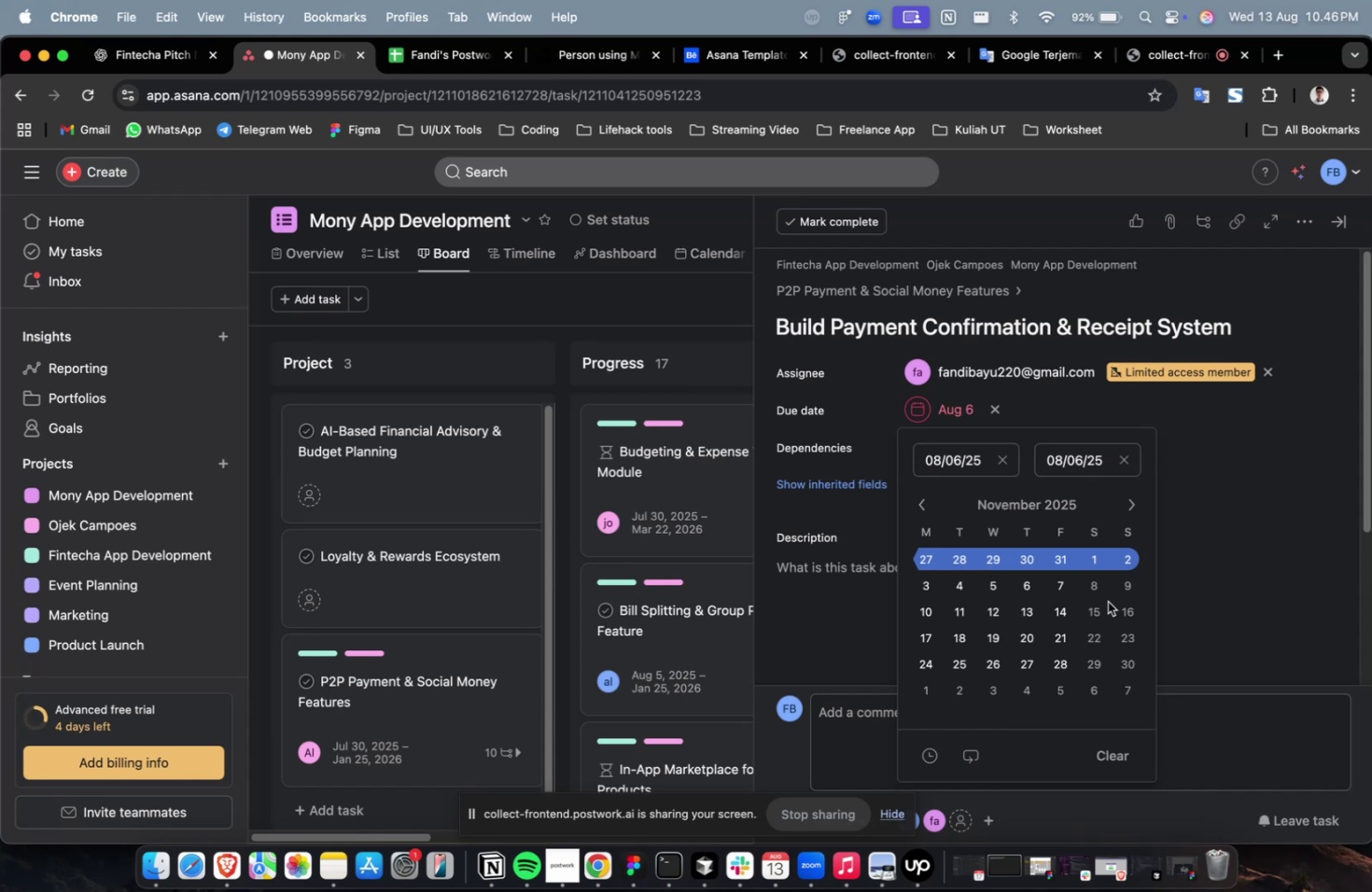 
scroll: coordinate [1107, 601], scroll_direction: up, amount: 2.0
 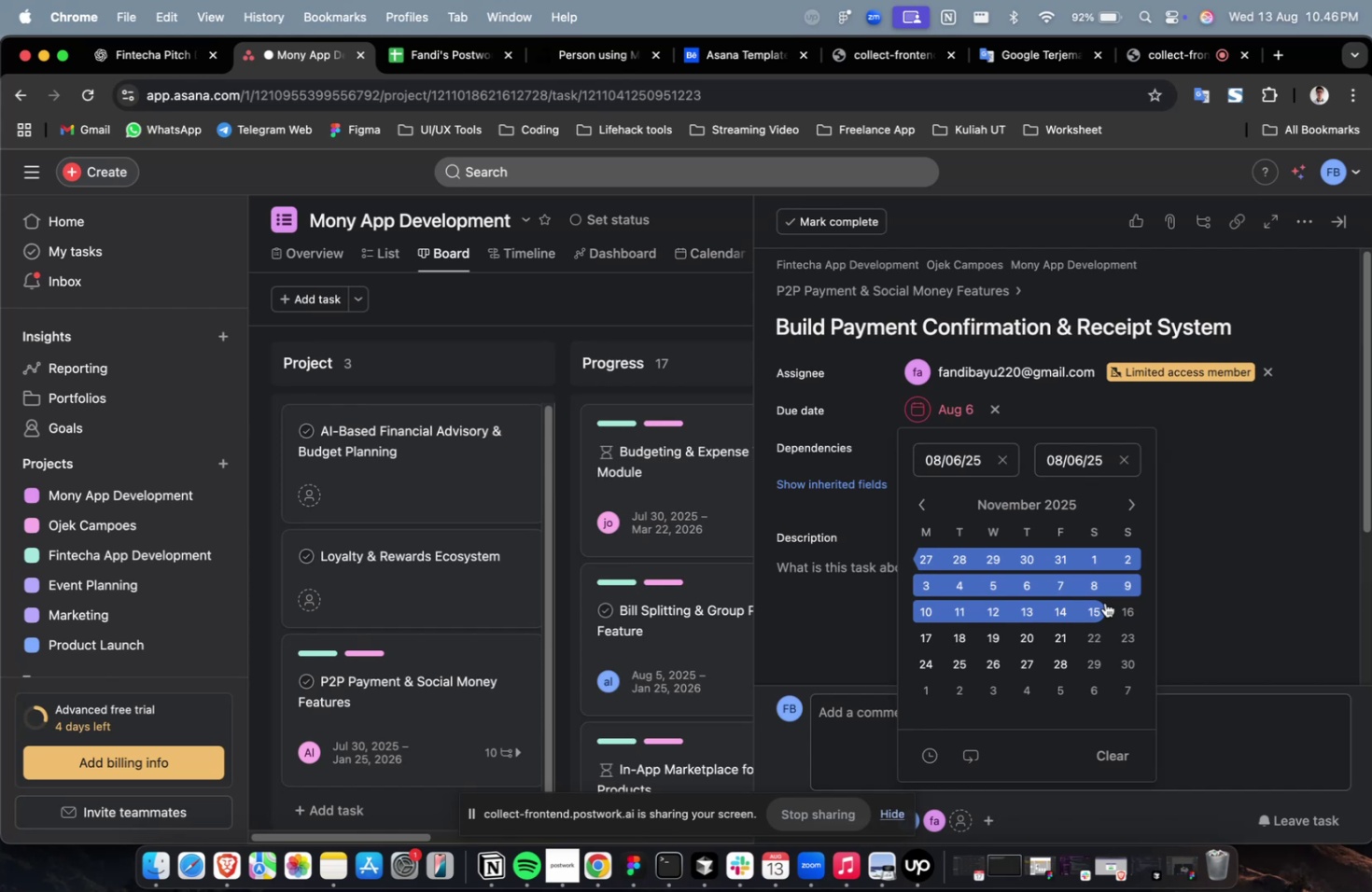 
wait(9.32)
 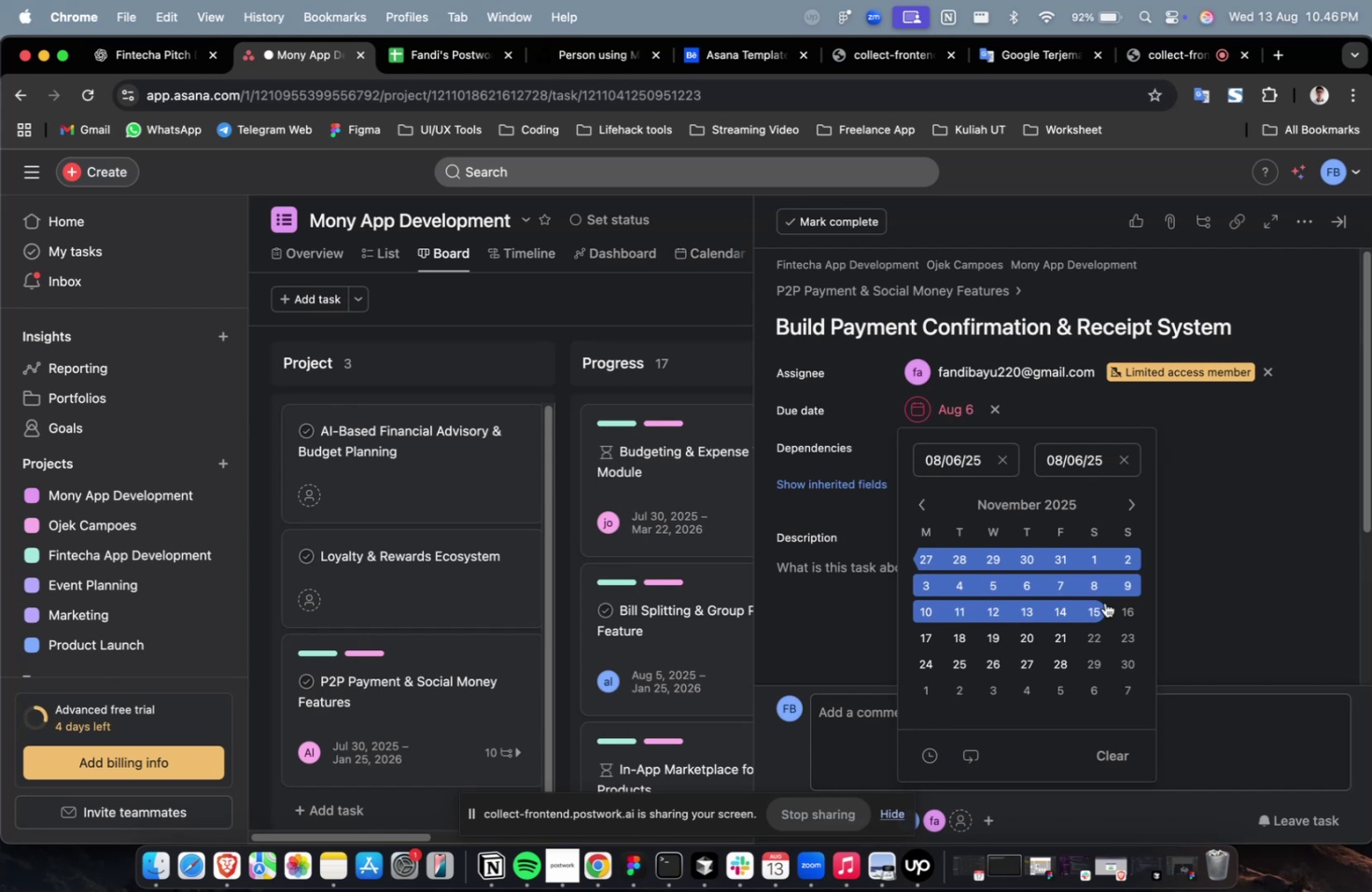 
double_click([1251, 481])
 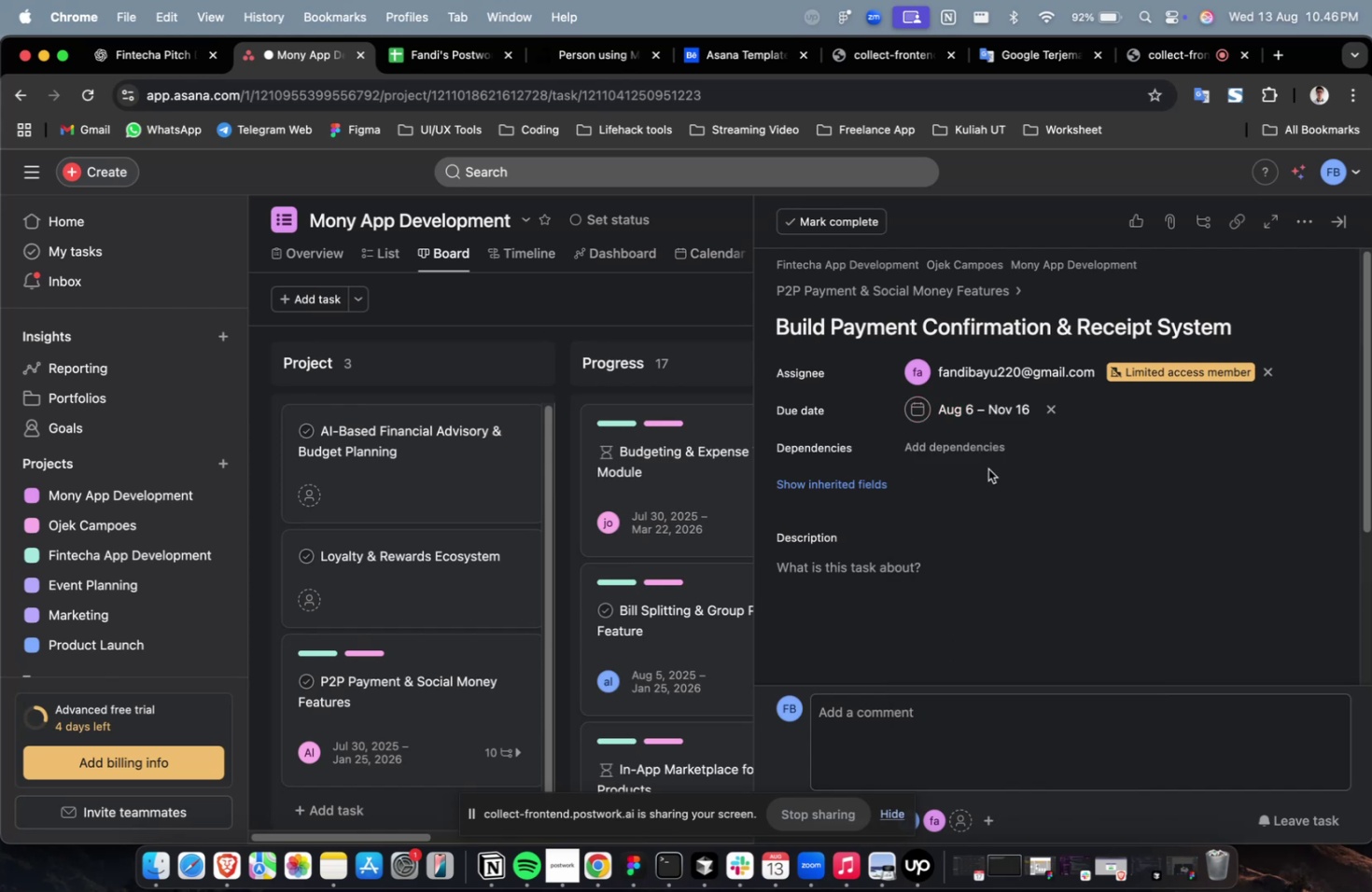 
triple_click([970, 447])
 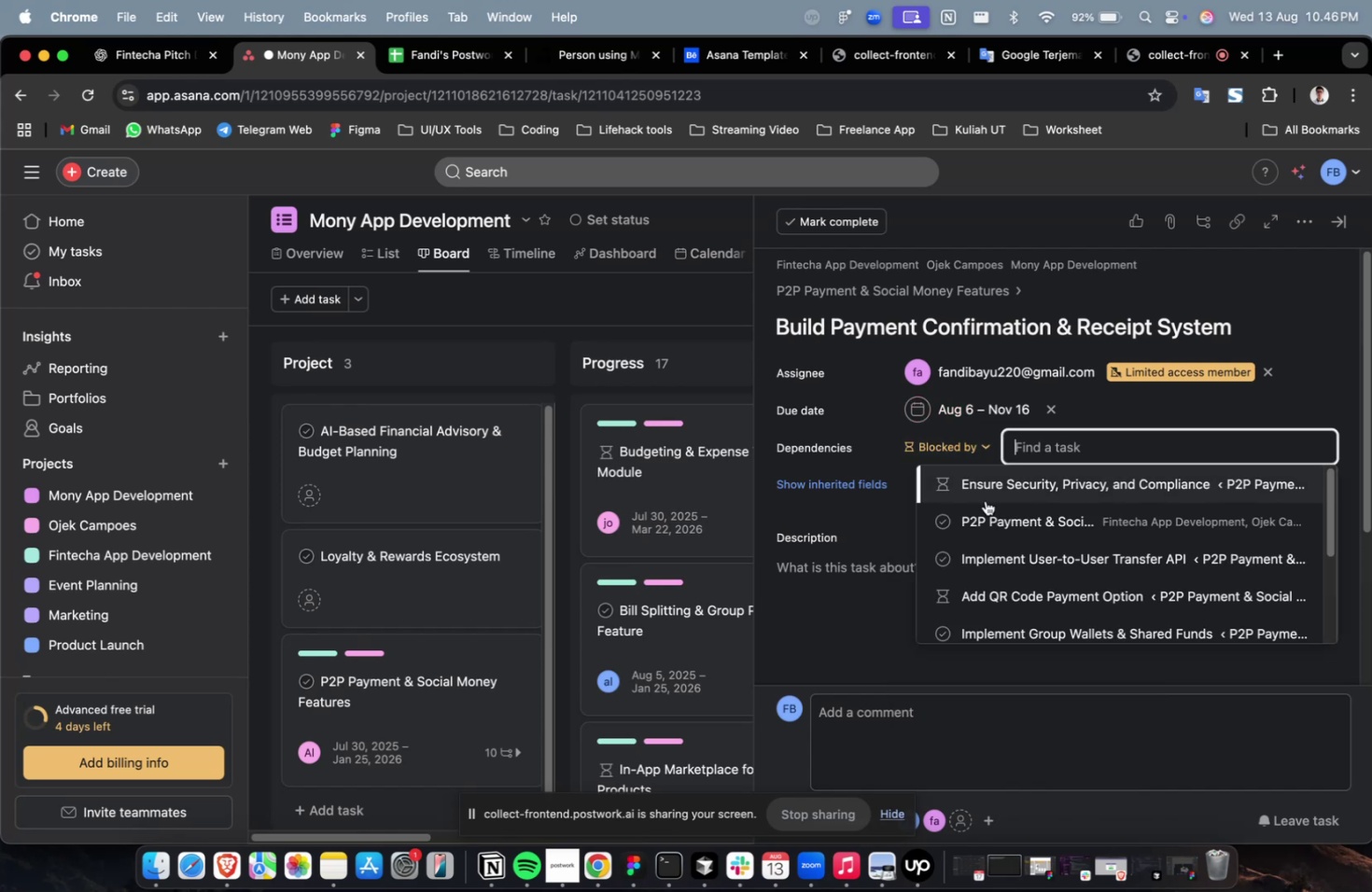 
triple_click([987, 496])
 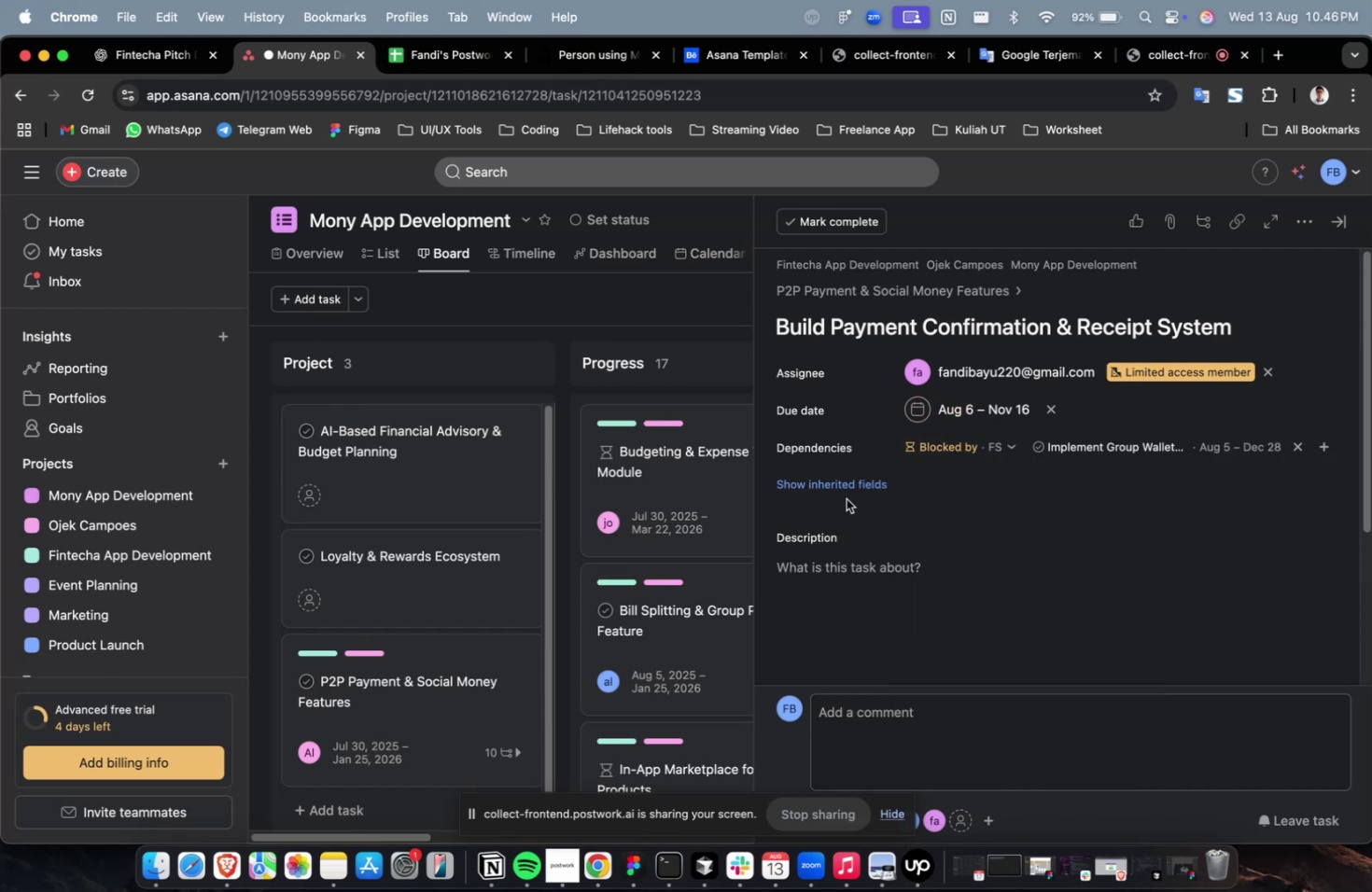 
triple_click([840, 487])
 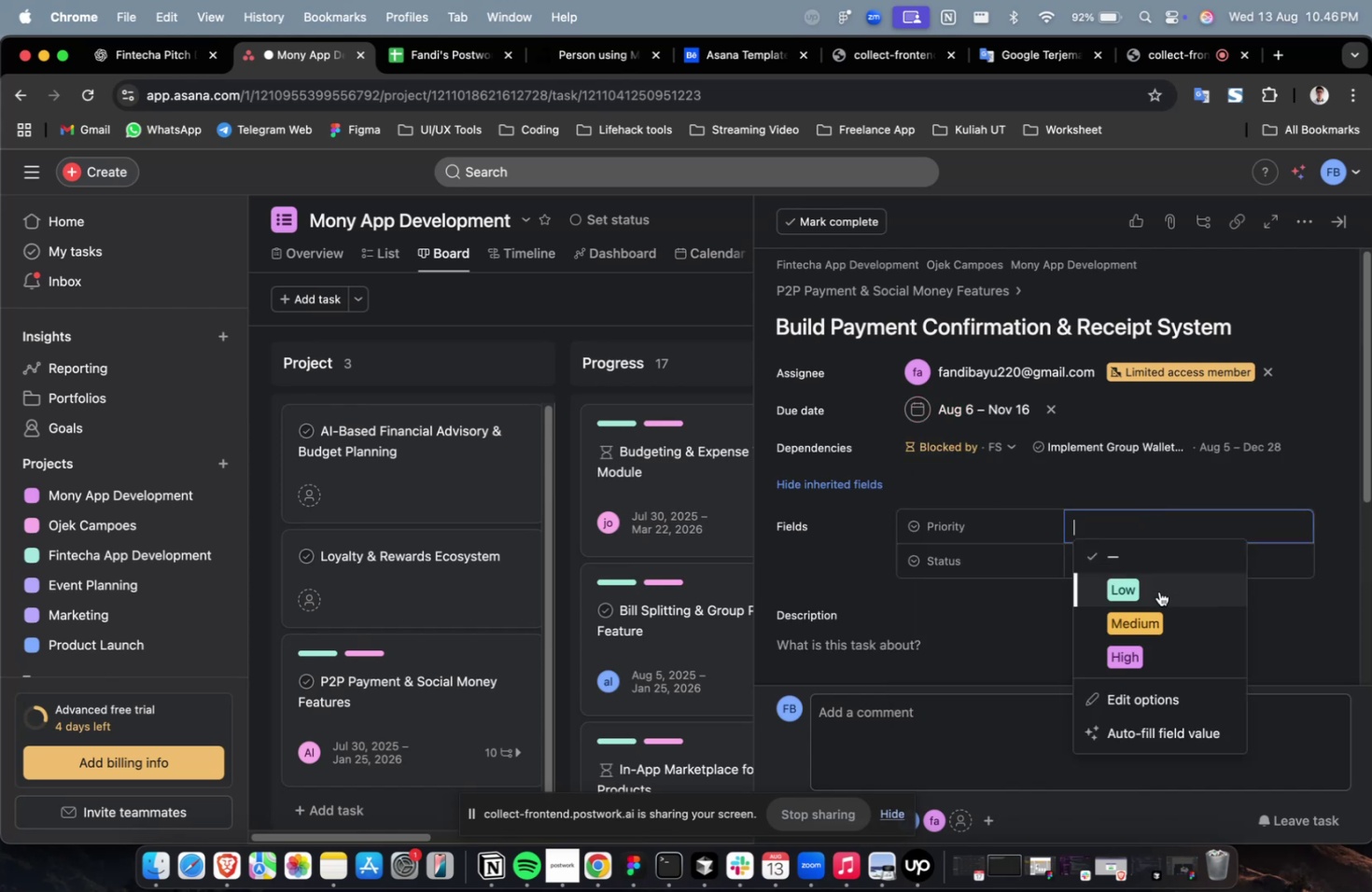 
triple_click([1157, 618])
 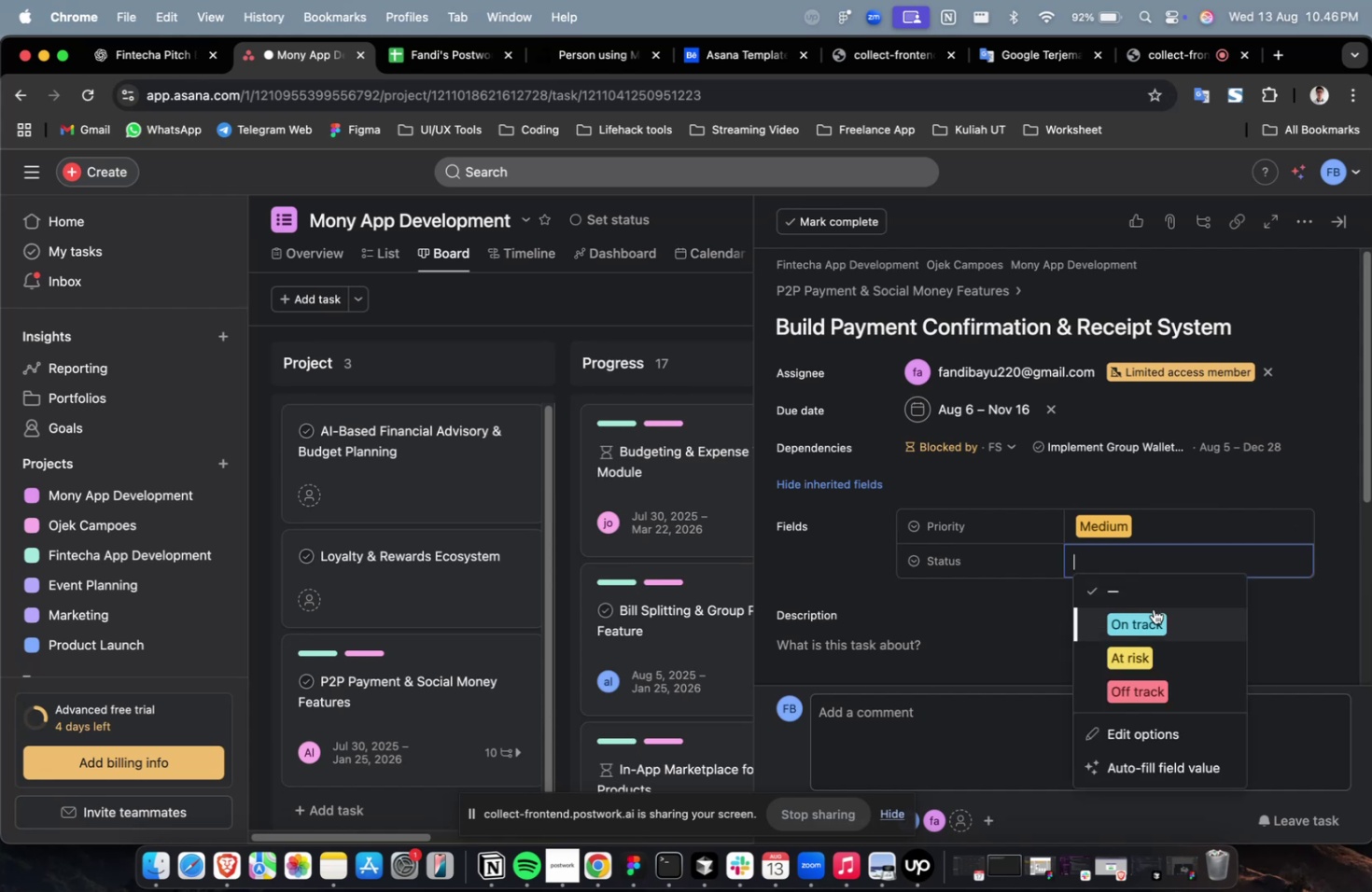 
triple_click([1152, 612])
 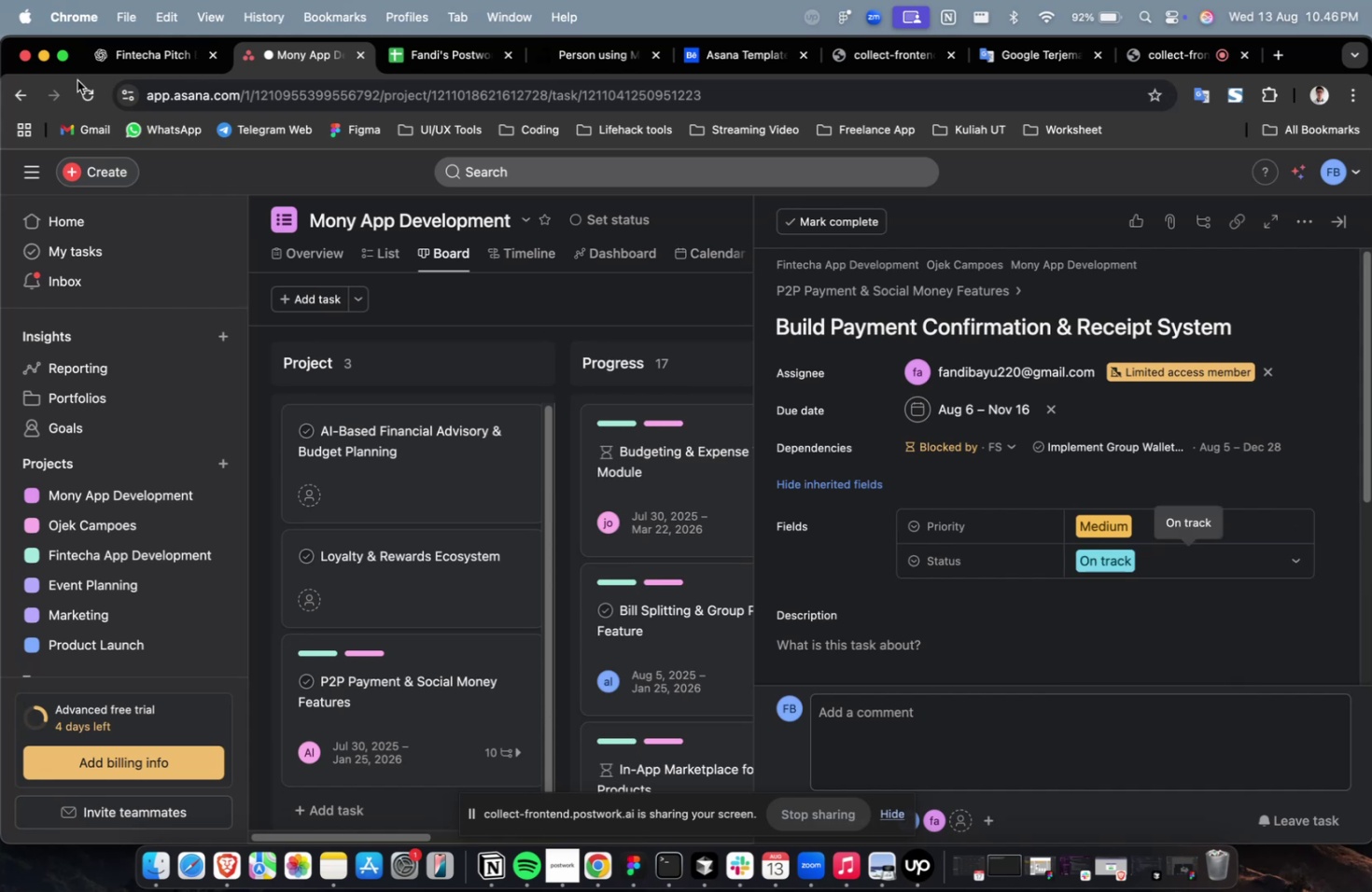 
left_click([139, 60])
 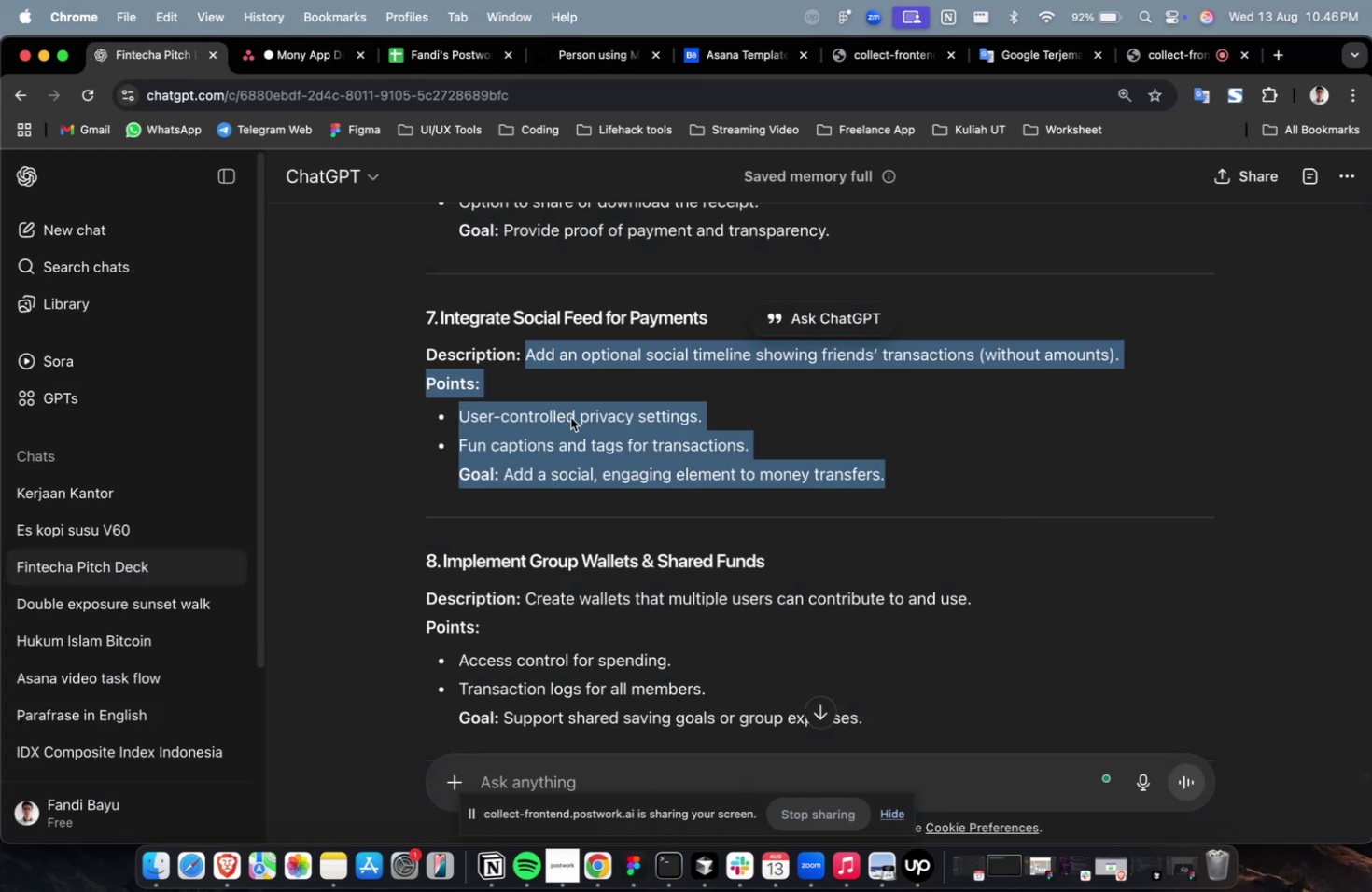 
scroll: coordinate [620, 437], scroll_direction: up, amount: 4.0
 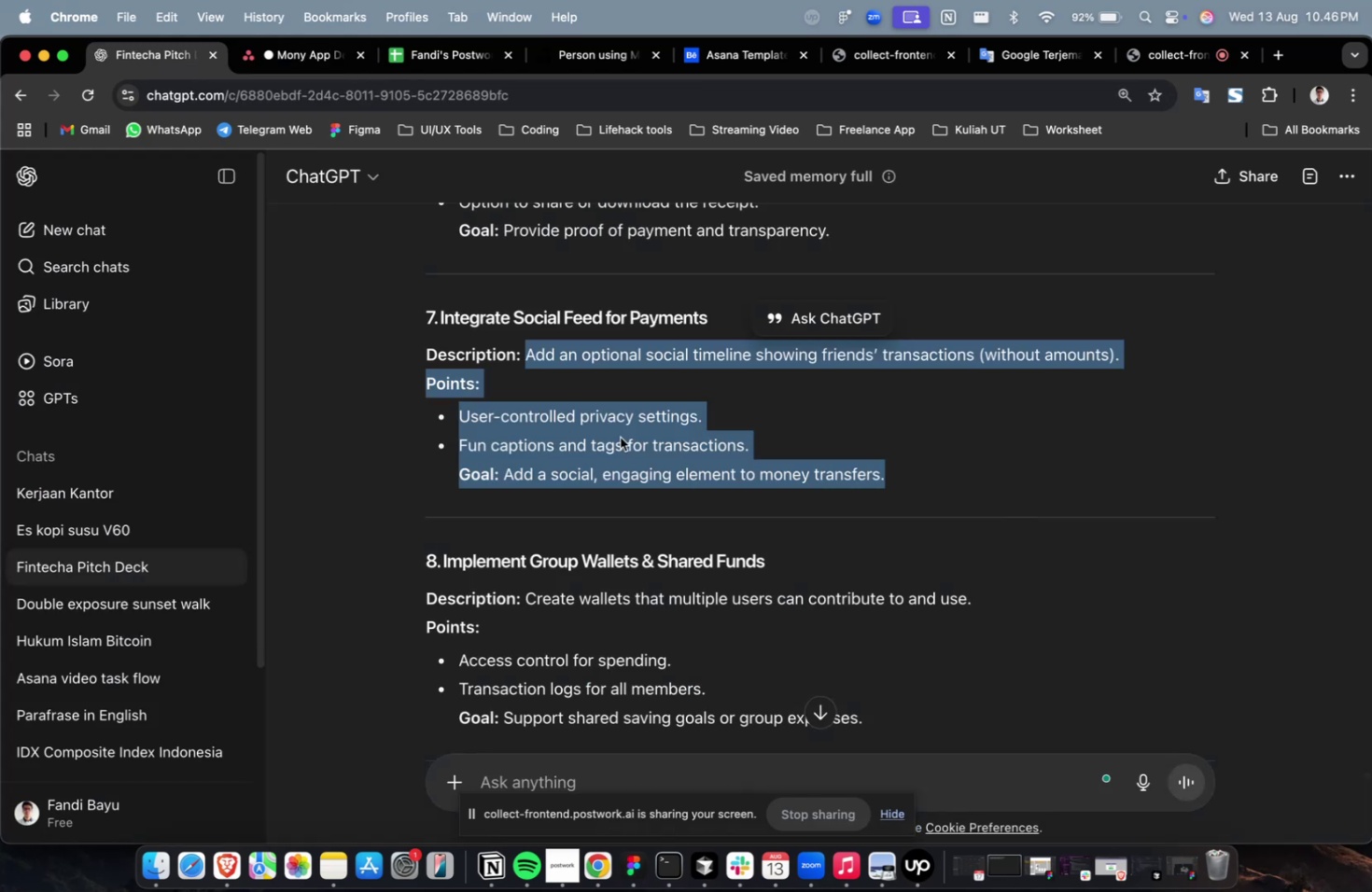 
left_click([637, 441])
 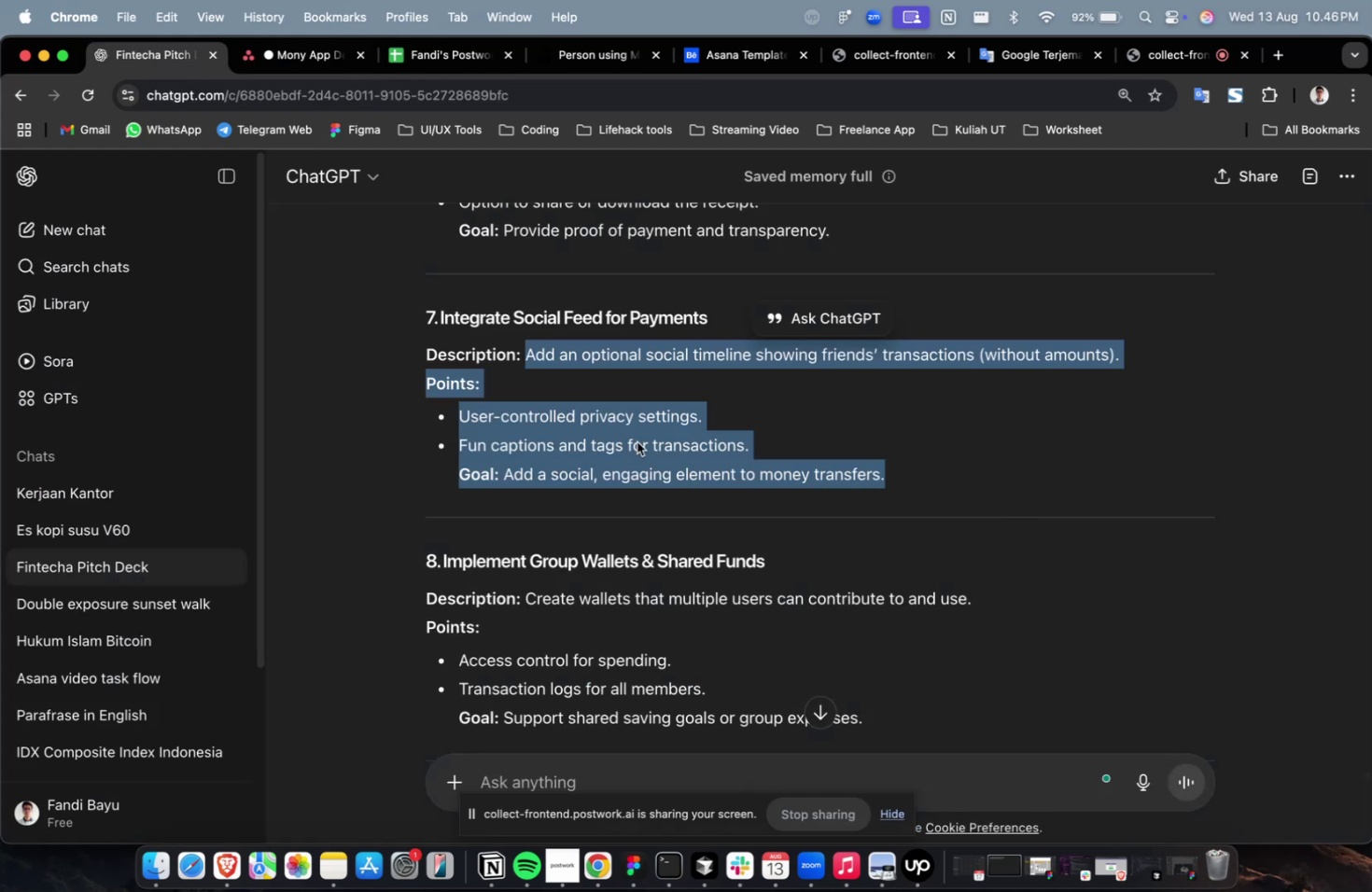 
scroll: coordinate [630, 445], scroll_direction: up, amount: 5.0
 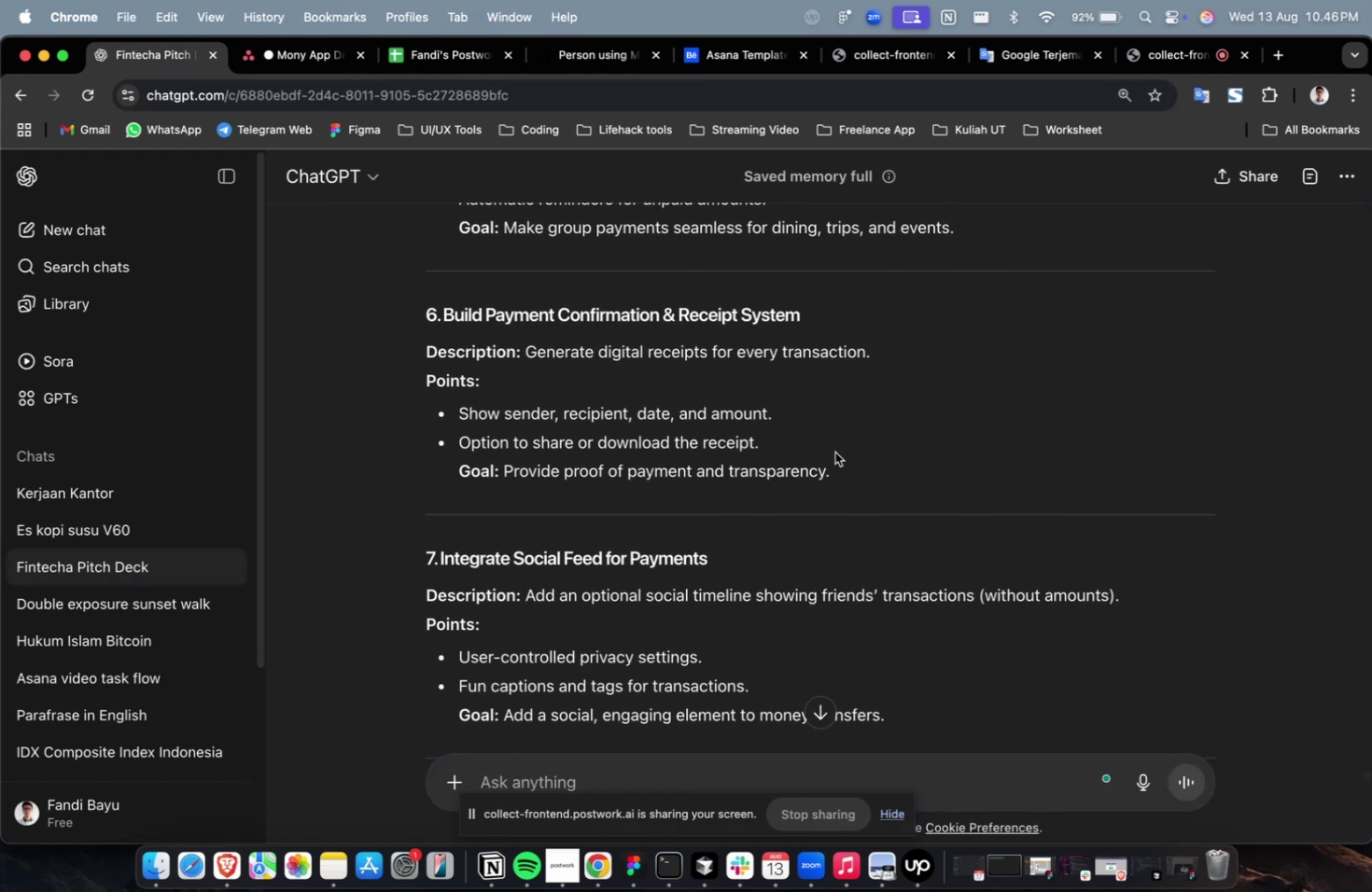 
left_click_drag(start_coordinate=[849, 471], to_coordinate=[525, 354])
 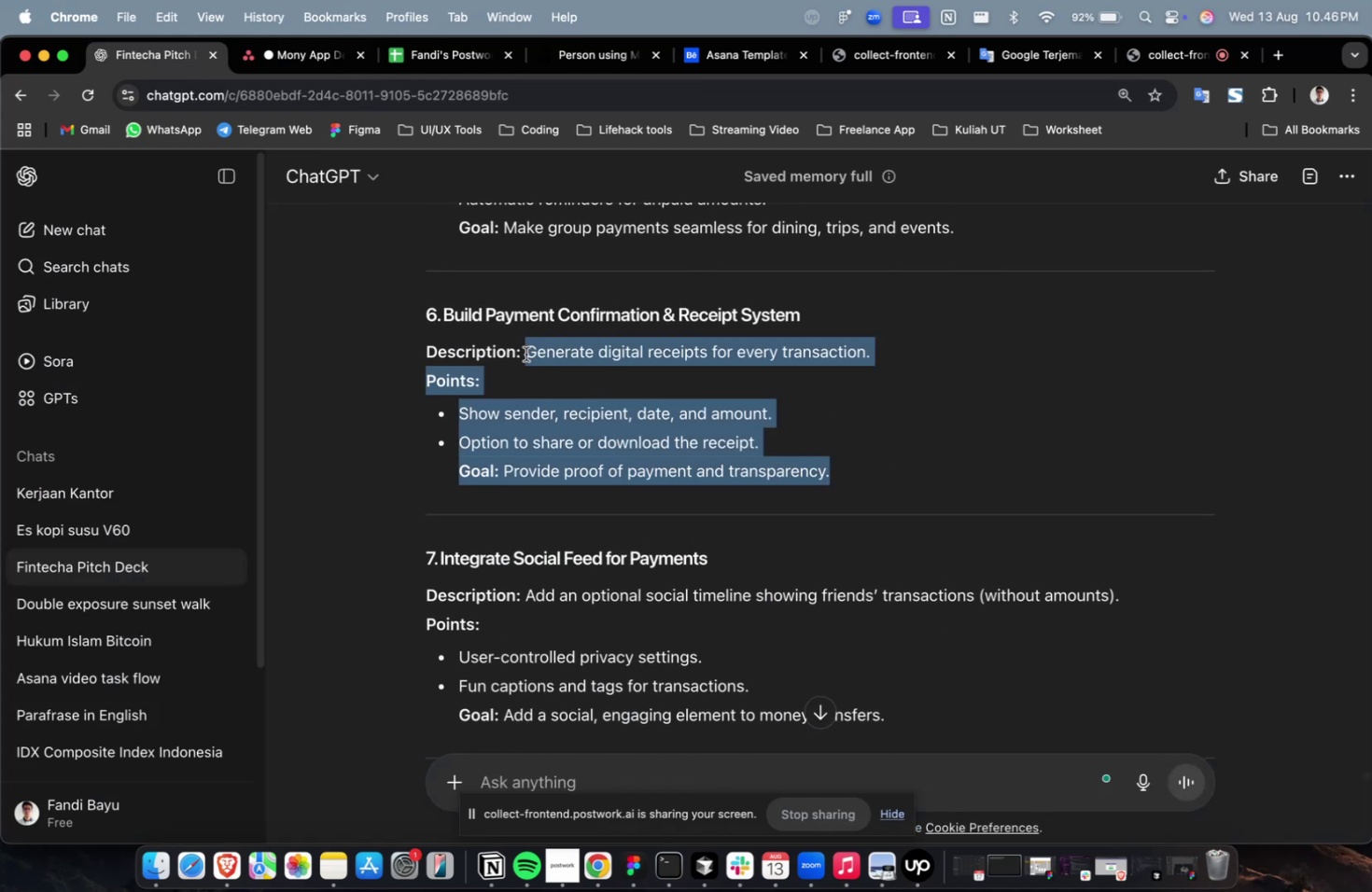 
key(Meta+C)
 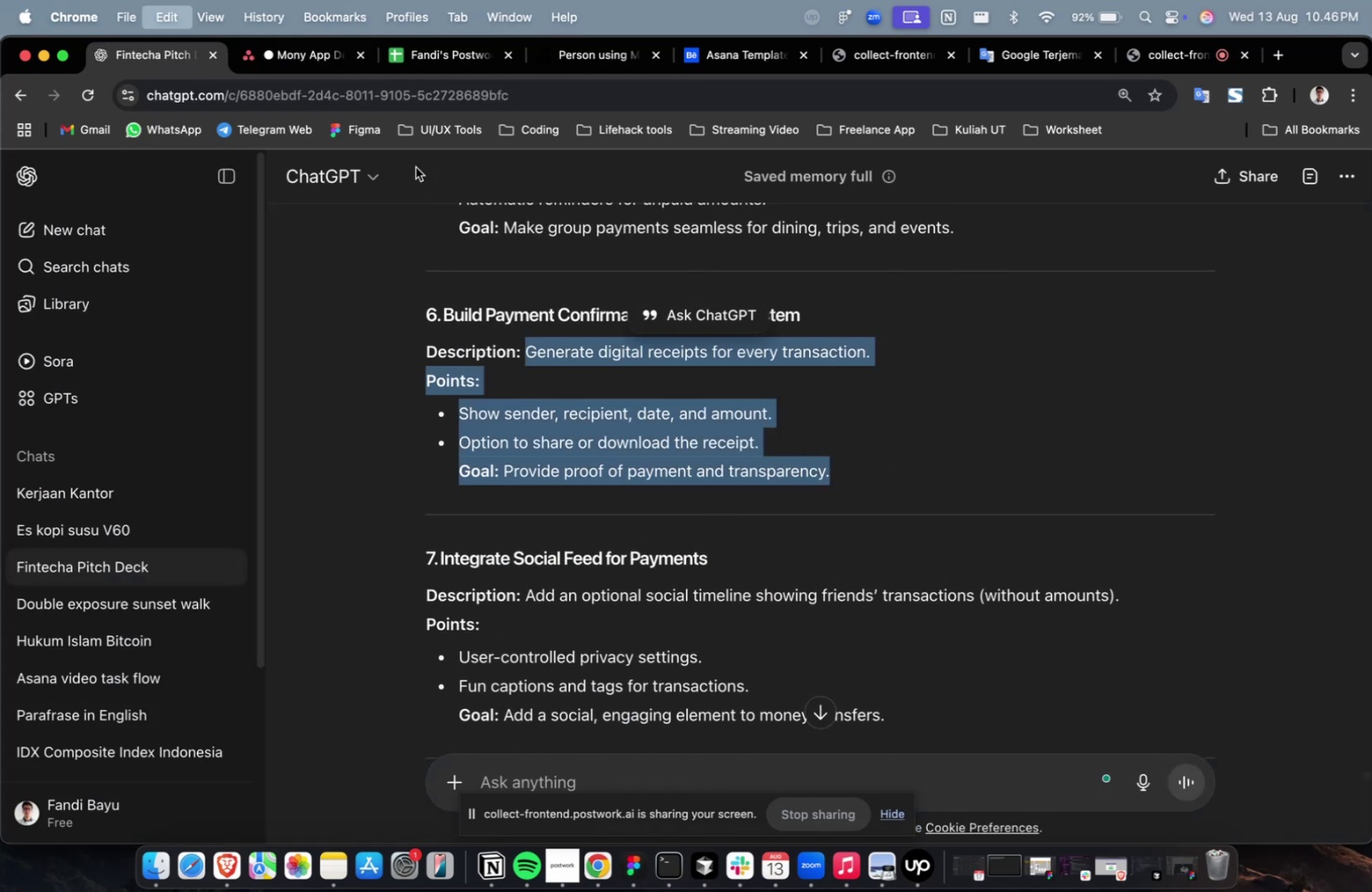 
key(Meta+C)
 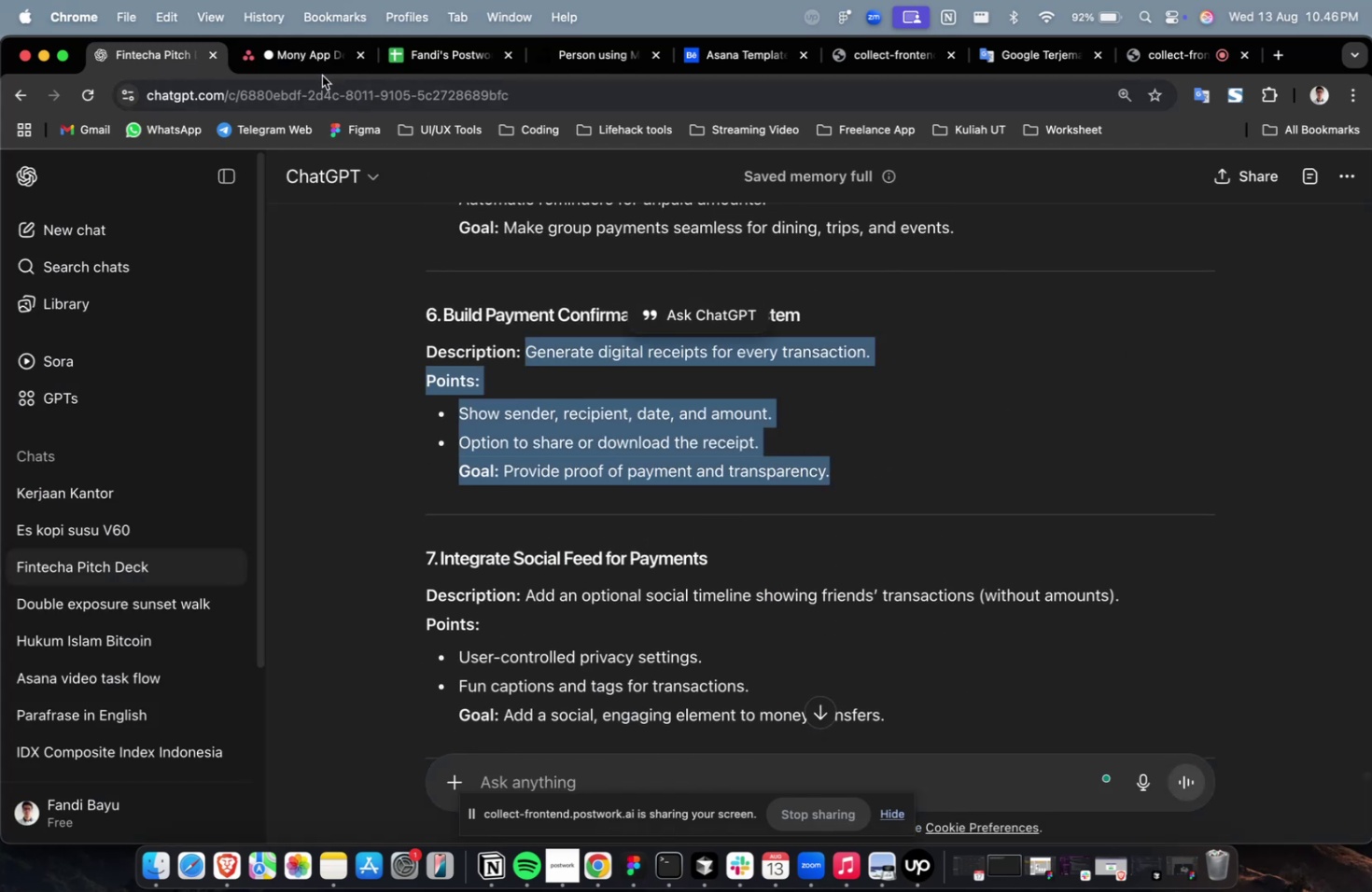 
left_click([319, 74])
 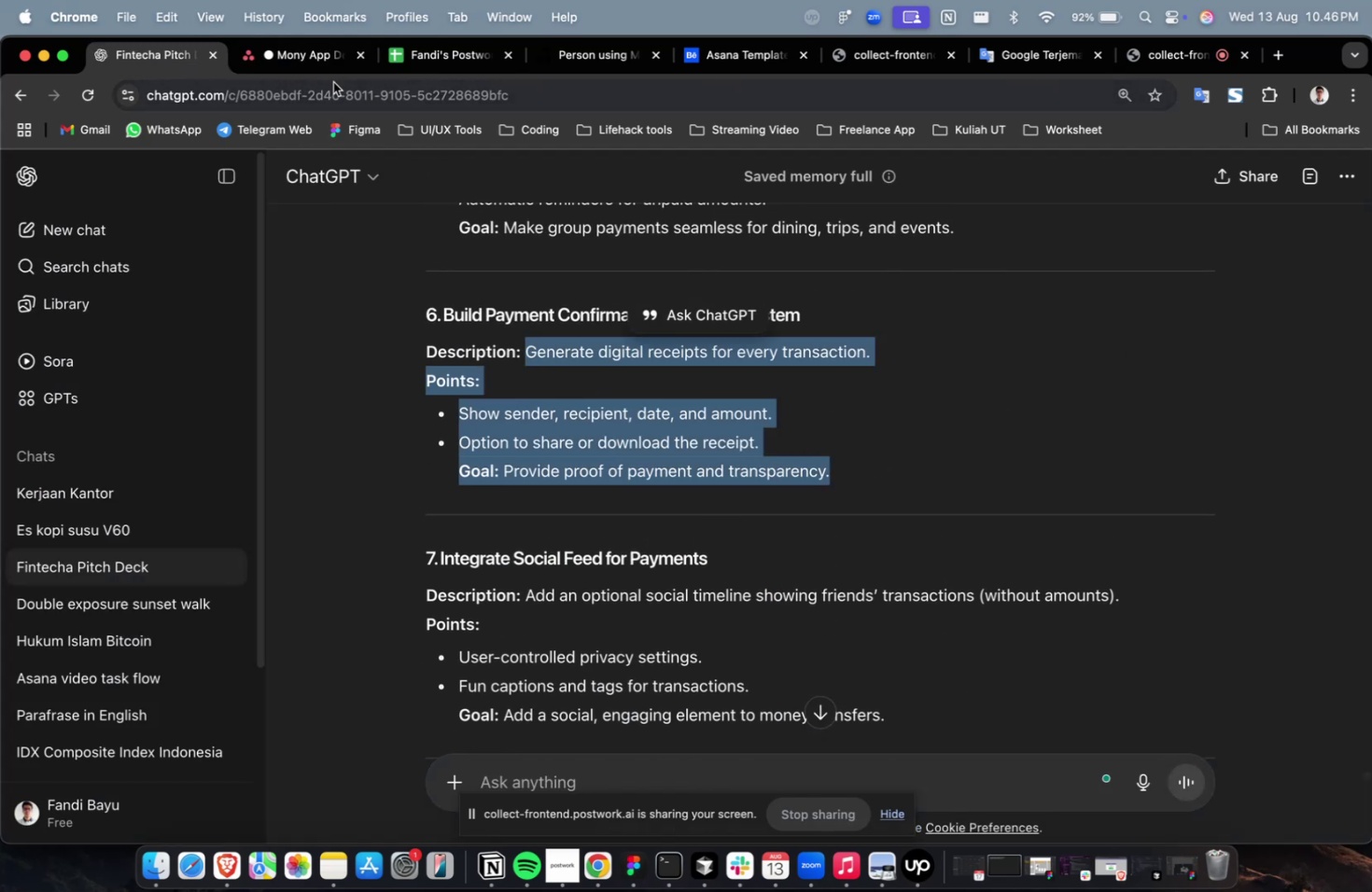 
double_click([323, 71])
 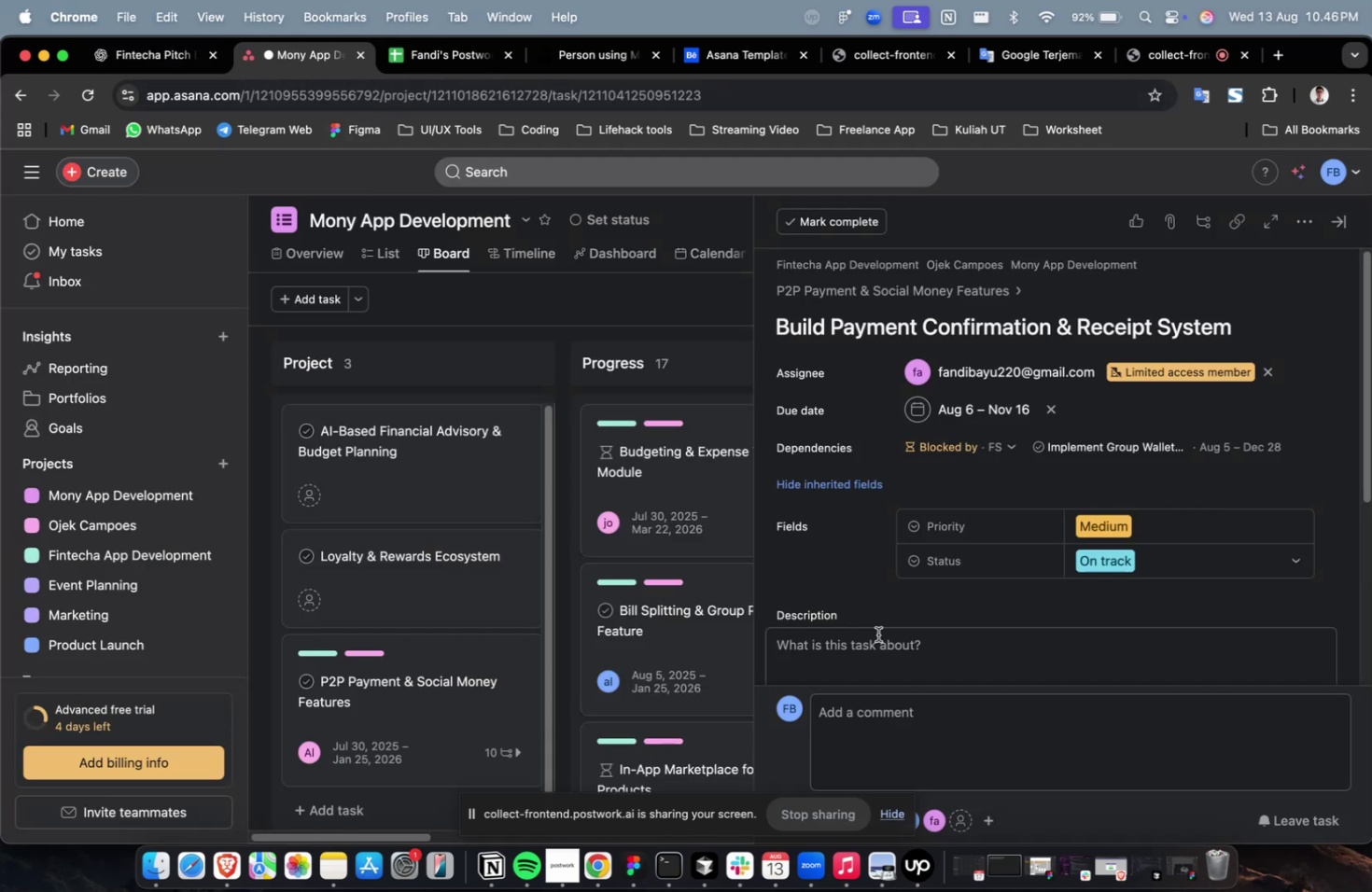 
left_click([903, 660])
 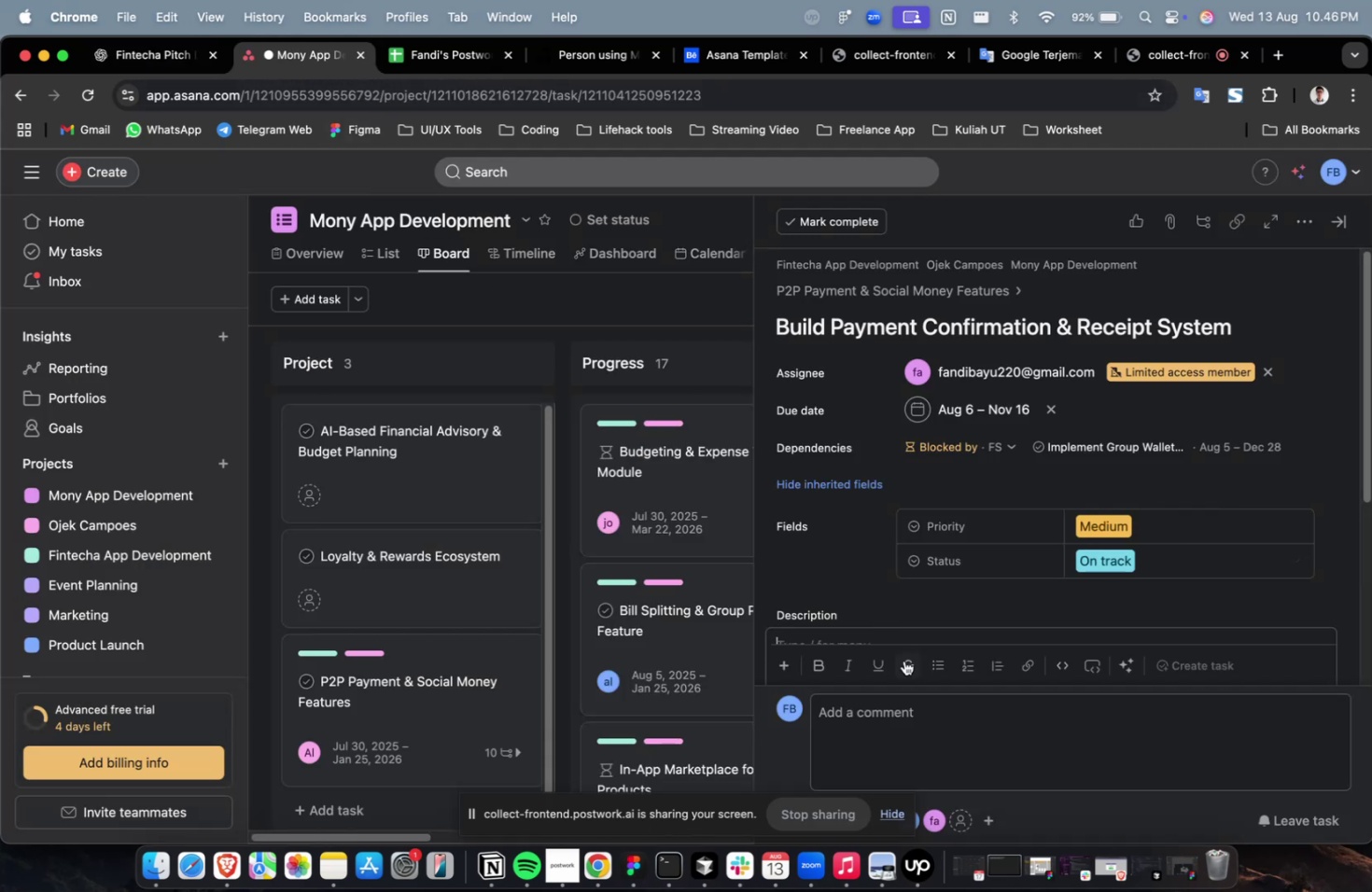 
key(Meta+V)
 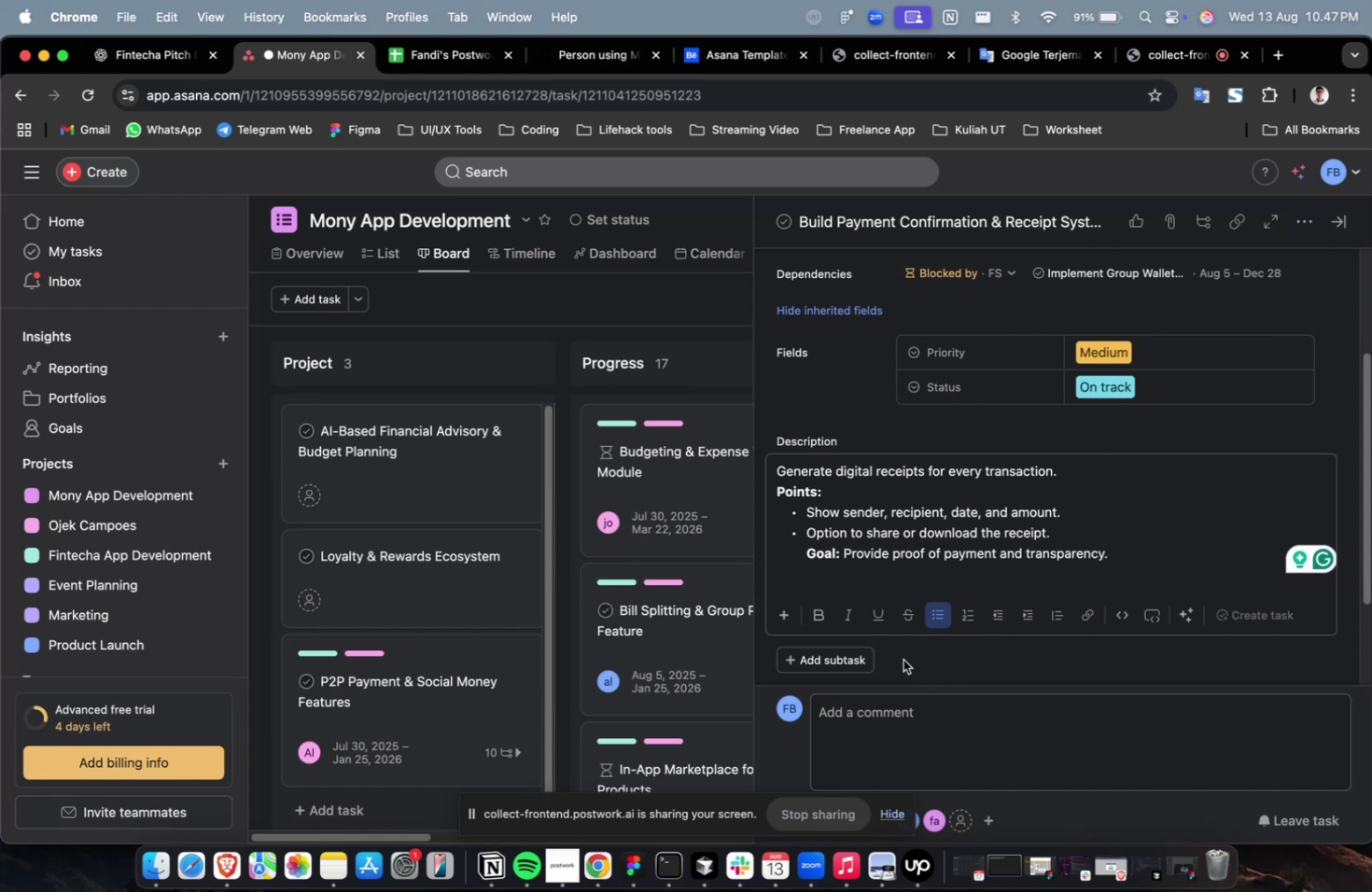 
wait(25.97)
 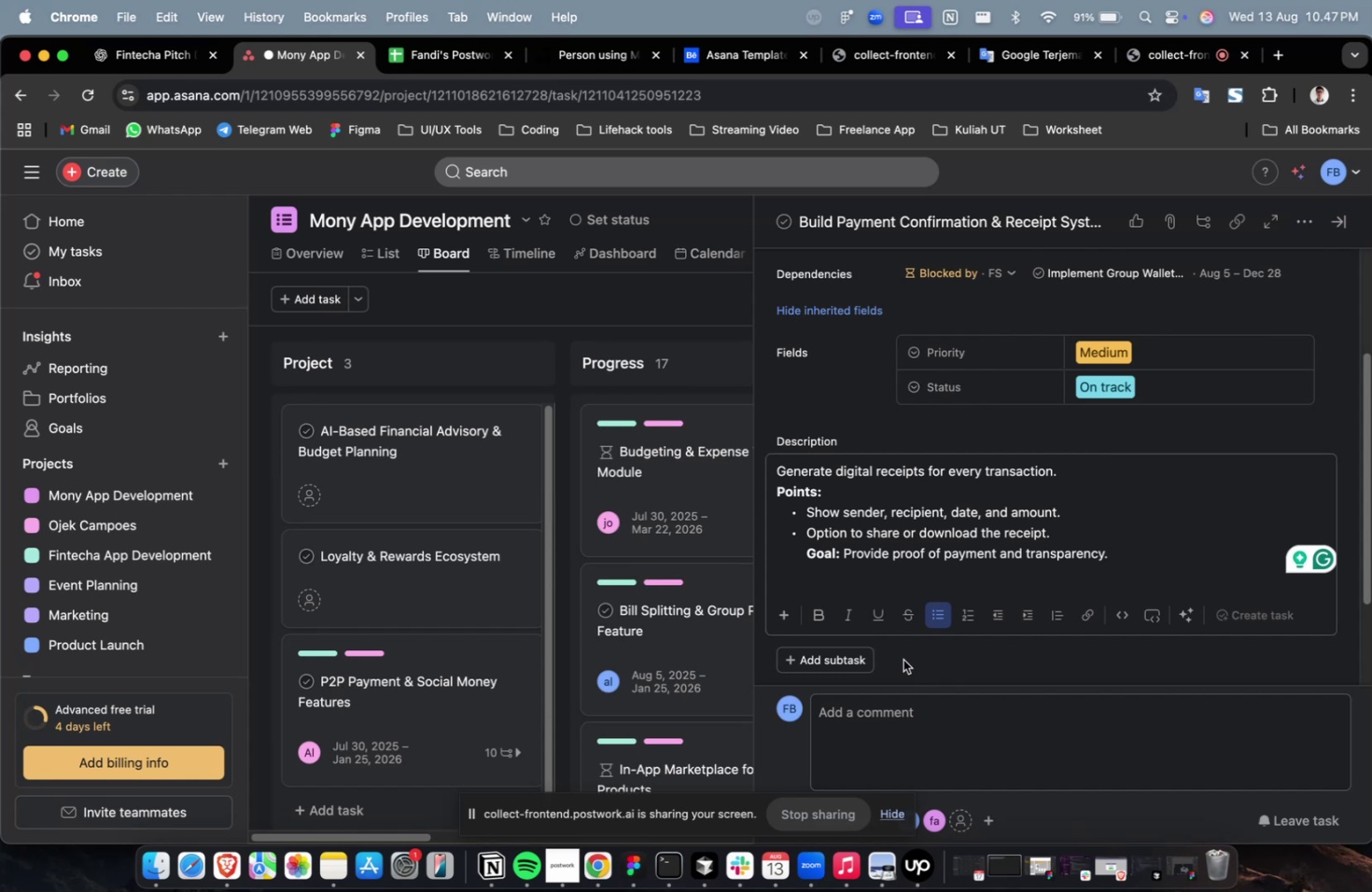 
scroll: coordinate [925, 457], scroll_direction: up, amount: 8.0
 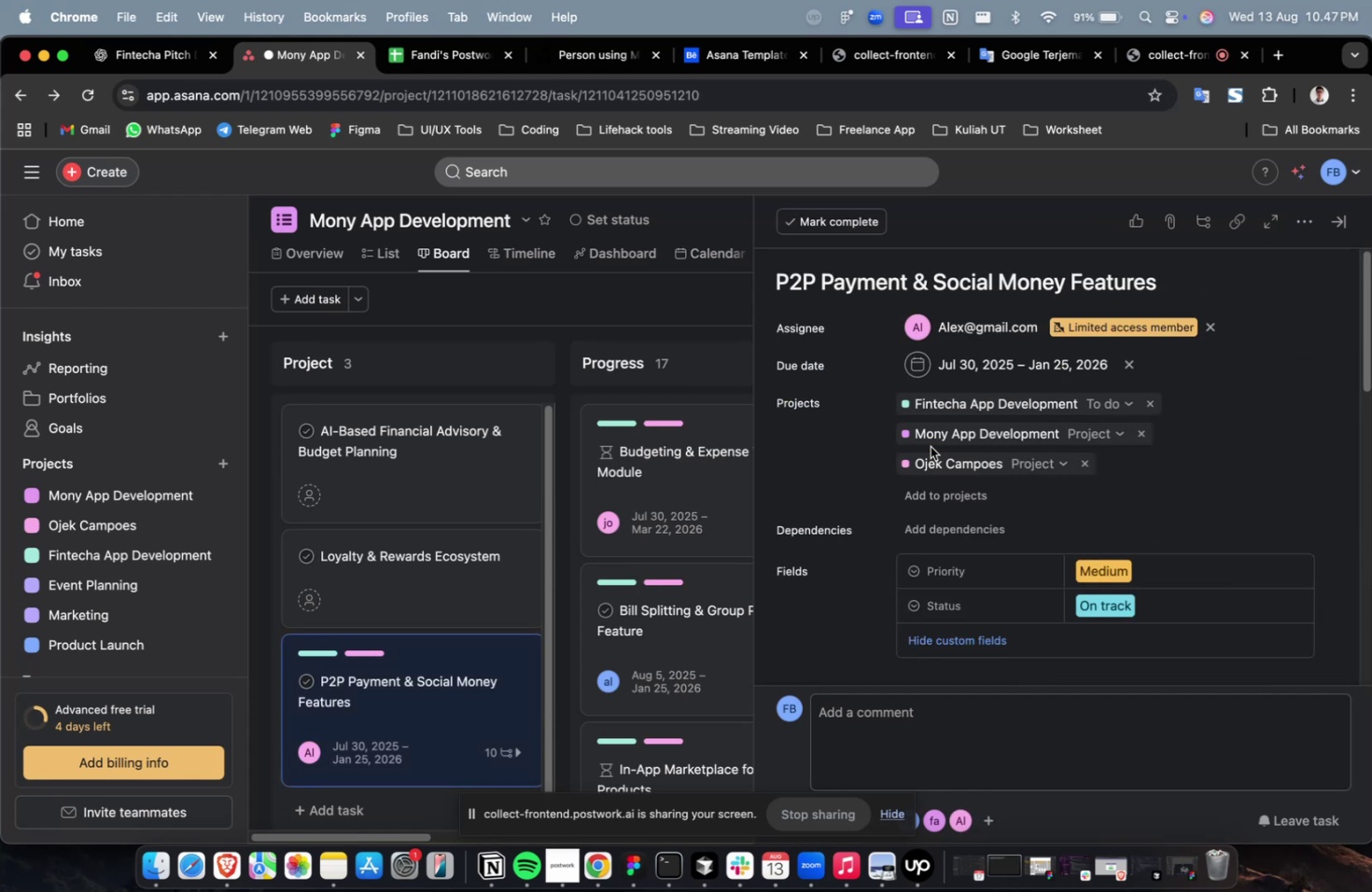 
scroll: coordinate [936, 455], scroll_direction: down, amount: 7.0
 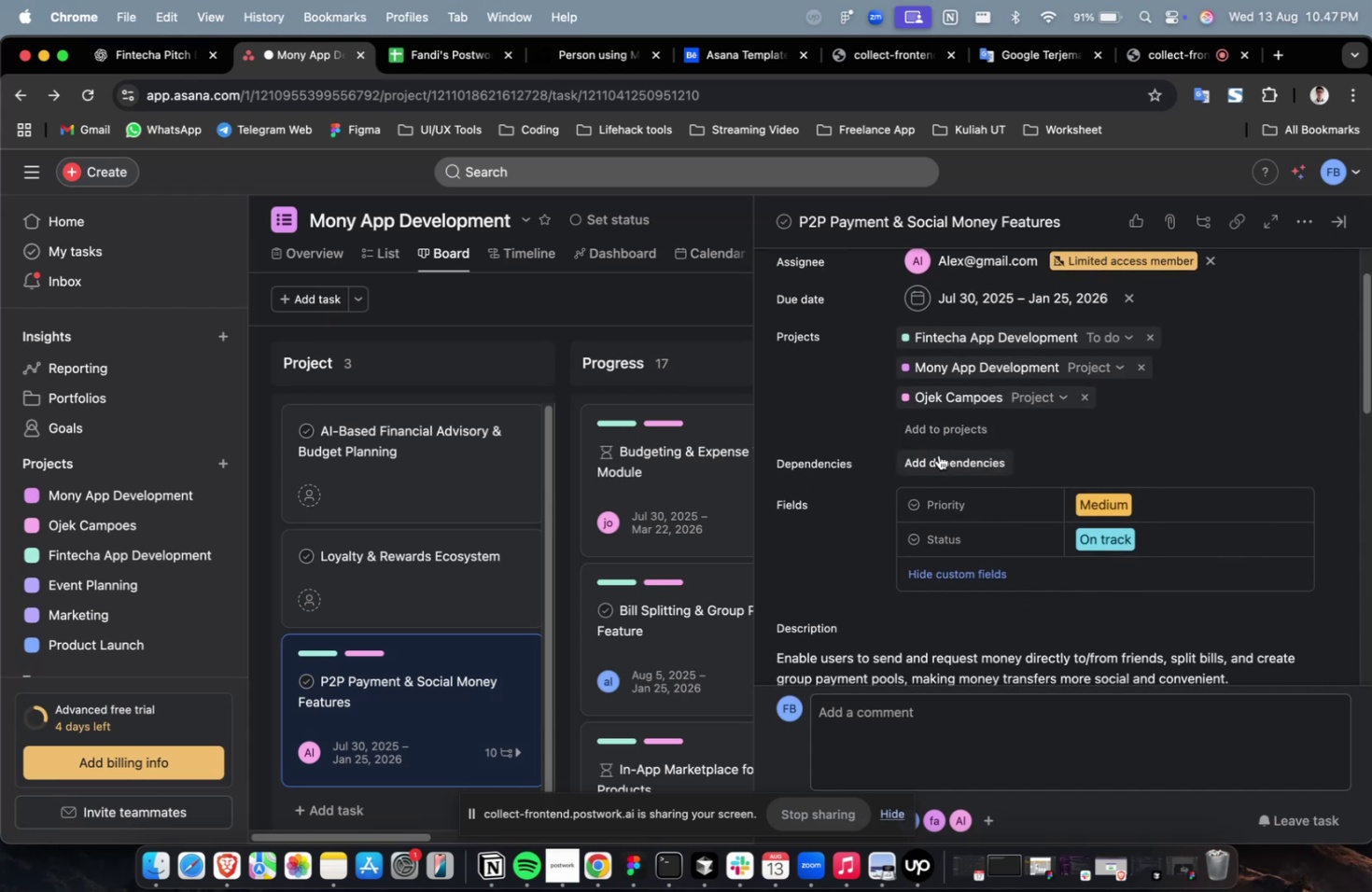 
wait(6.26)
 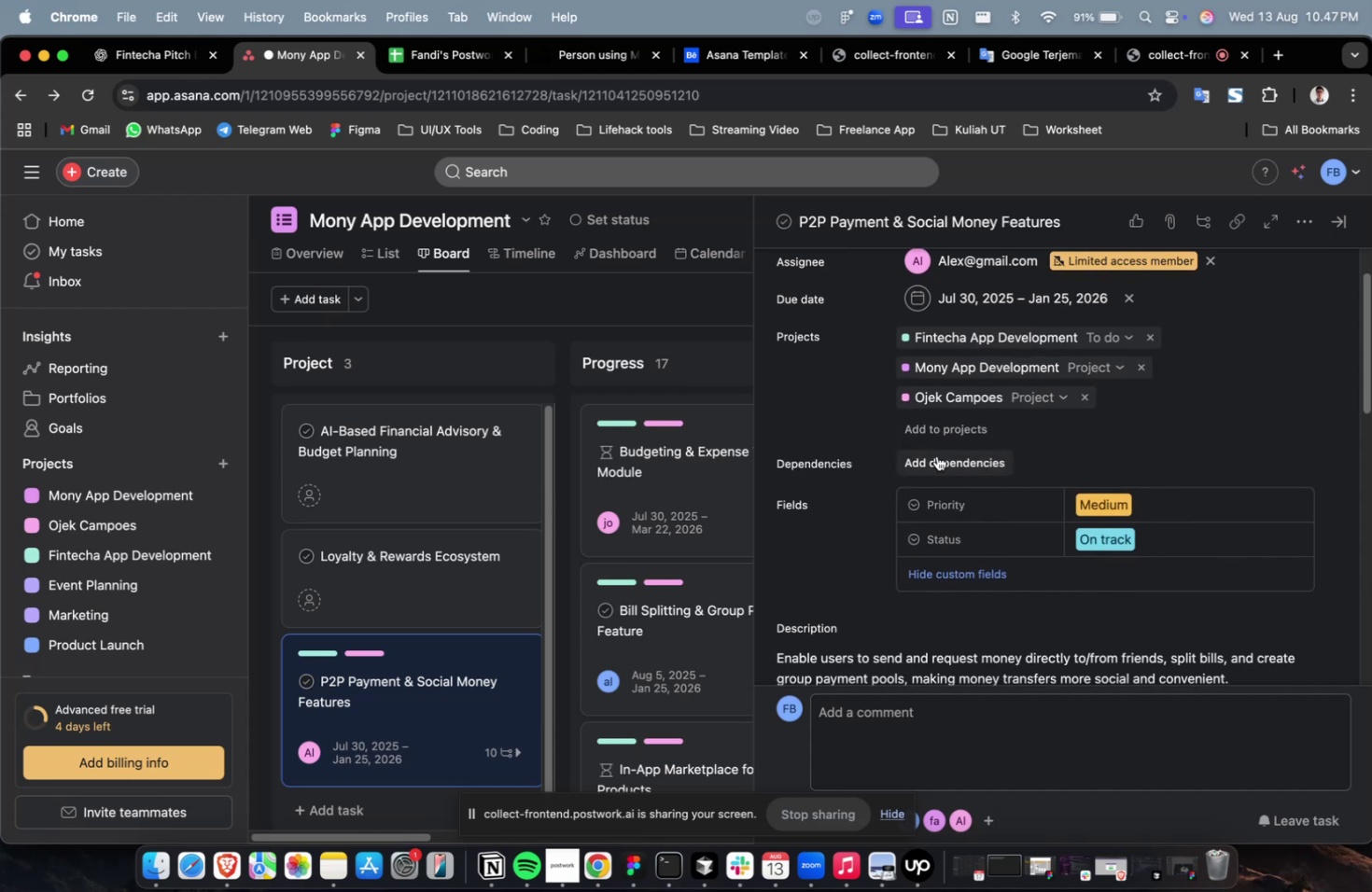 
scroll: coordinate [938, 454], scroll_direction: up, amount: 4.0
 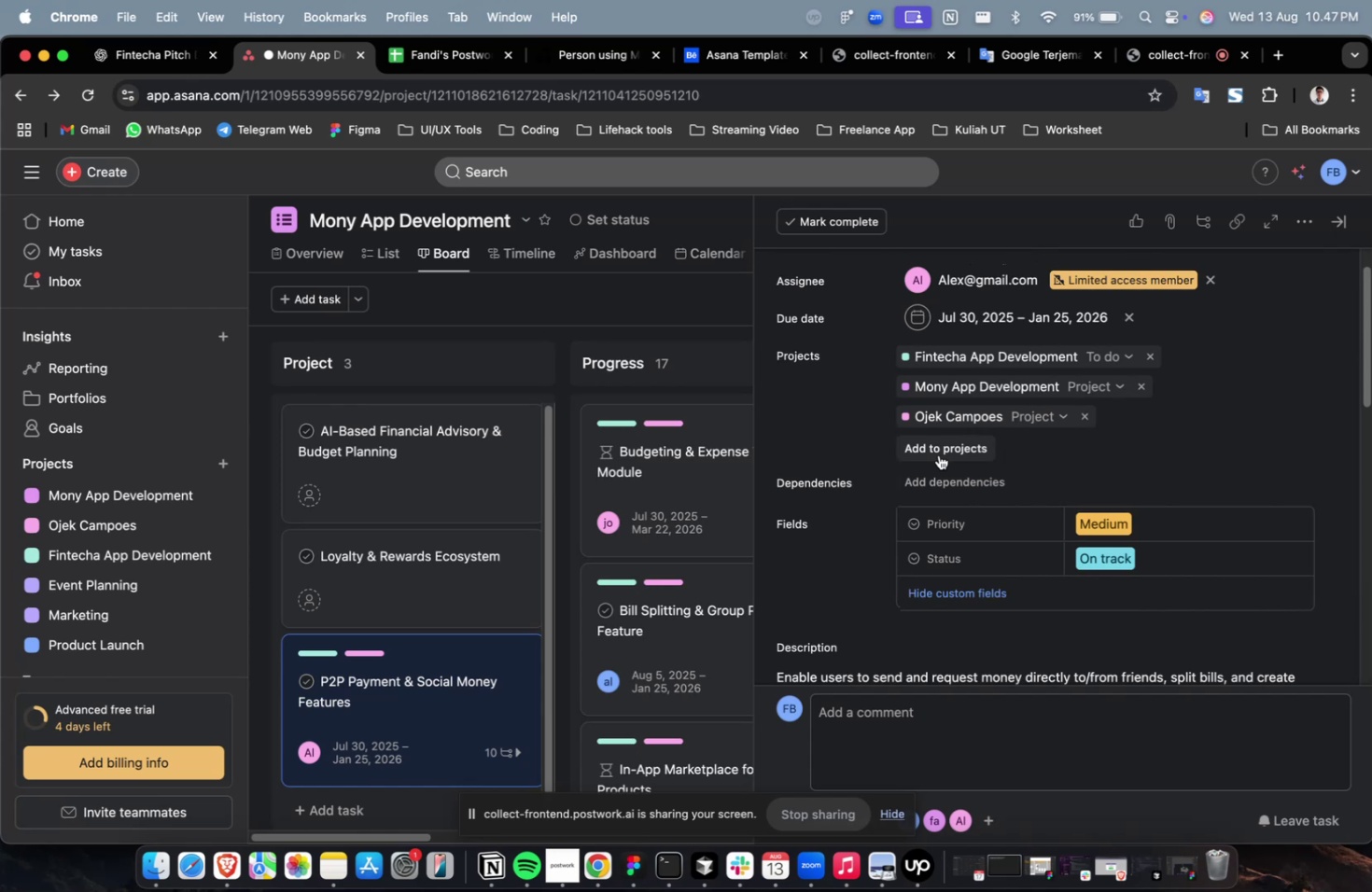 
scroll: coordinate [938, 454], scroll_direction: down, amount: 4.0
 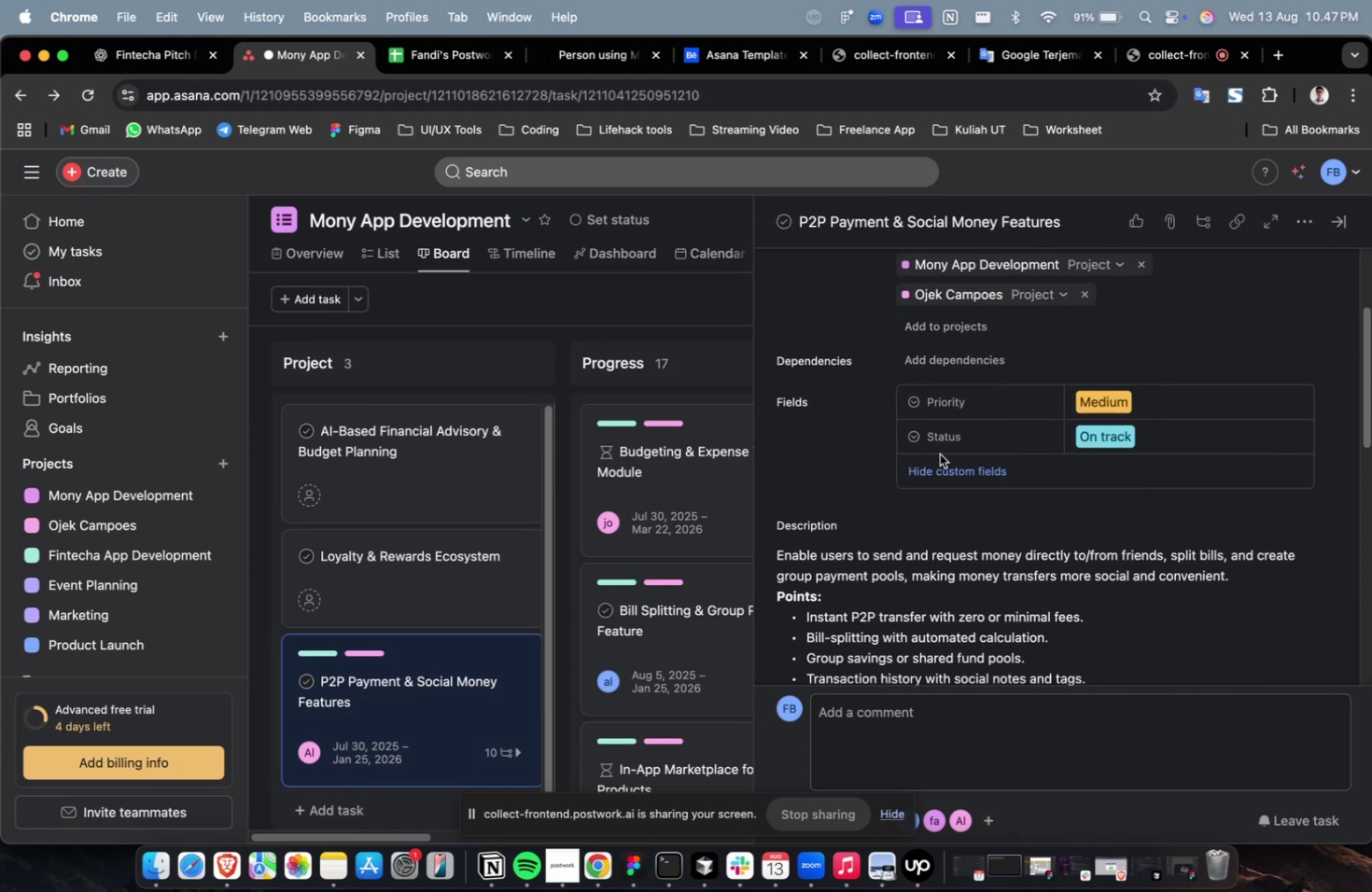 
wait(5.38)
 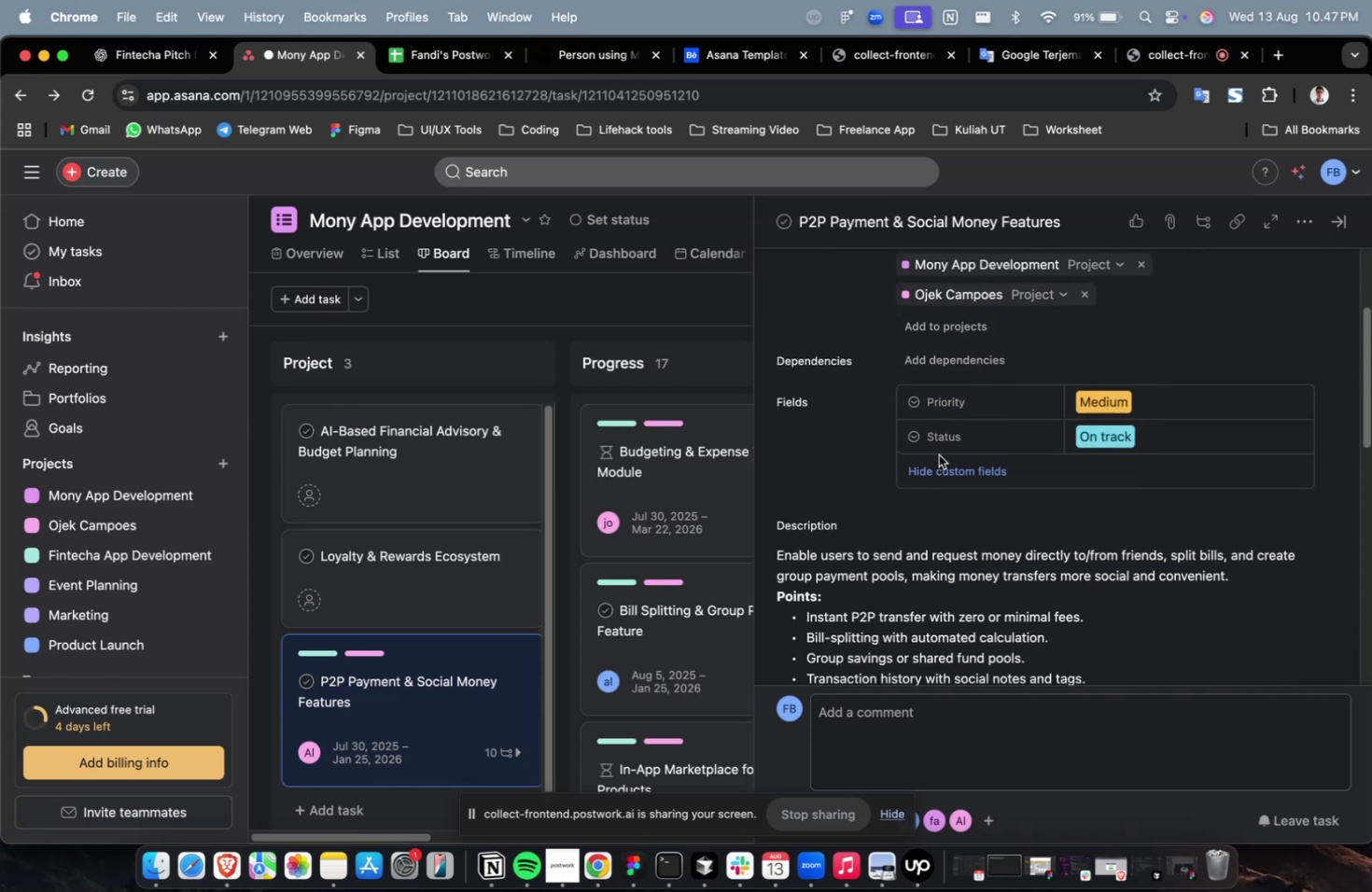 
scroll: coordinate [961, 421], scroll_direction: up, amount: 9.0
 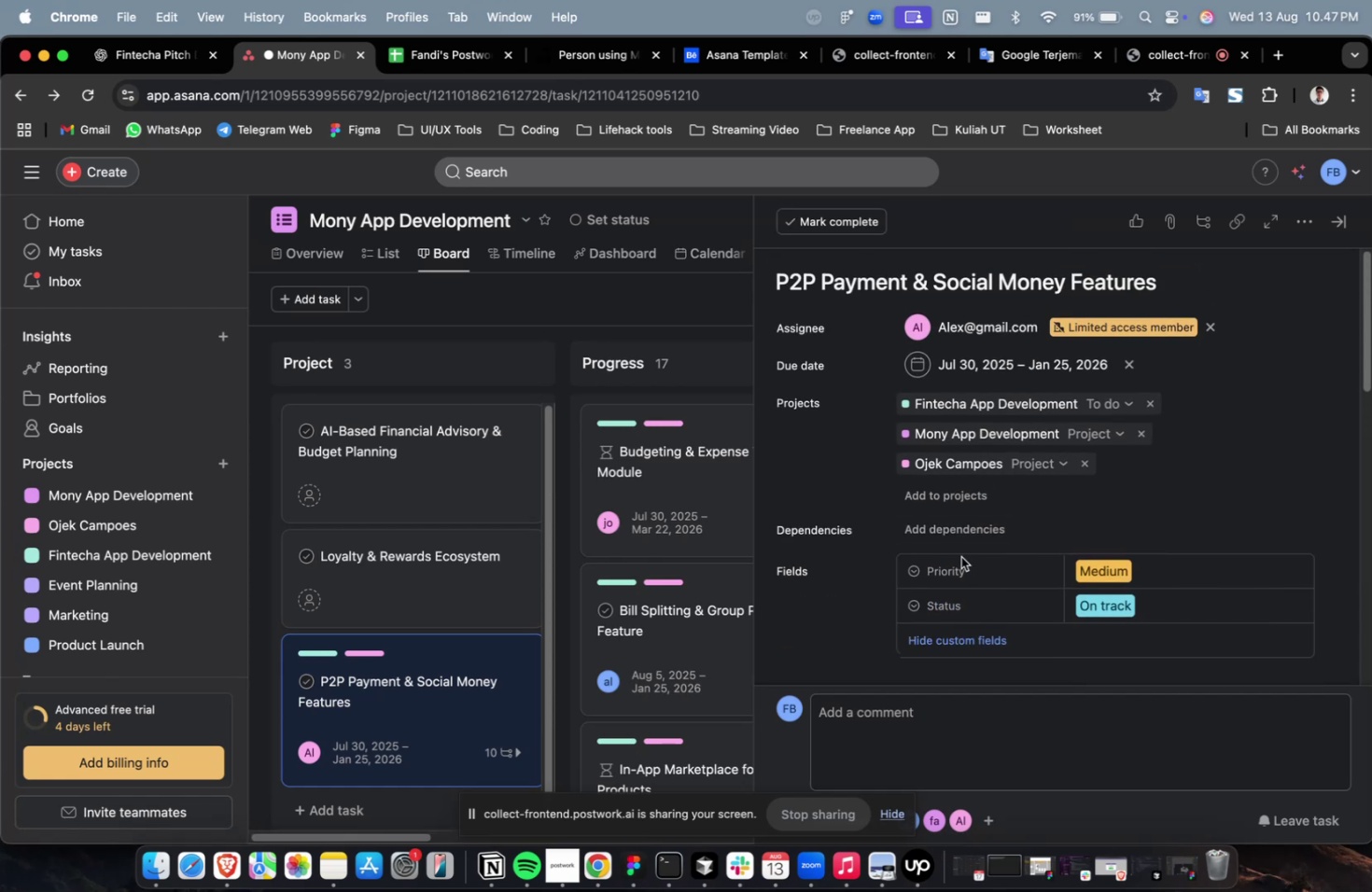 
left_click([948, 535])
 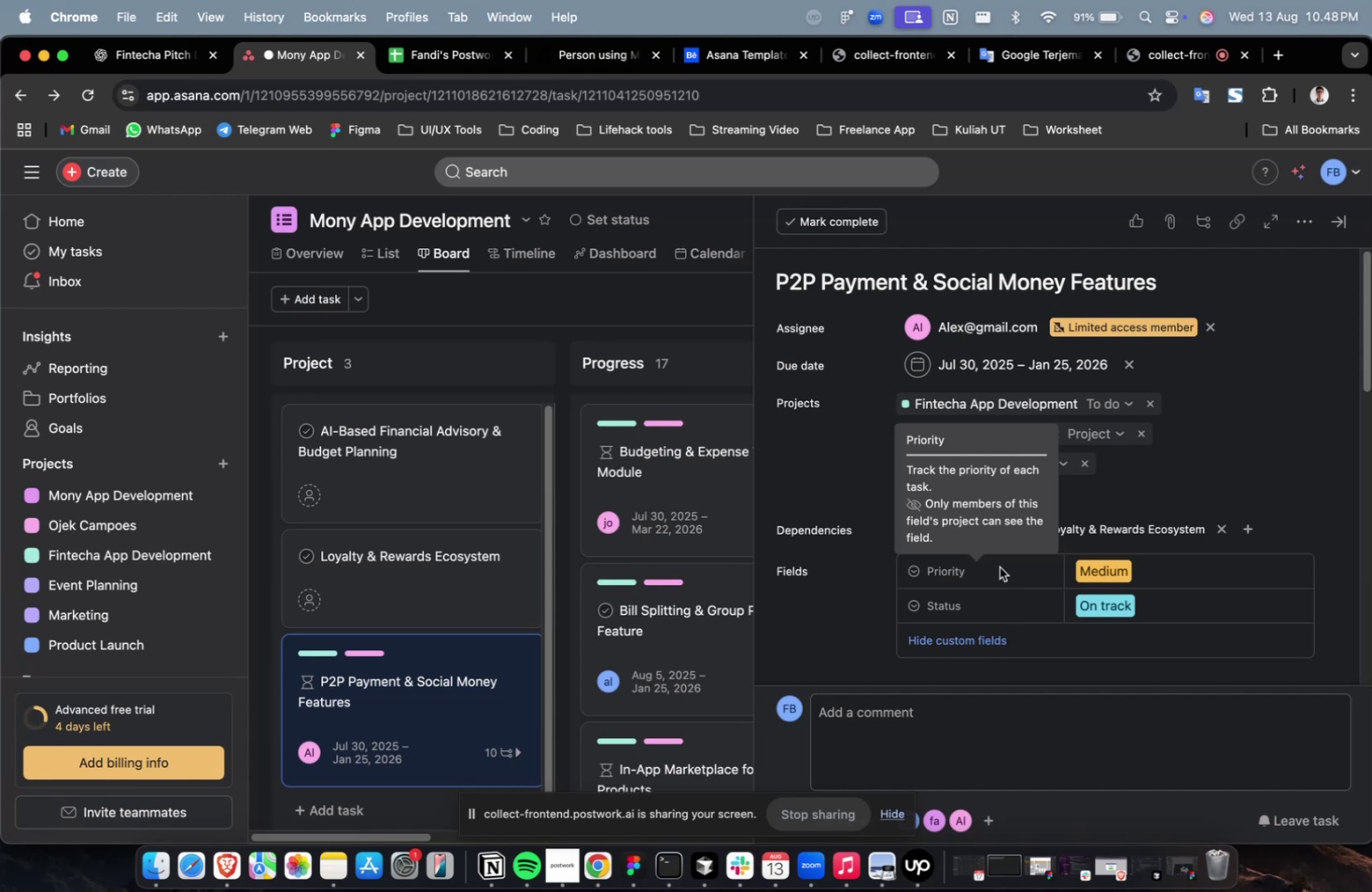 
wait(26.16)
 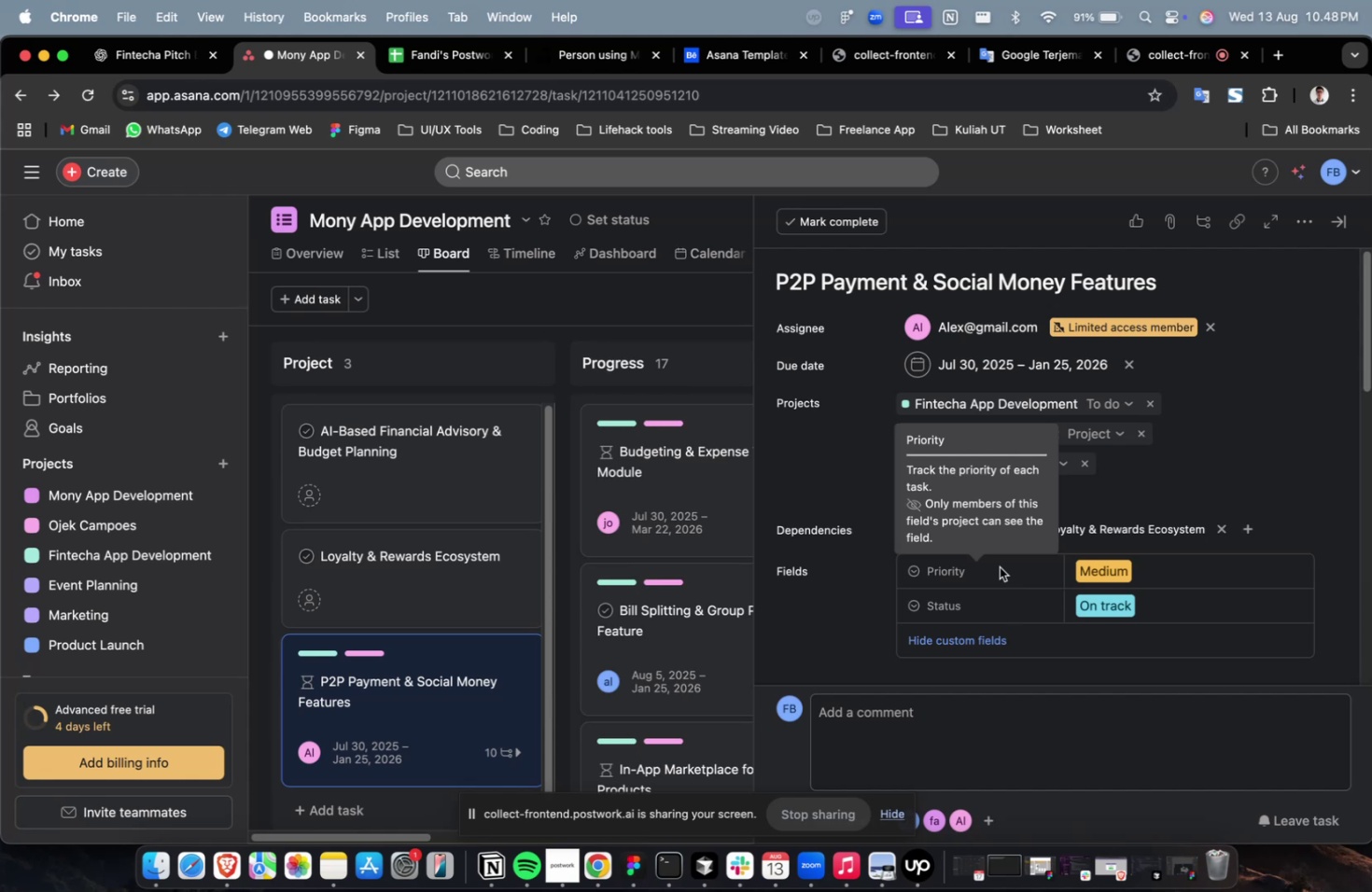 
scroll: coordinate [1001, 513], scroll_direction: up, amount: 2.0
 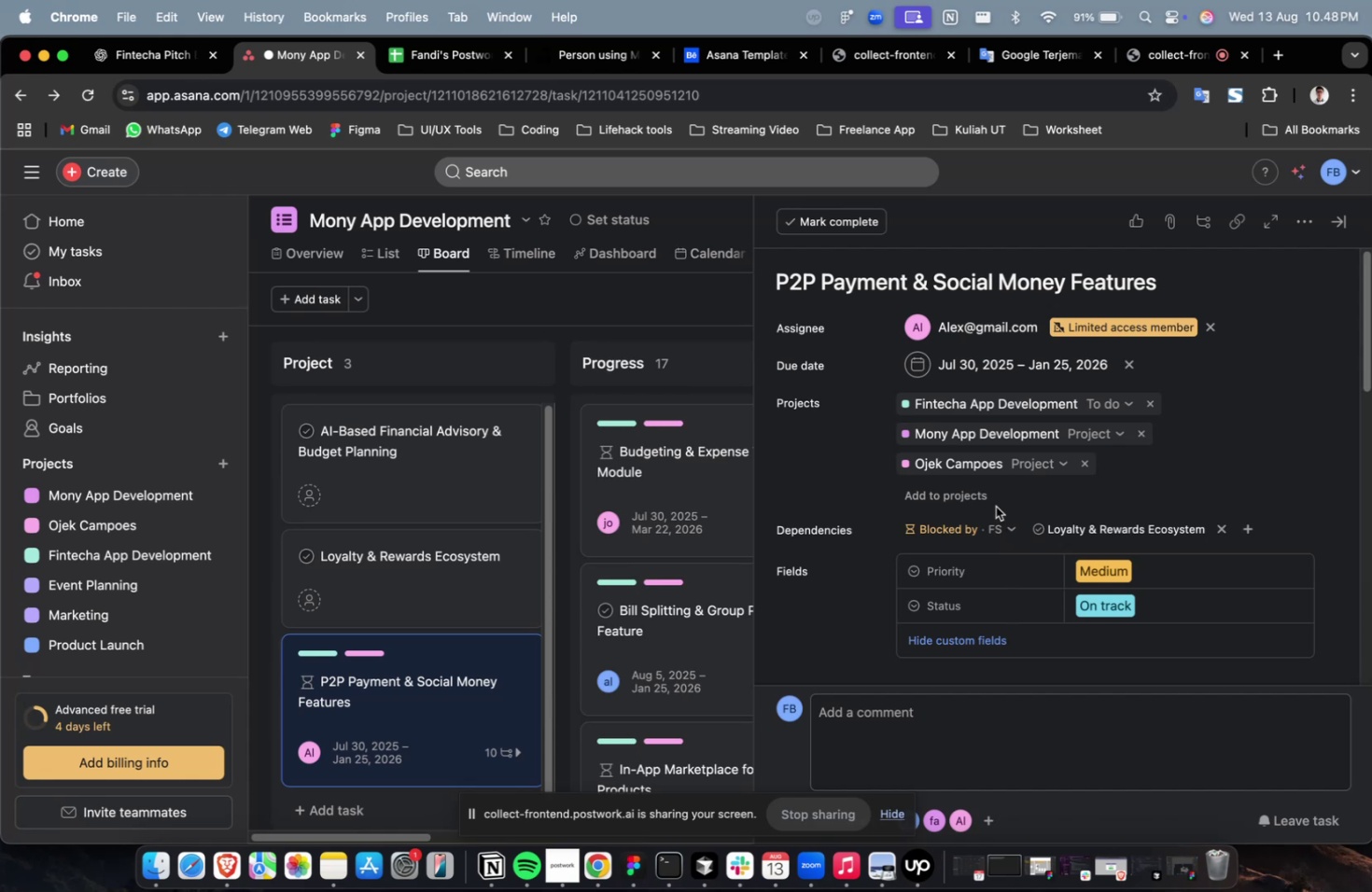 
scroll: coordinate [985, 524], scroll_direction: down, amount: 37.0
 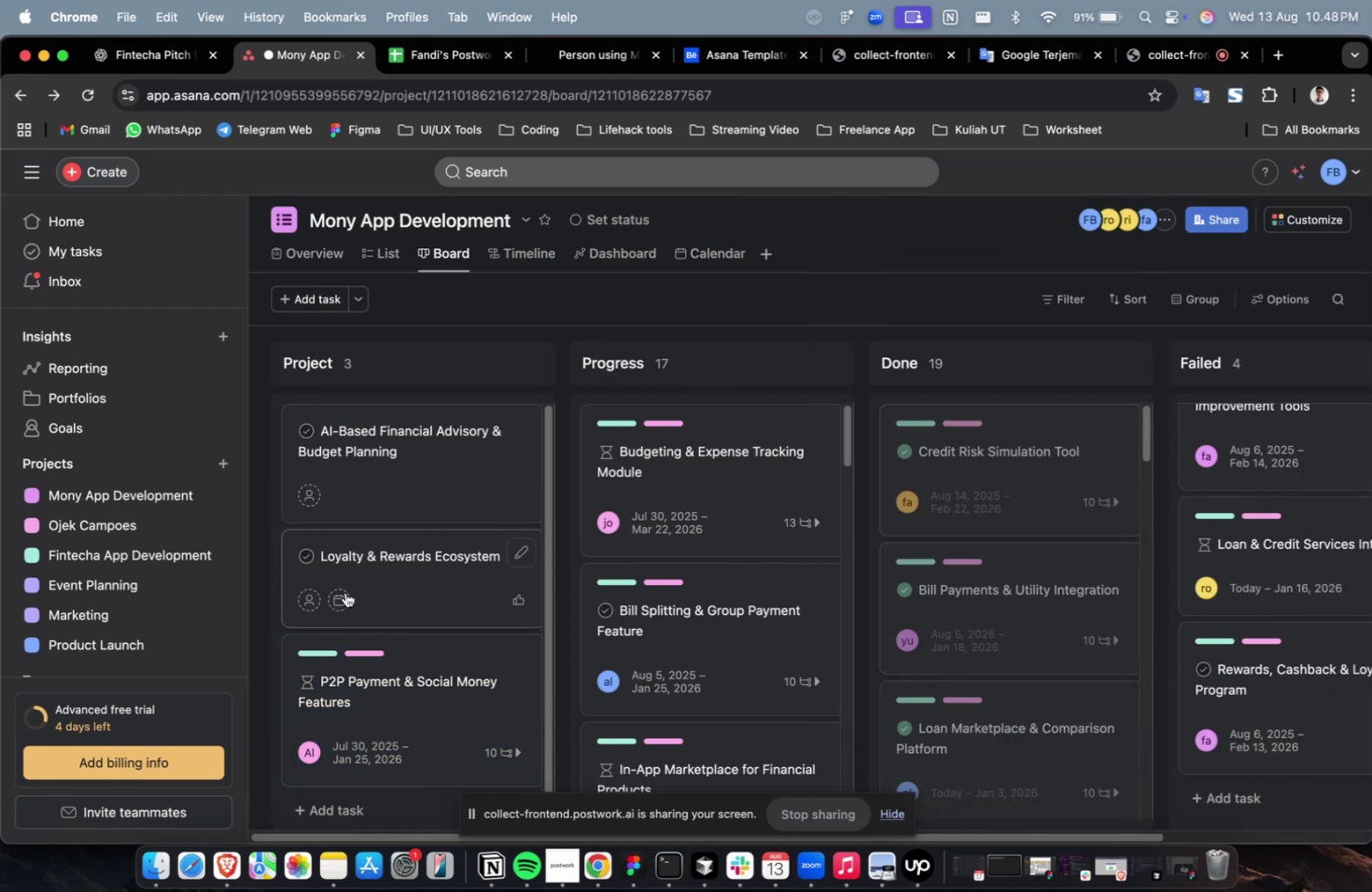 
left_click([407, 678])
 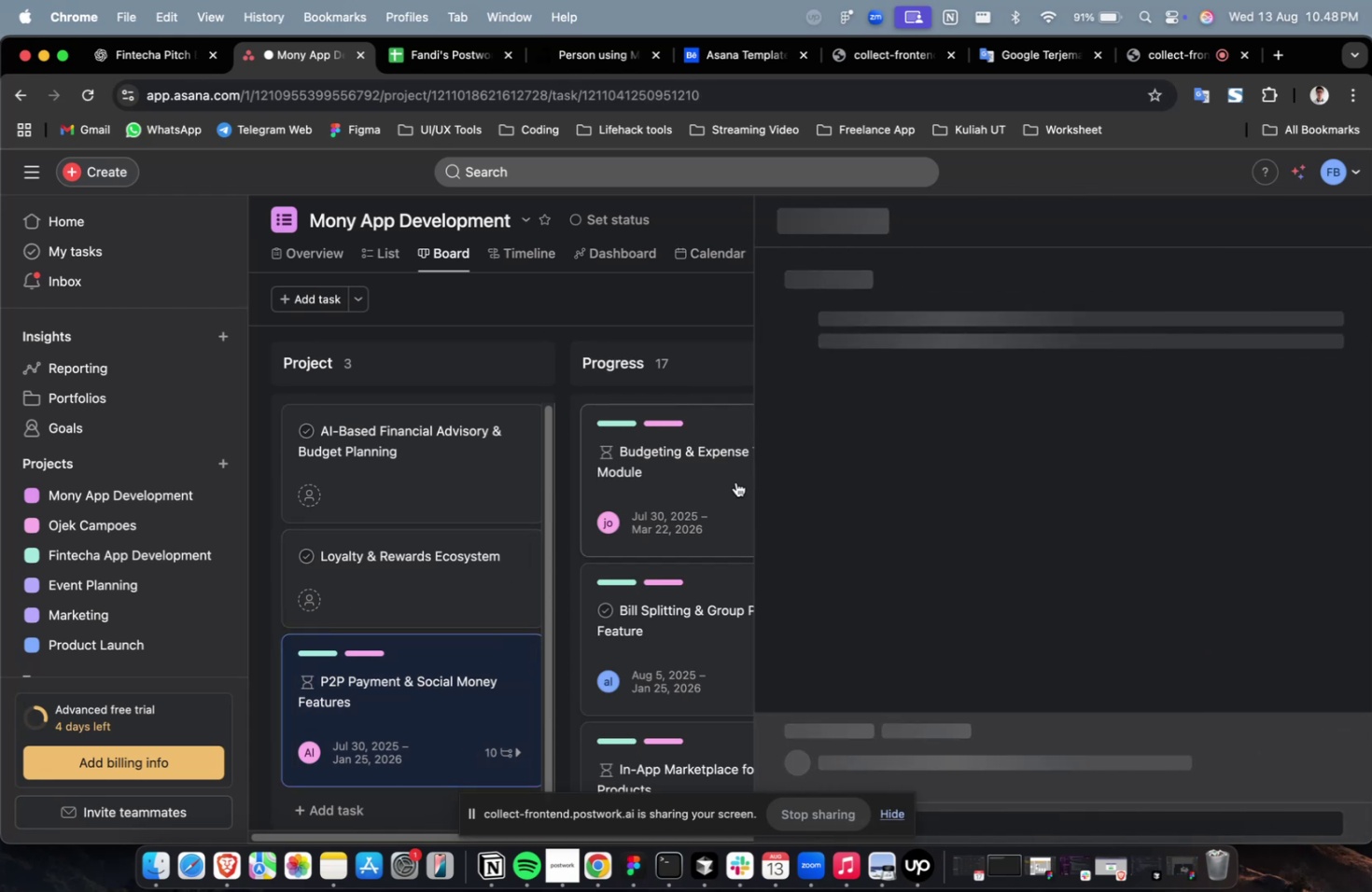 
scroll: coordinate [997, 450], scroll_direction: down, amount: 35.0
 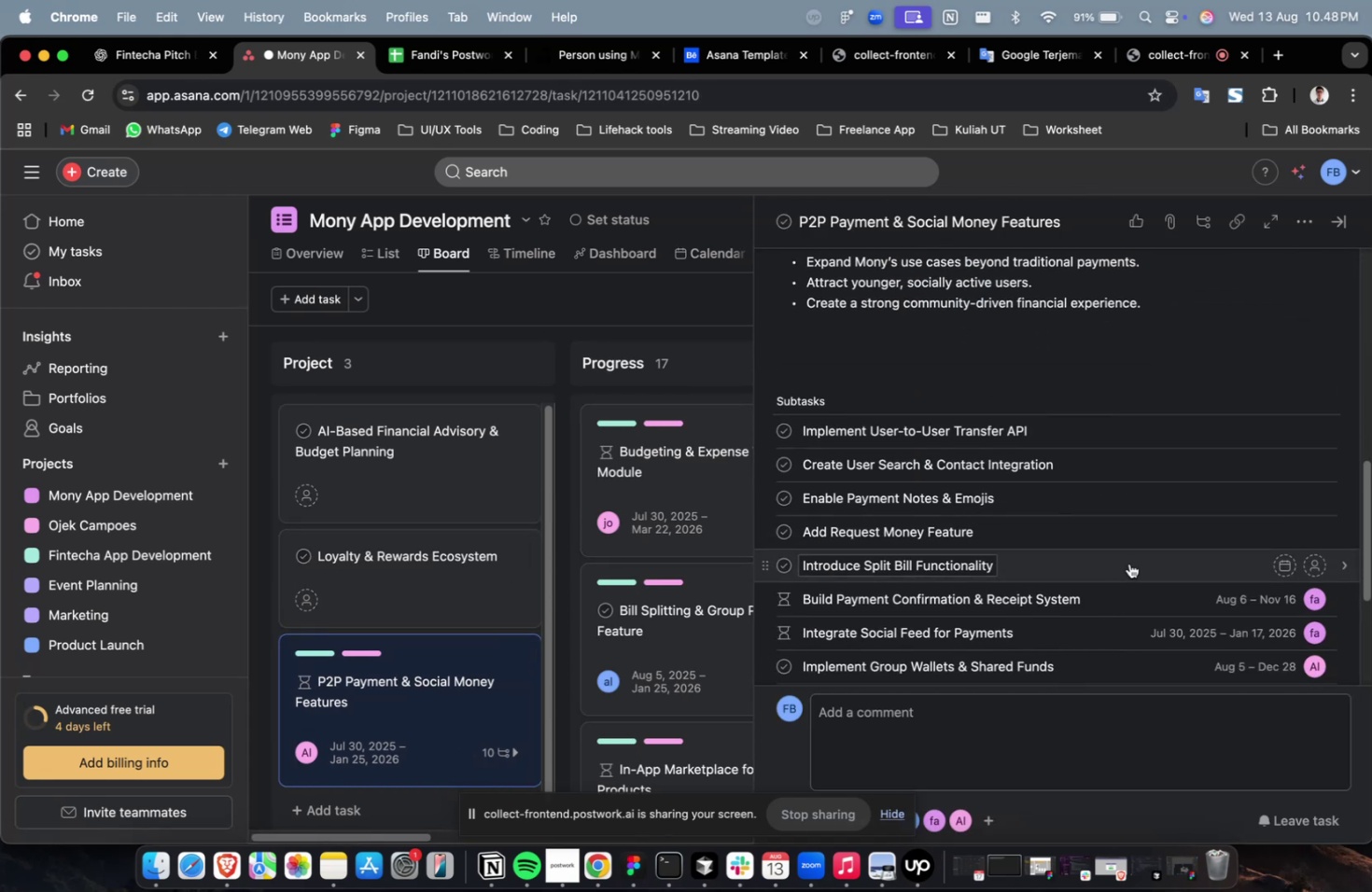 
left_click([1128, 563])
 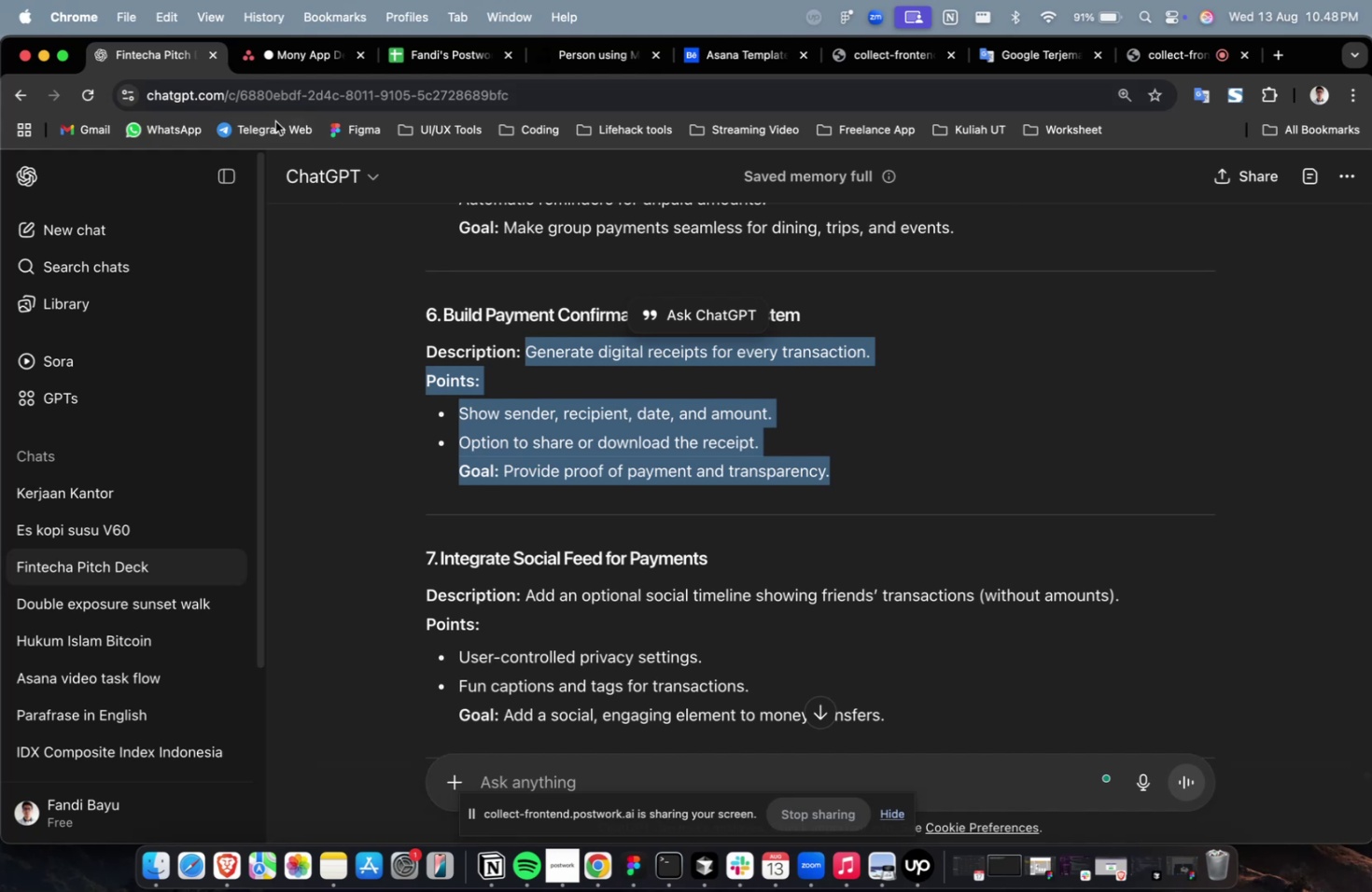 
scroll: coordinate [821, 377], scroll_direction: up, amount: 11.0
 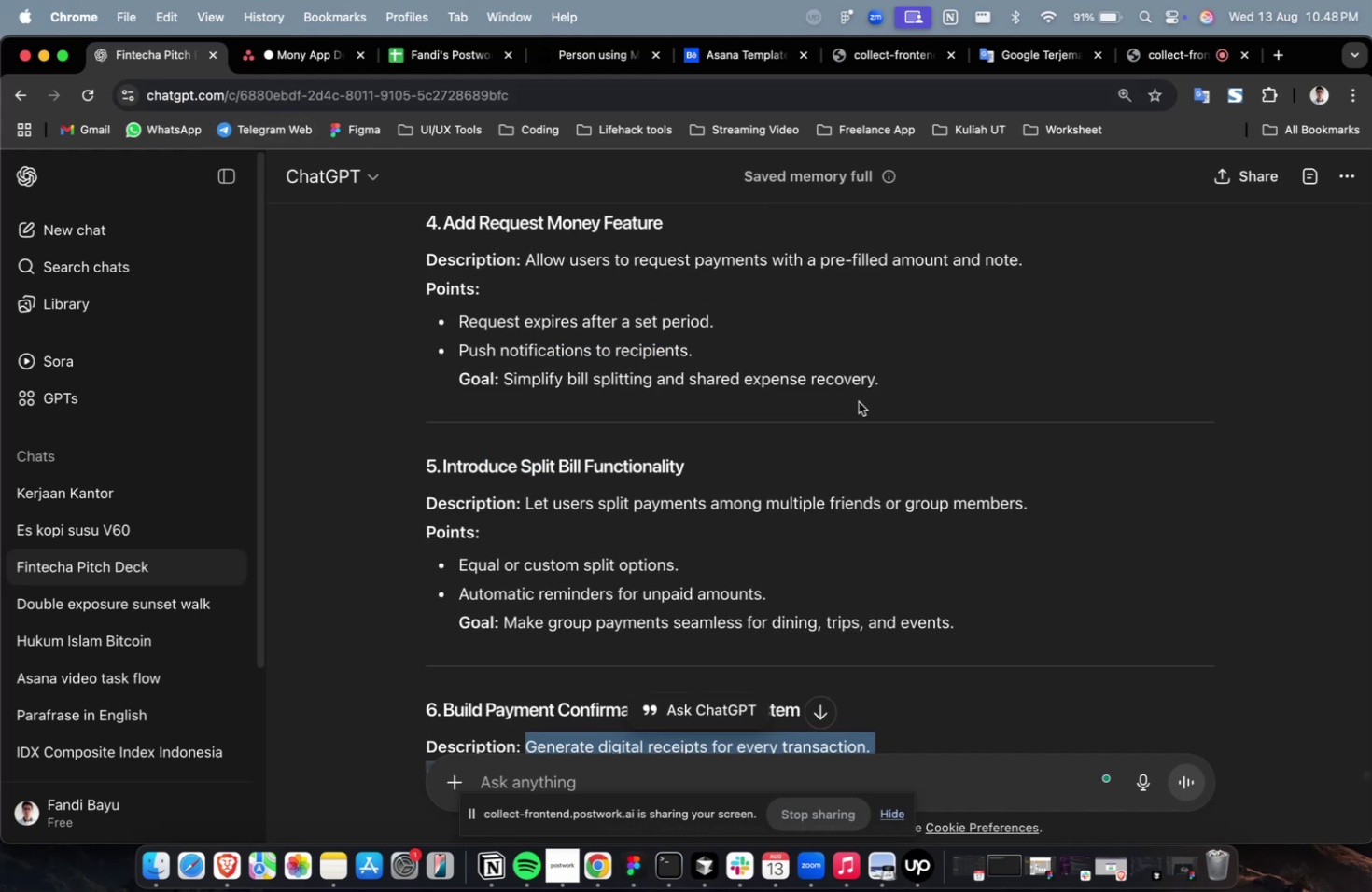 
left_click([858, 401])
 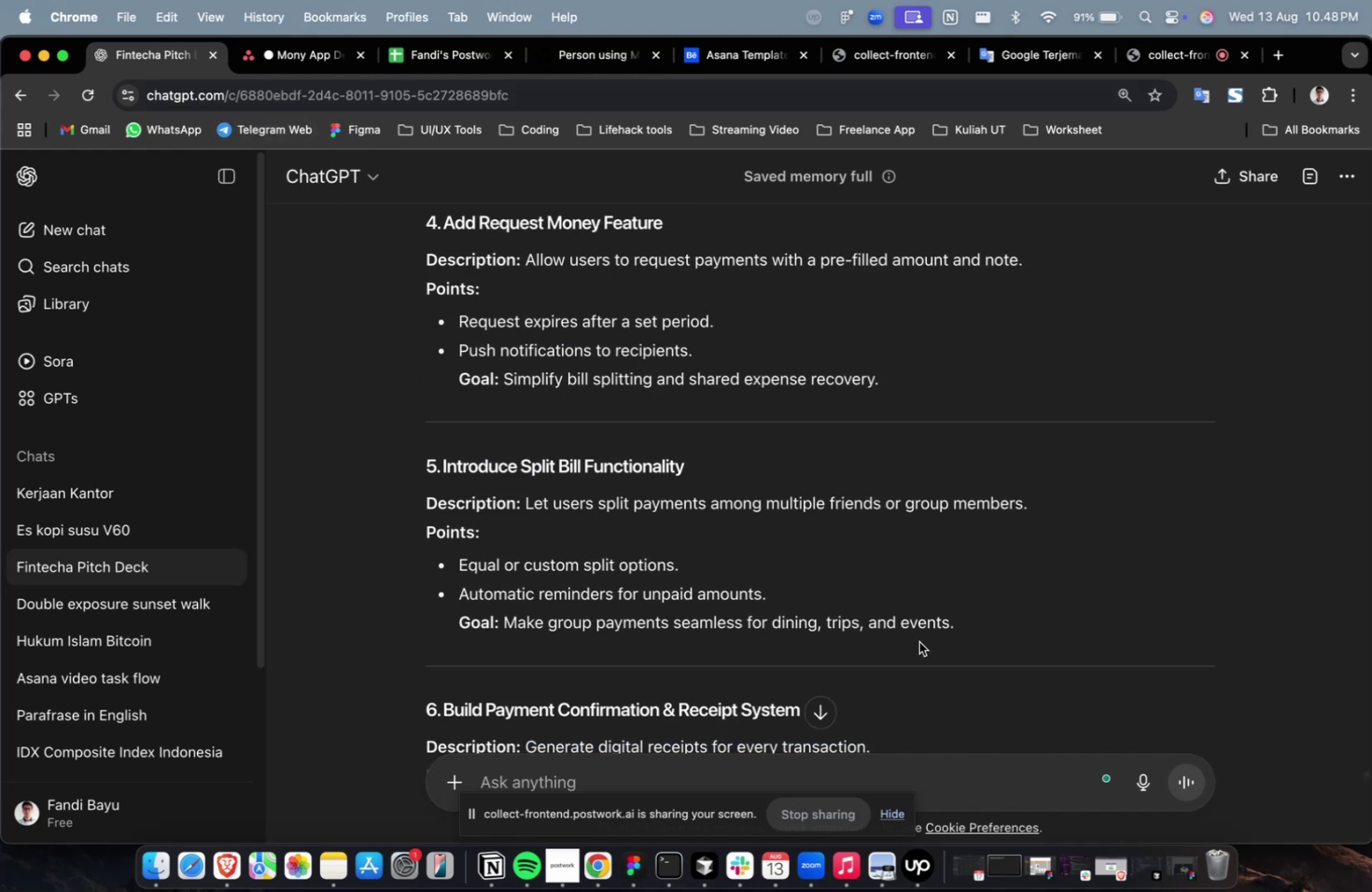 
left_click_drag(start_coordinate=[952, 628], to_coordinate=[521, 511])
 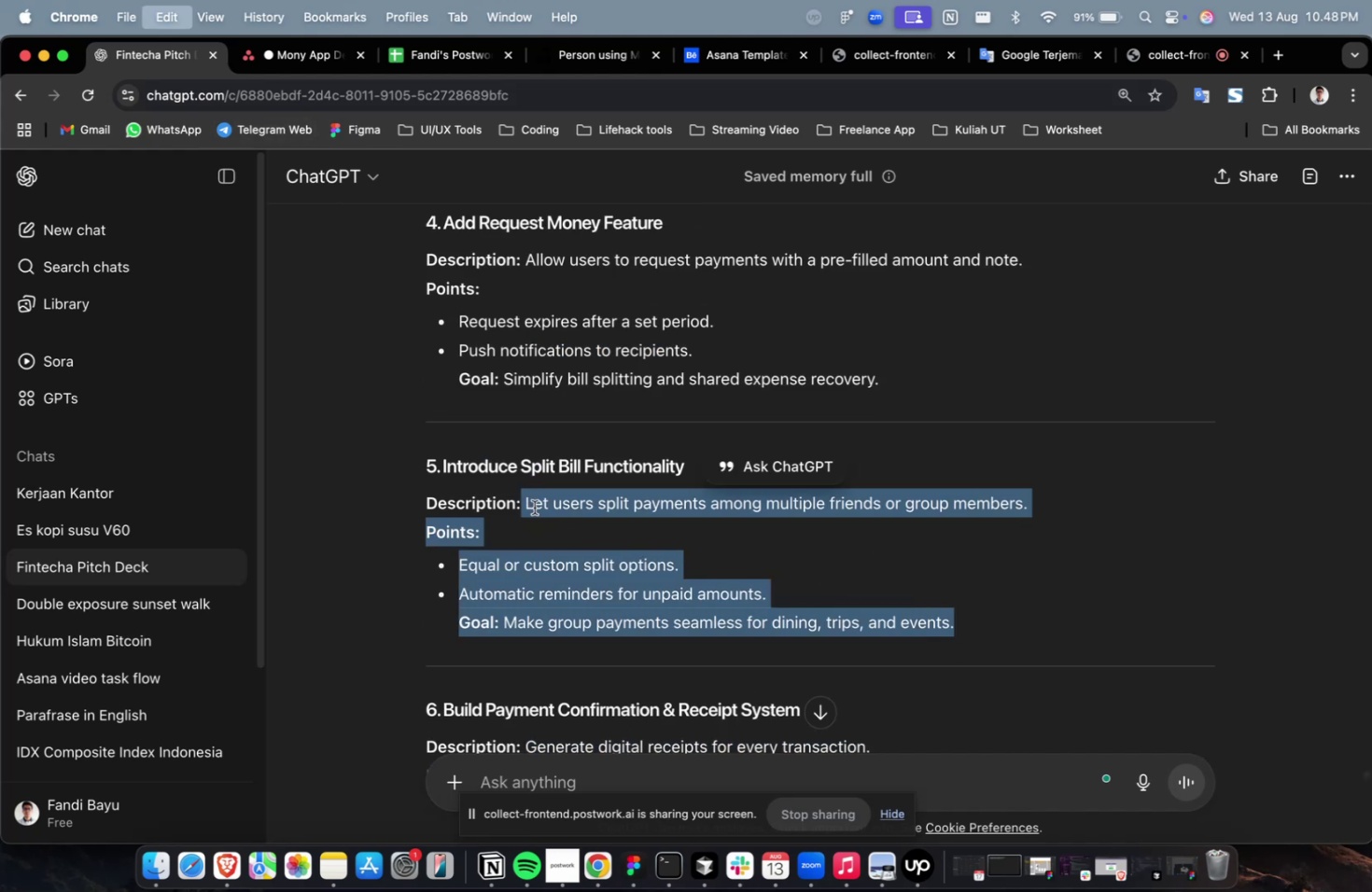 
key(Meta+CommandLeft)
 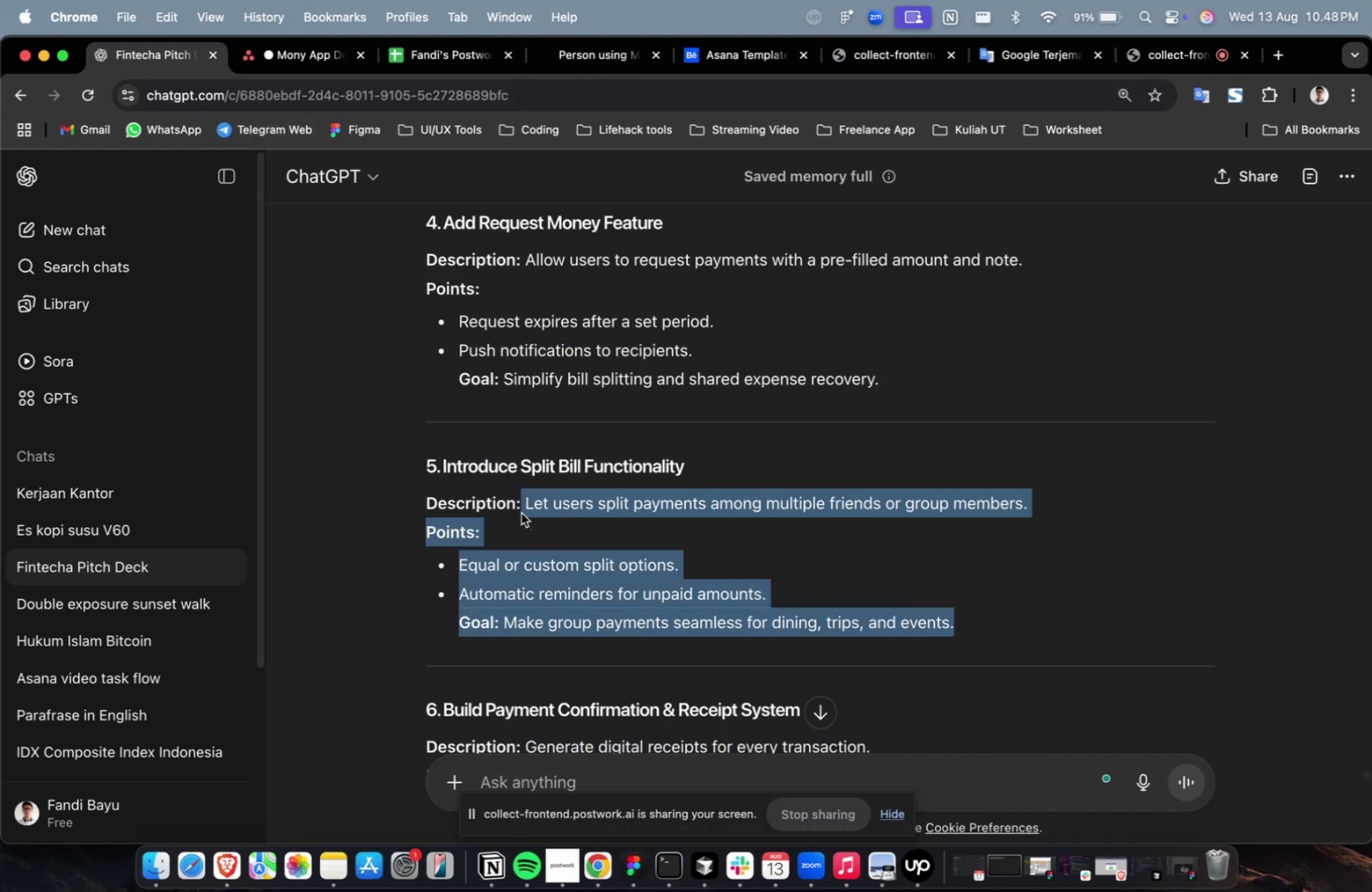 
key(Meta+C)
 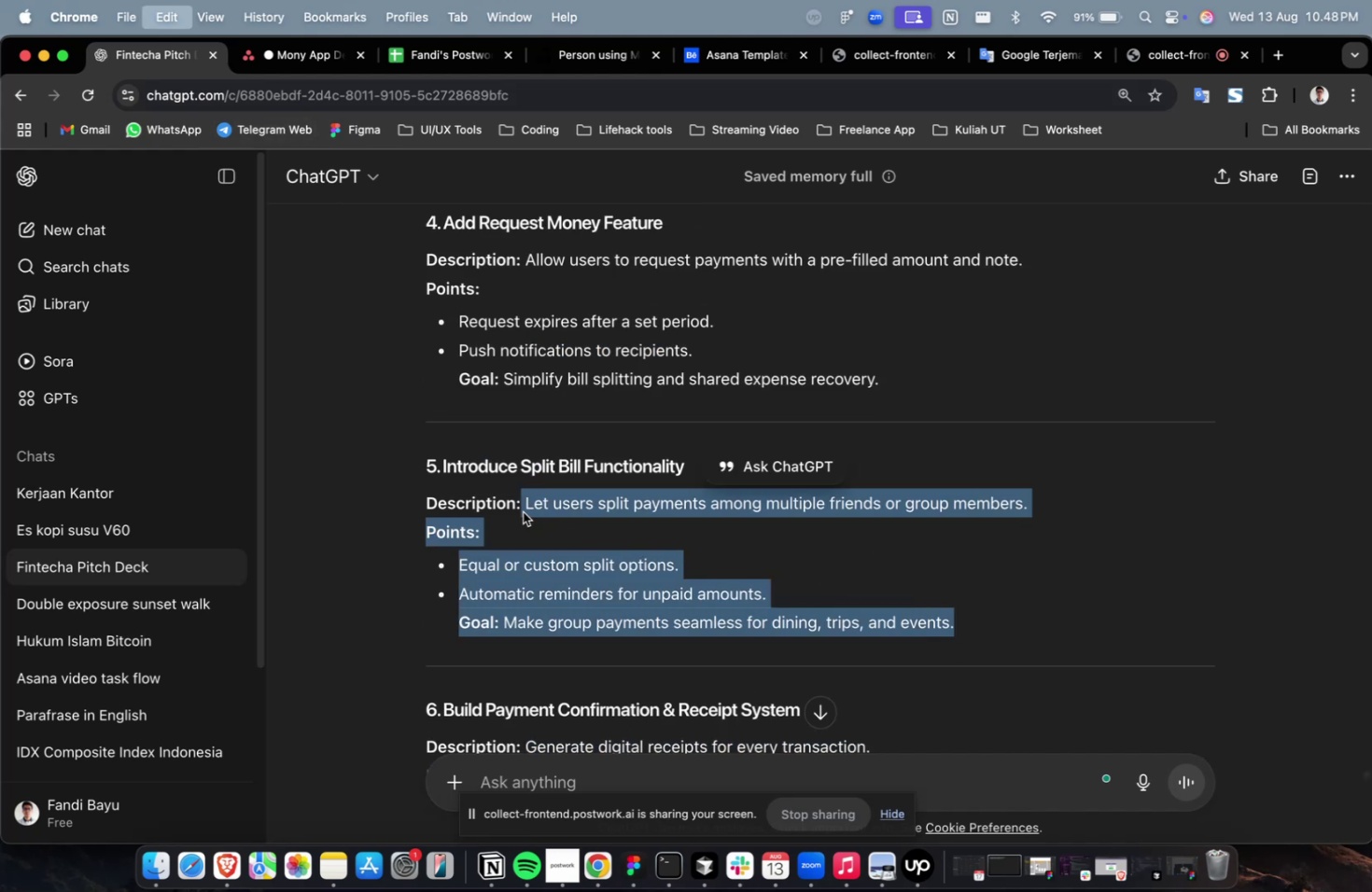 
key(Meta+C)
 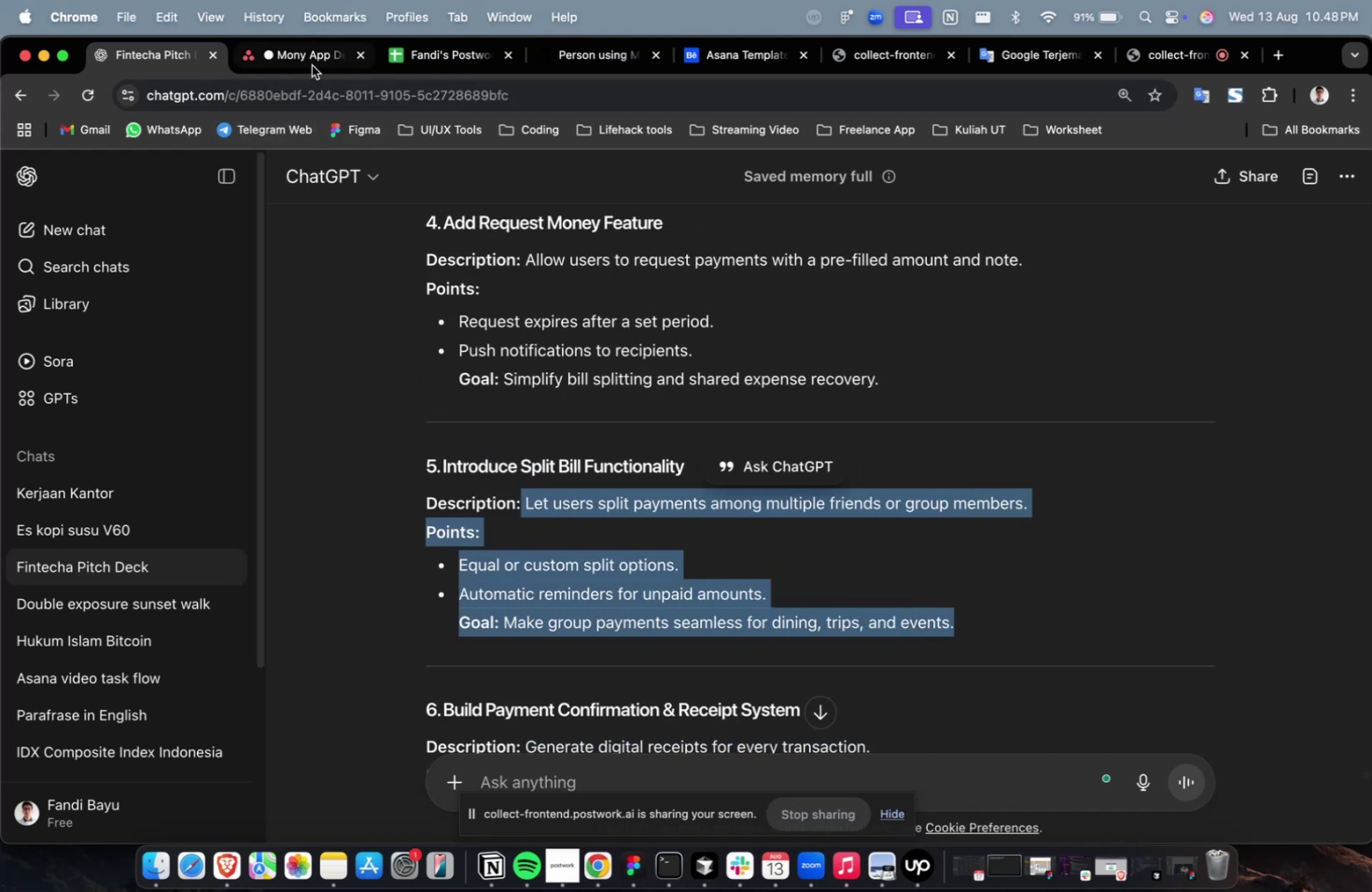 
left_click([303, 56])
 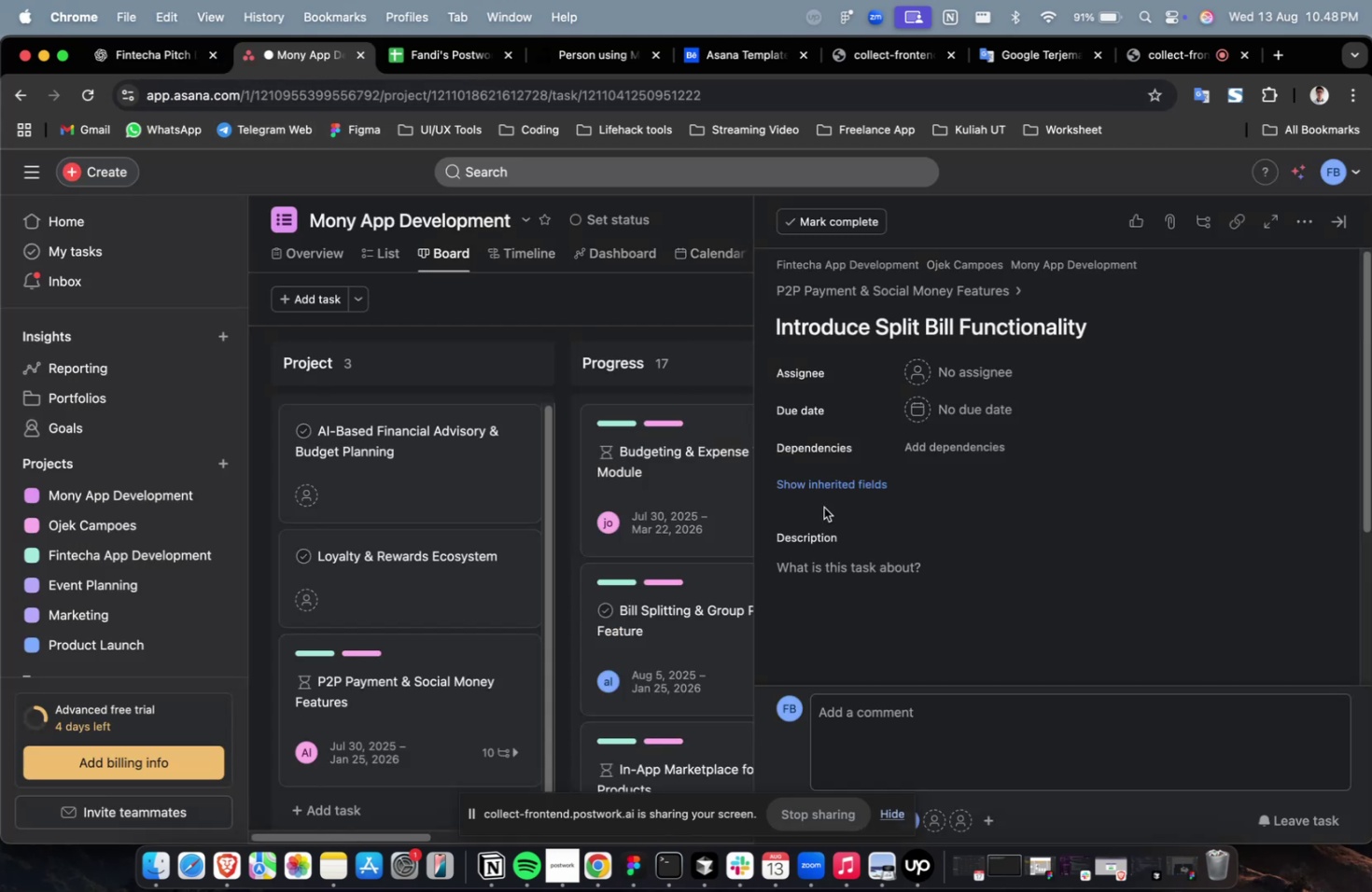 
left_click([856, 574])
 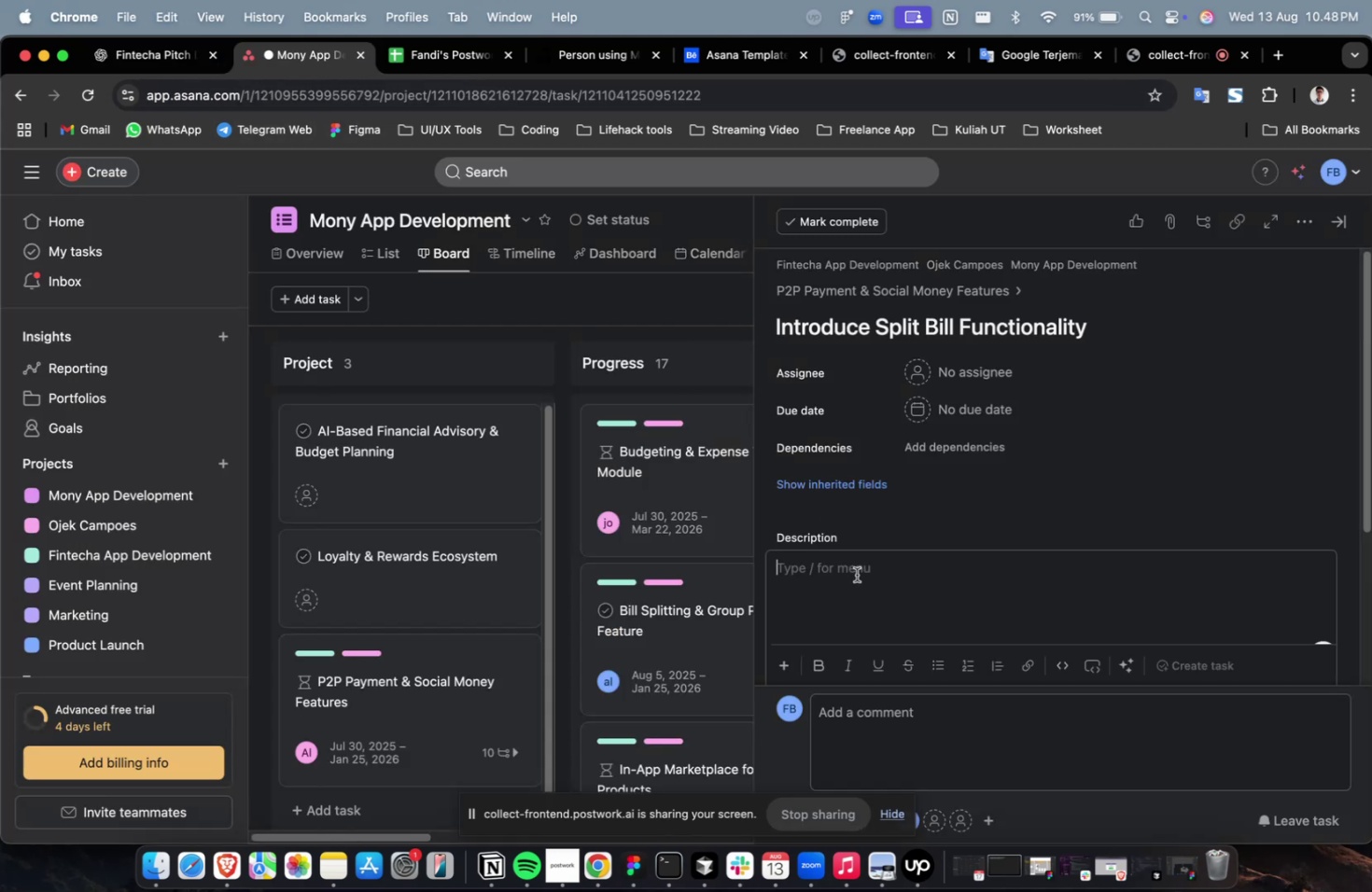 
key(Meta+V)
 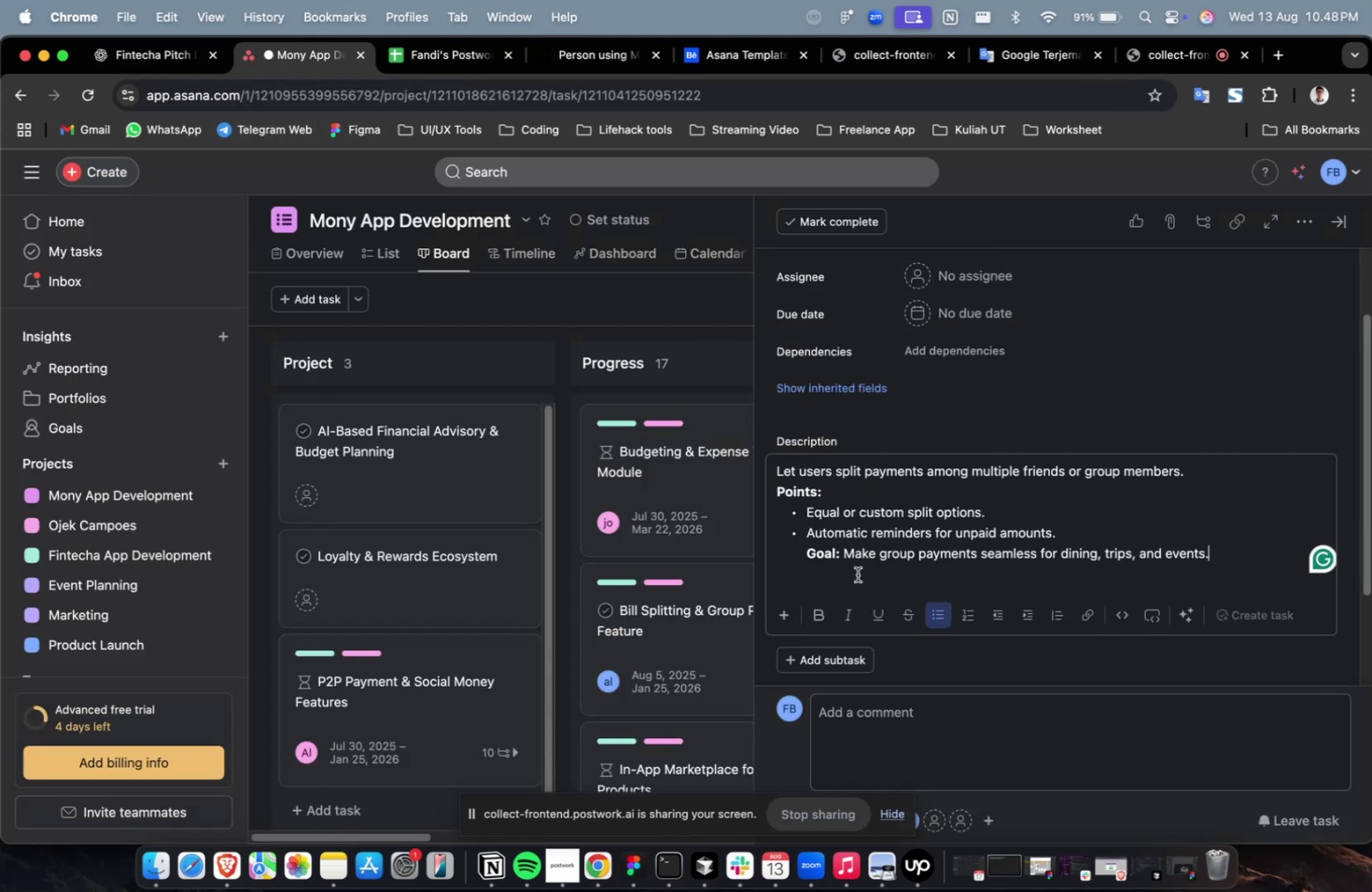 
scroll: coordinate [857, 574], scroll_direction: up, amount: 2.0
 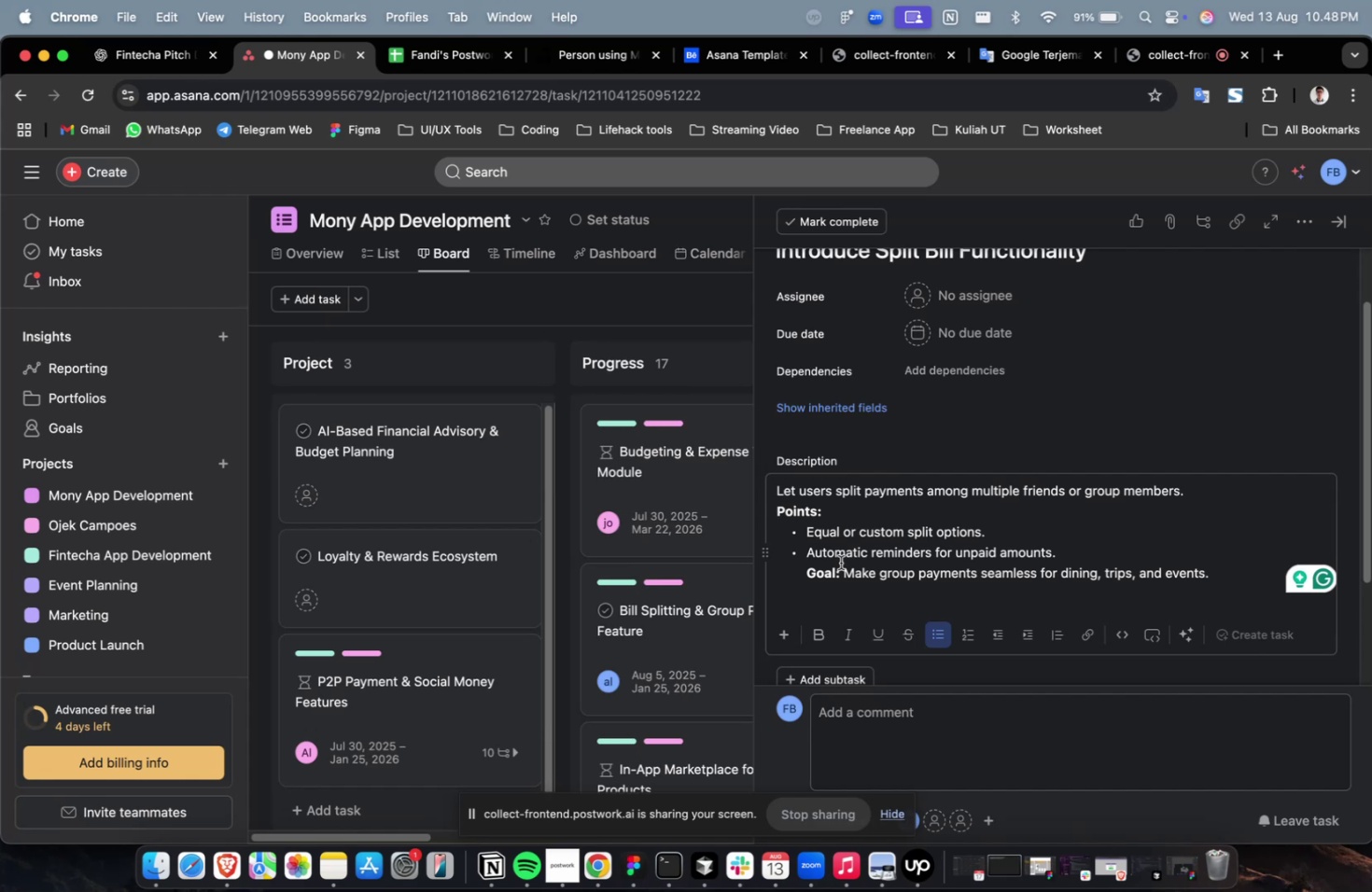 
wait(8.17)
 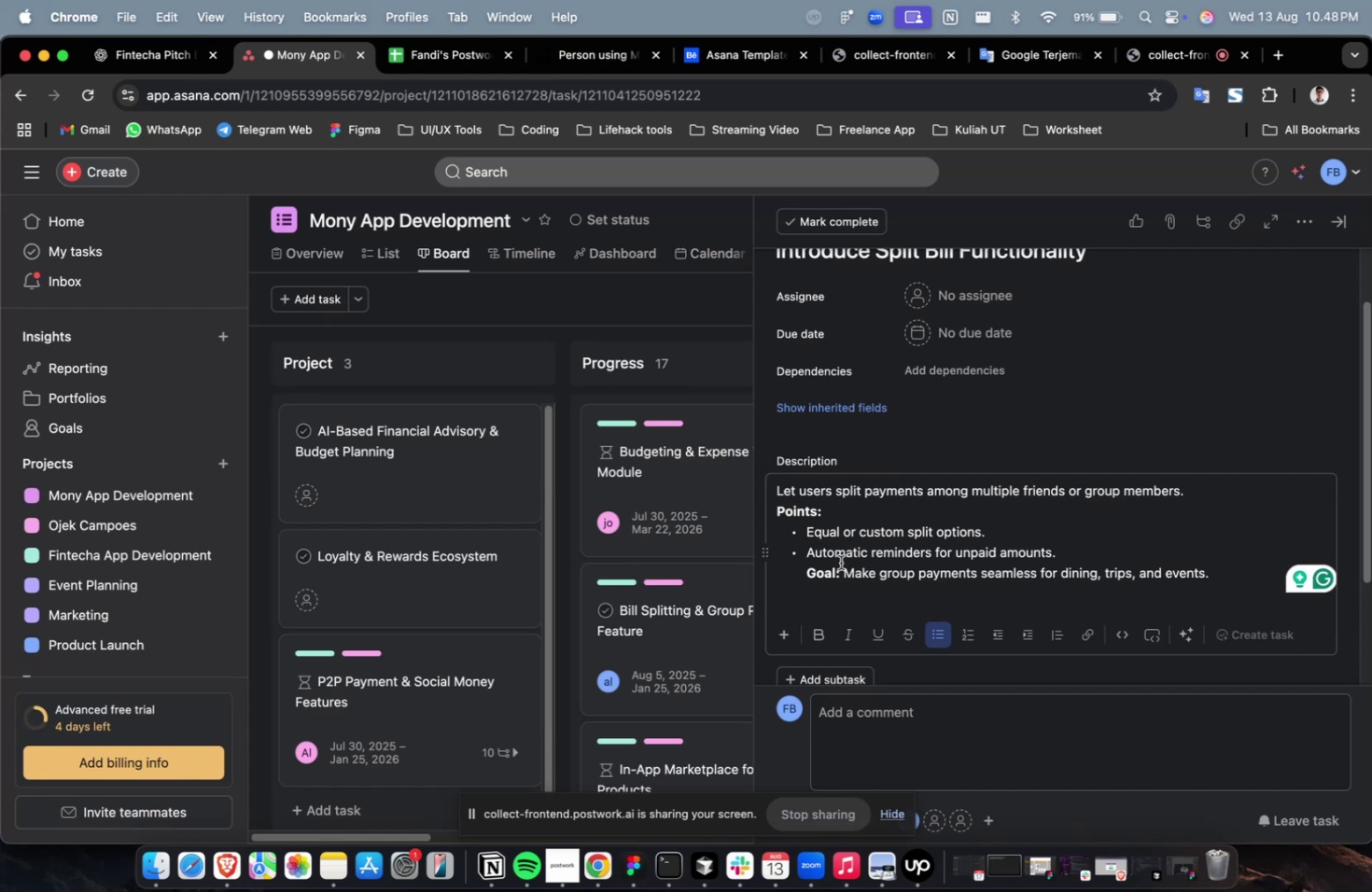 
scroll: coordinate [914, 439], scroll_direction: up, amount: 5.0
 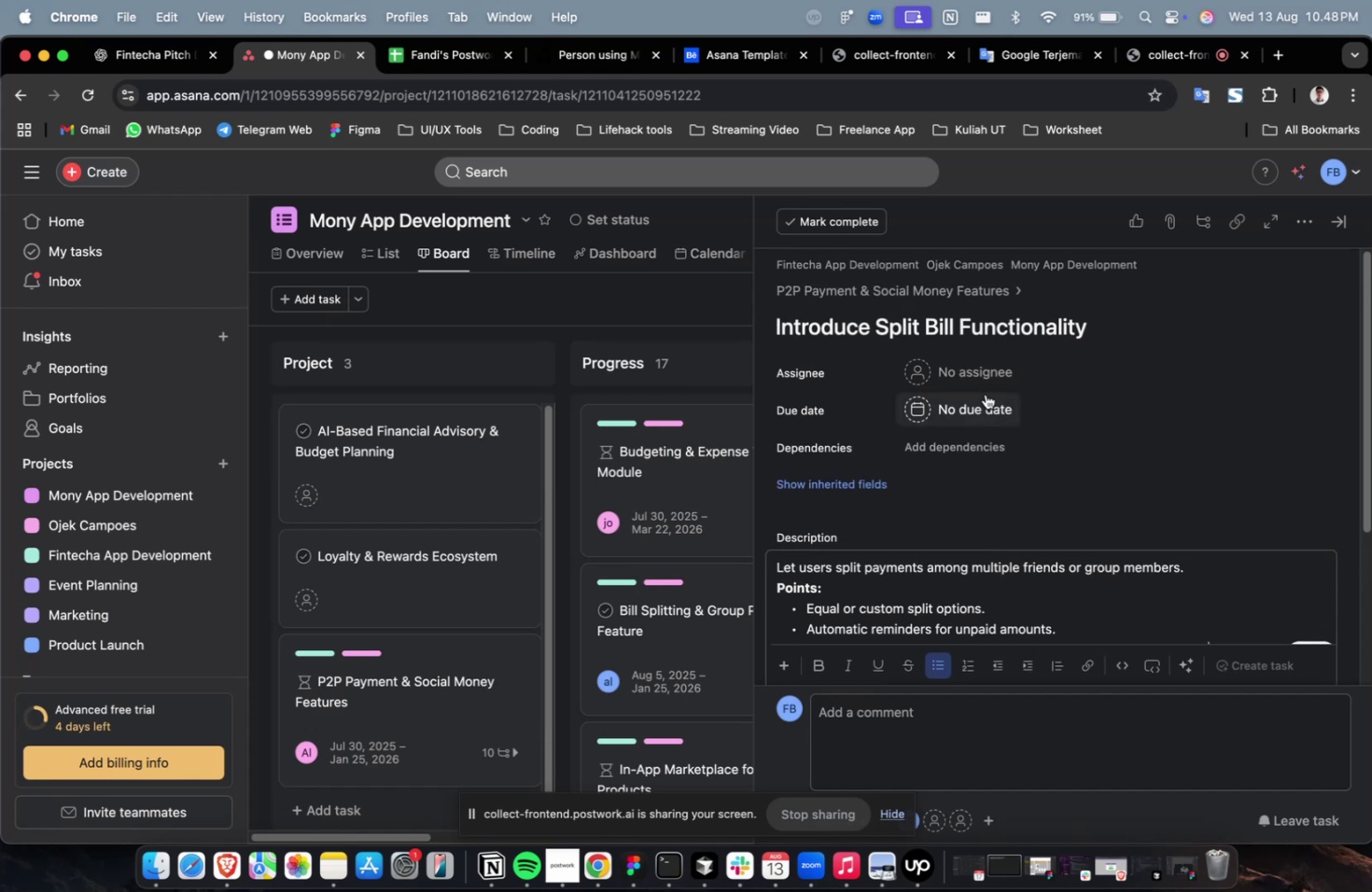 
left_click([992, 379])
 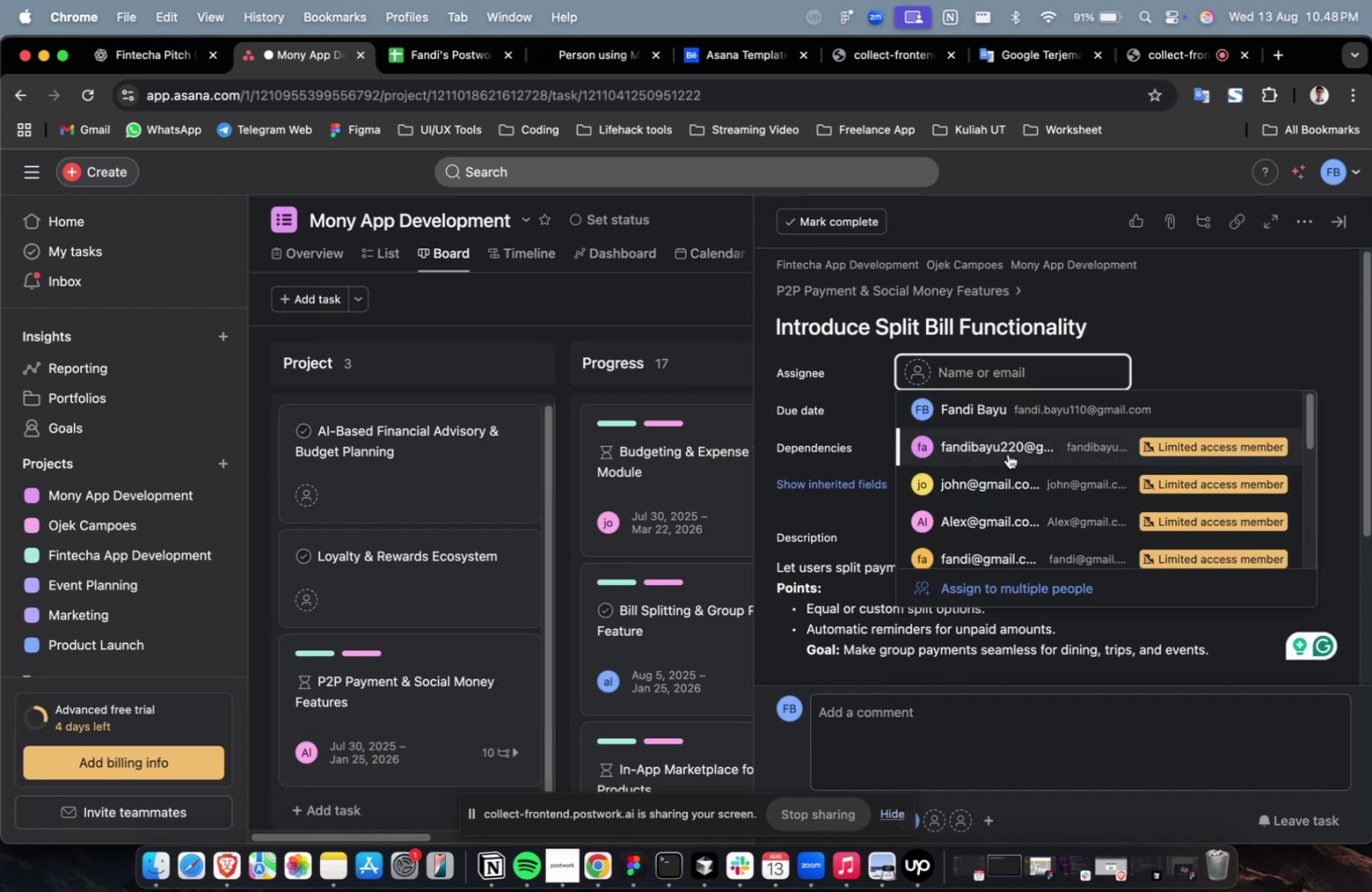 
left_click([1005, 459])
 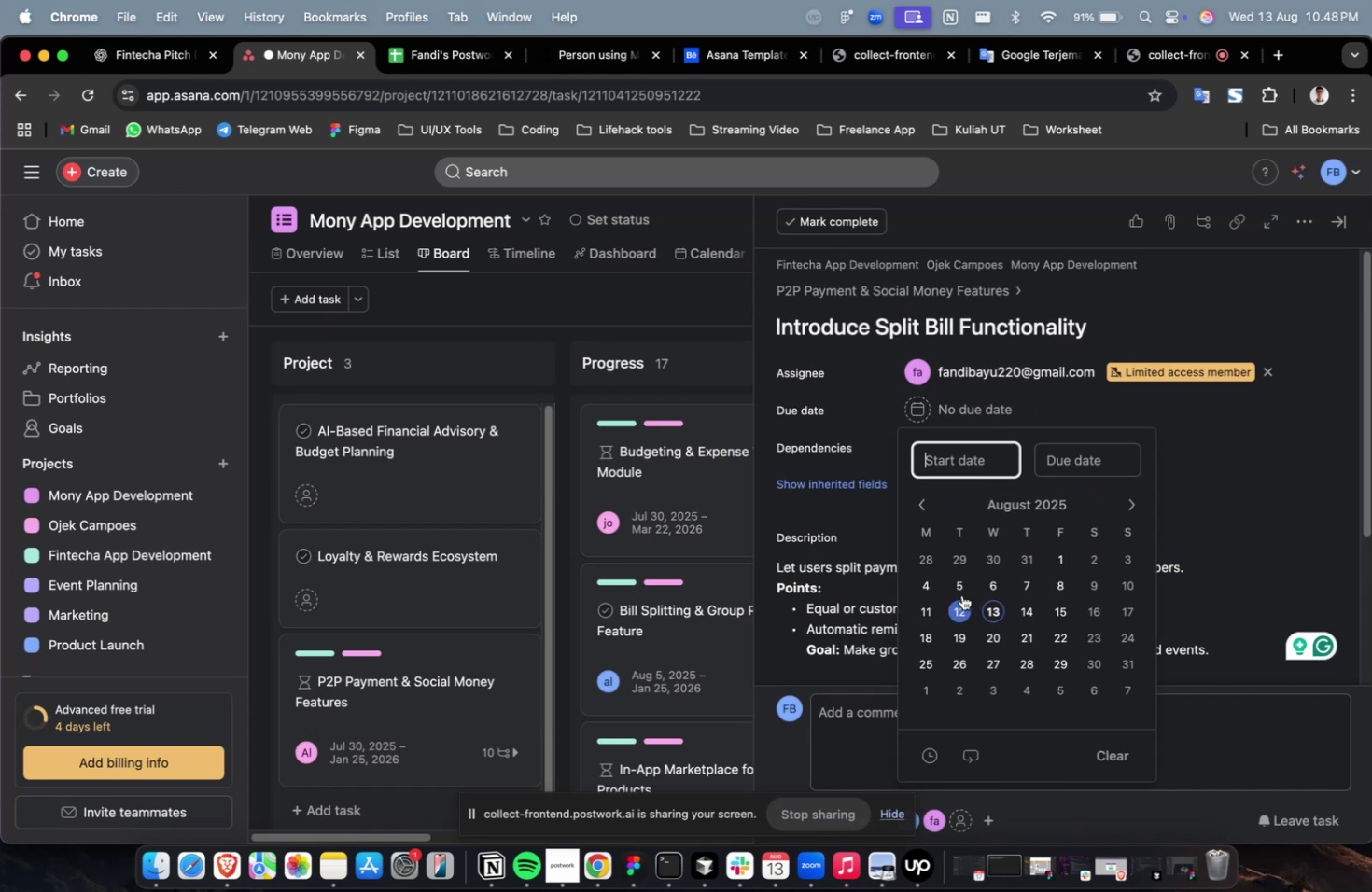 
triple_click([1127, 509])
 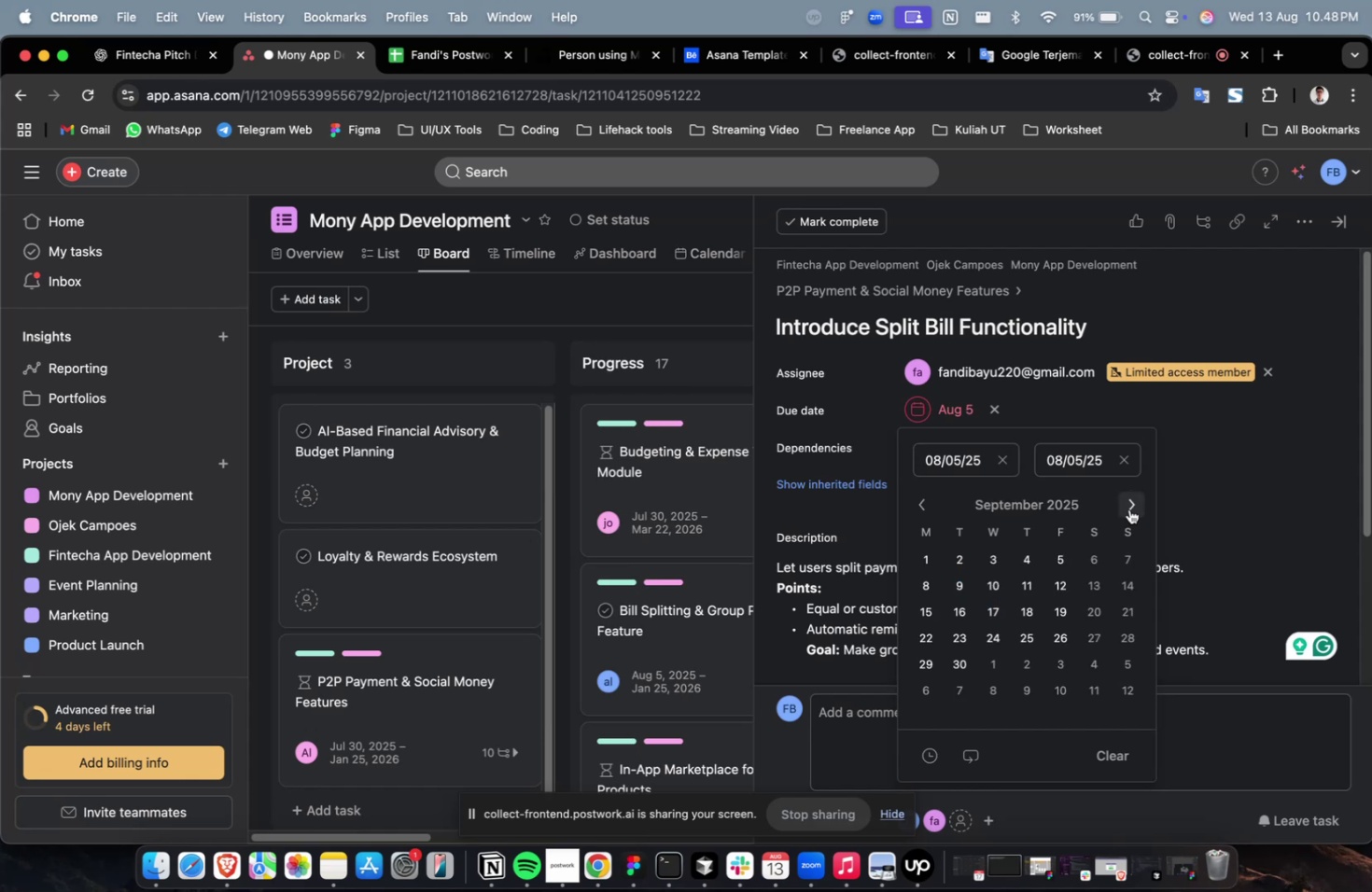 
triple_click([1128, 509])
 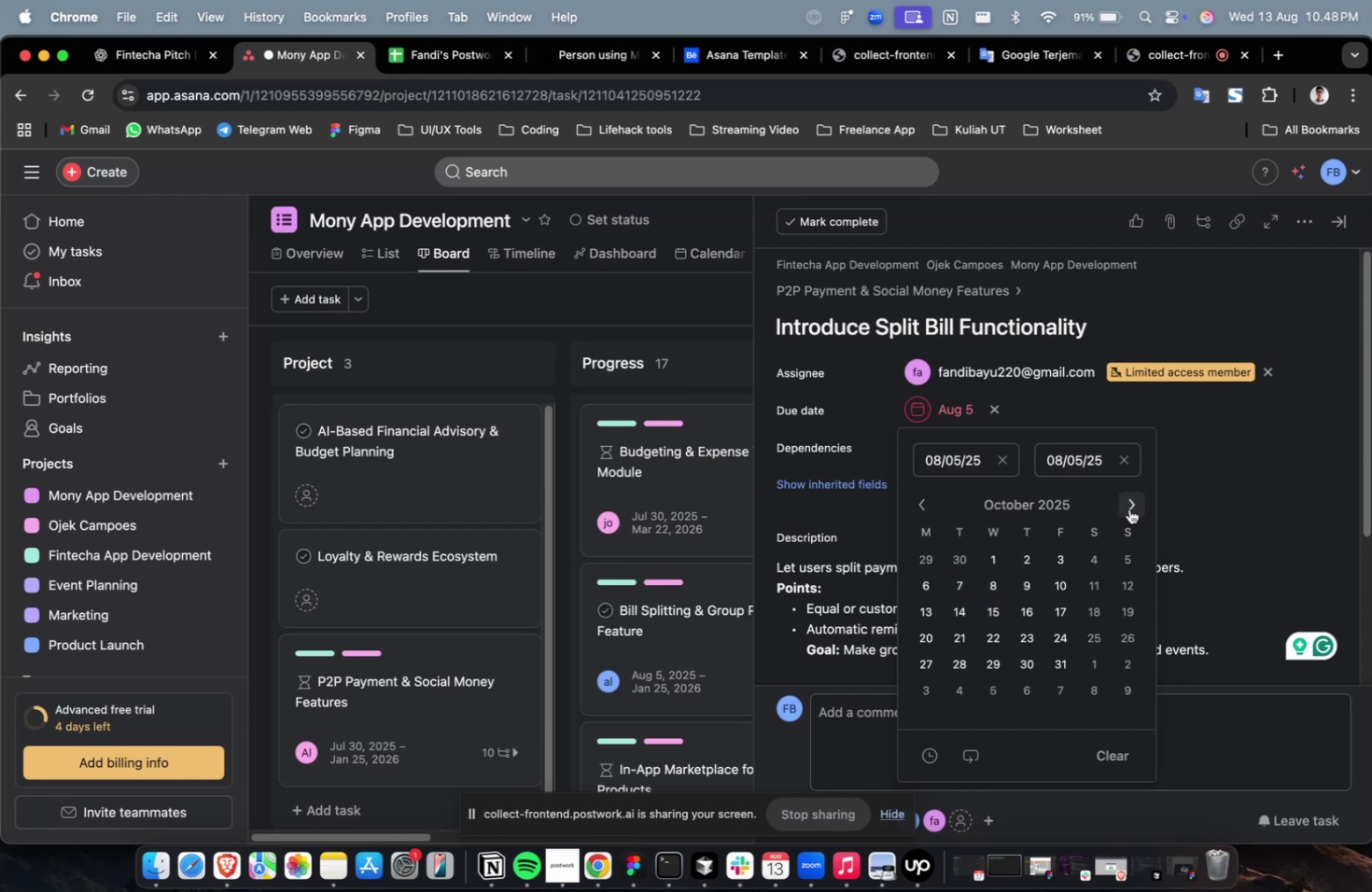 
triple_click([1128, 509])
 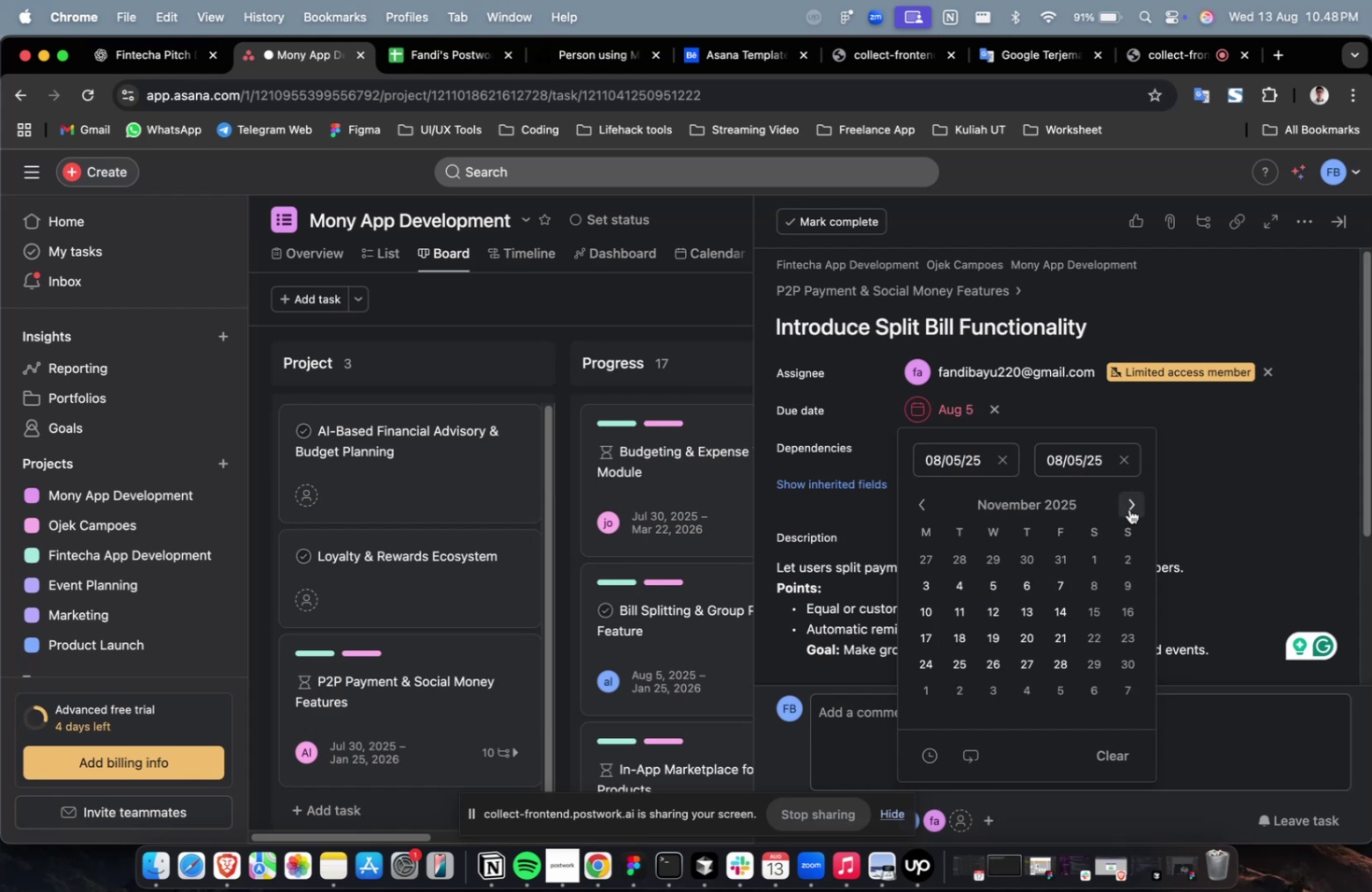 
triple_click([1128, 509])
 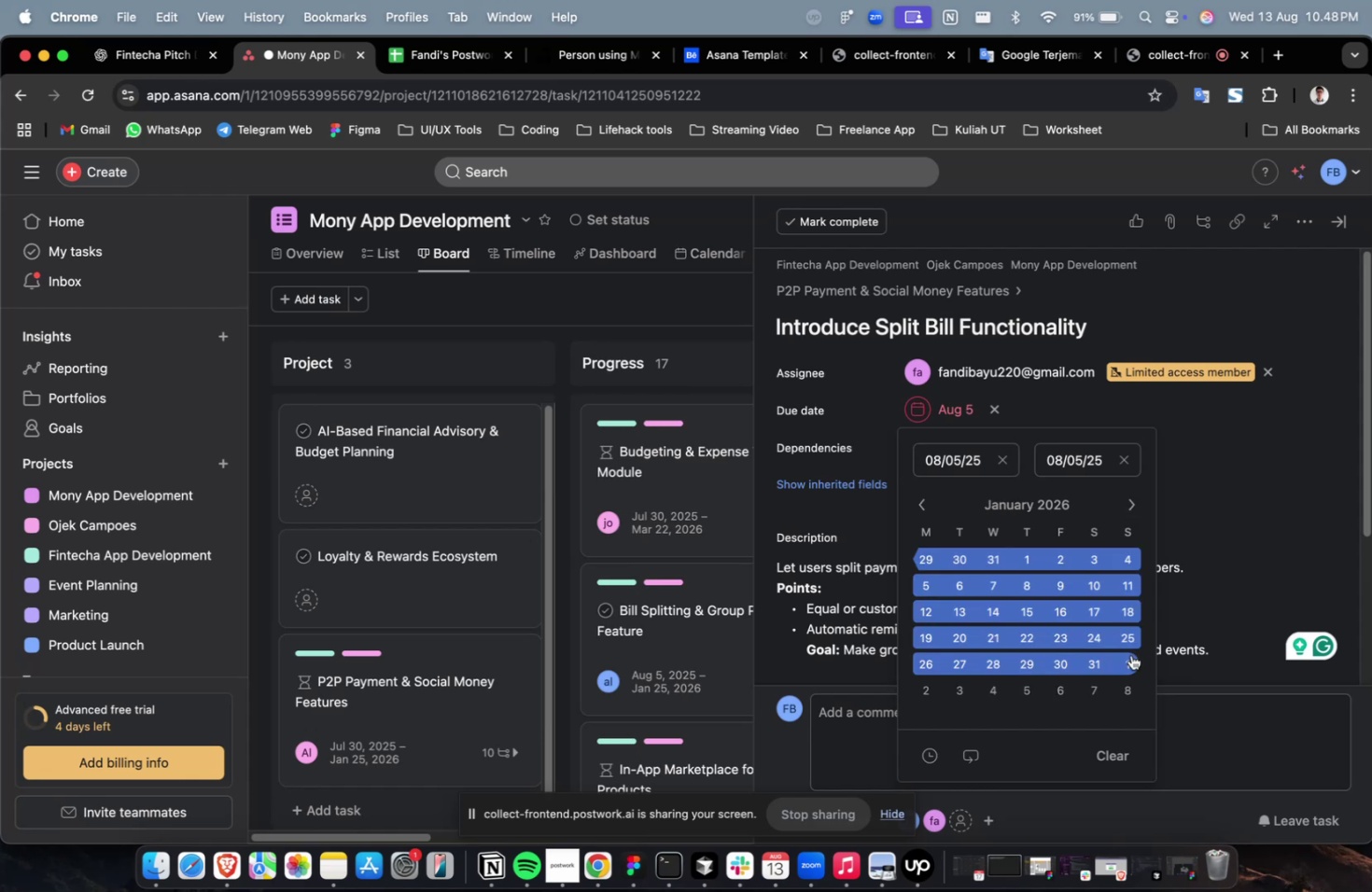 
double_click([1230, 481])
 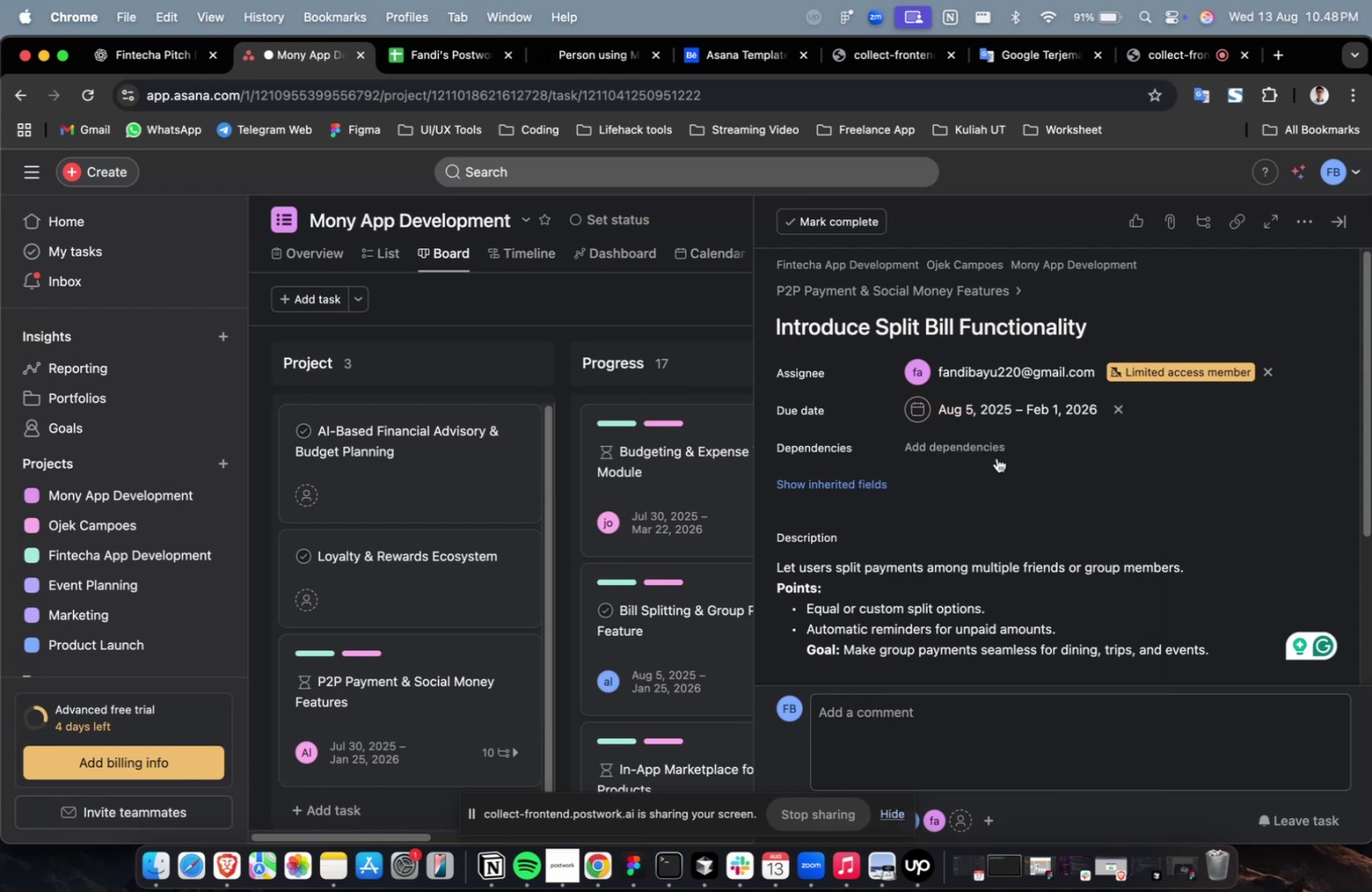 
triple_click([983, 453])
 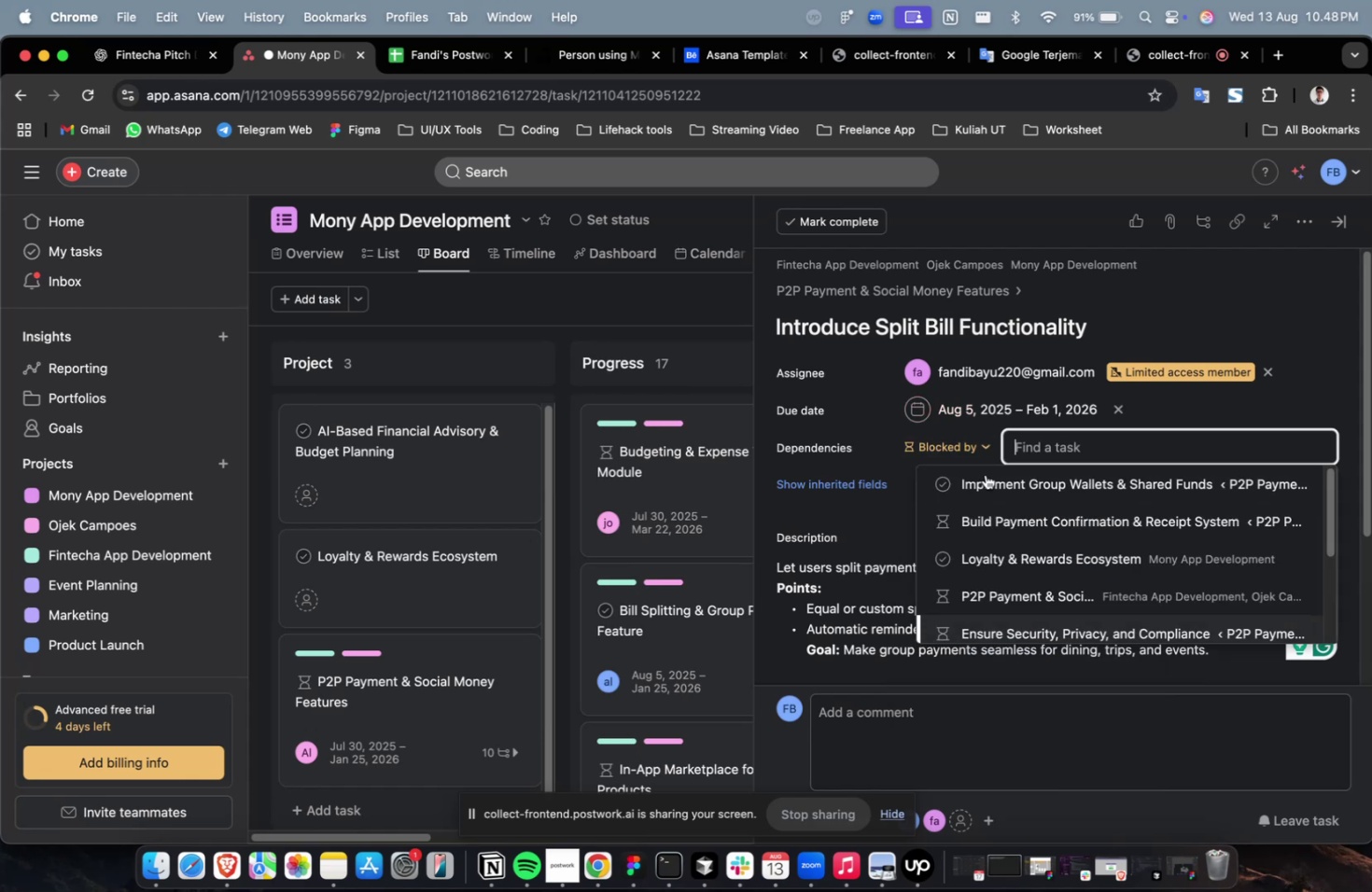 
triple_click([989, 488])
 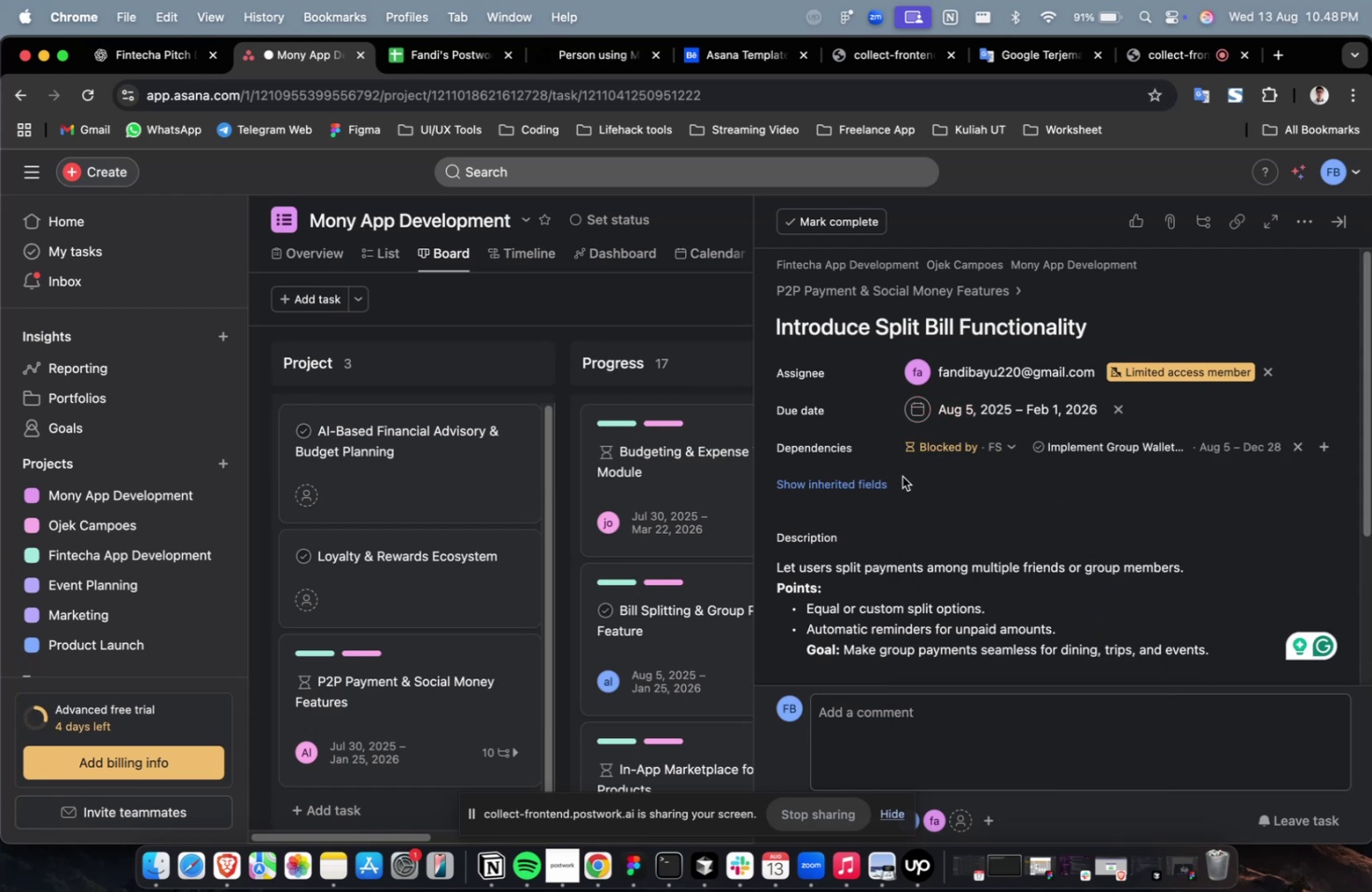 
left_click([871, 478])
 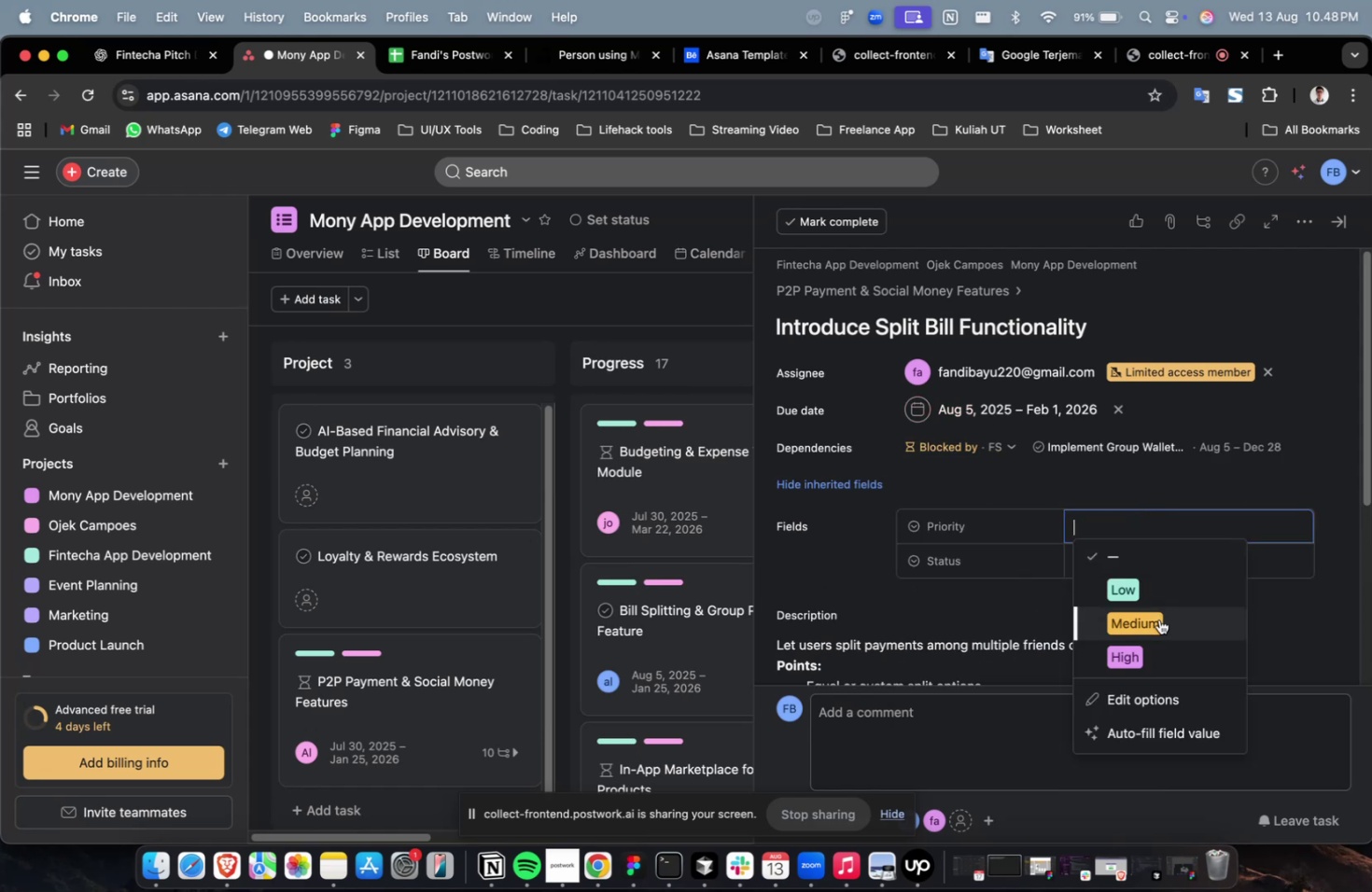 
triple_click([1157, 641])
 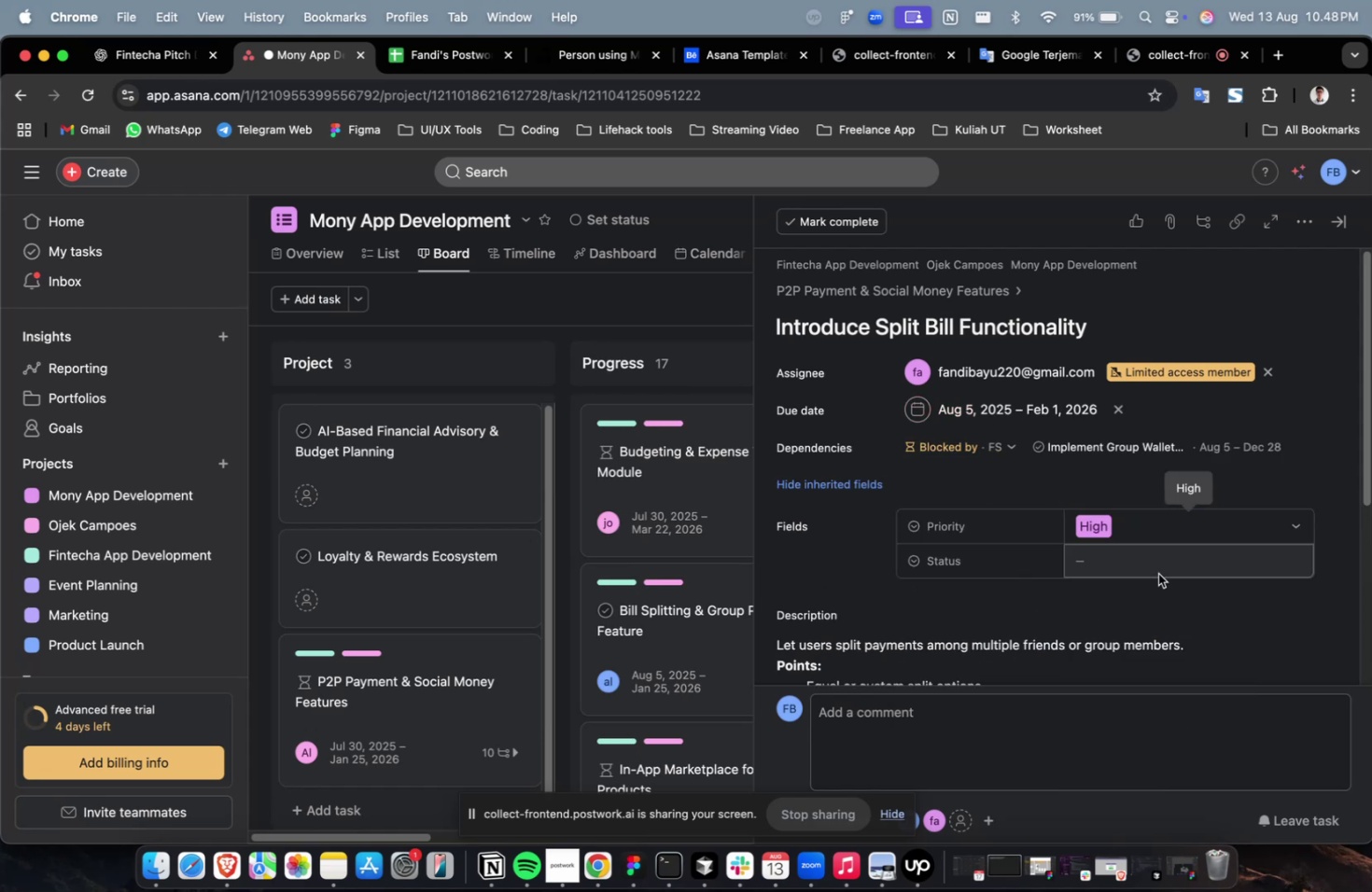 
triple_click([1157, 563])
 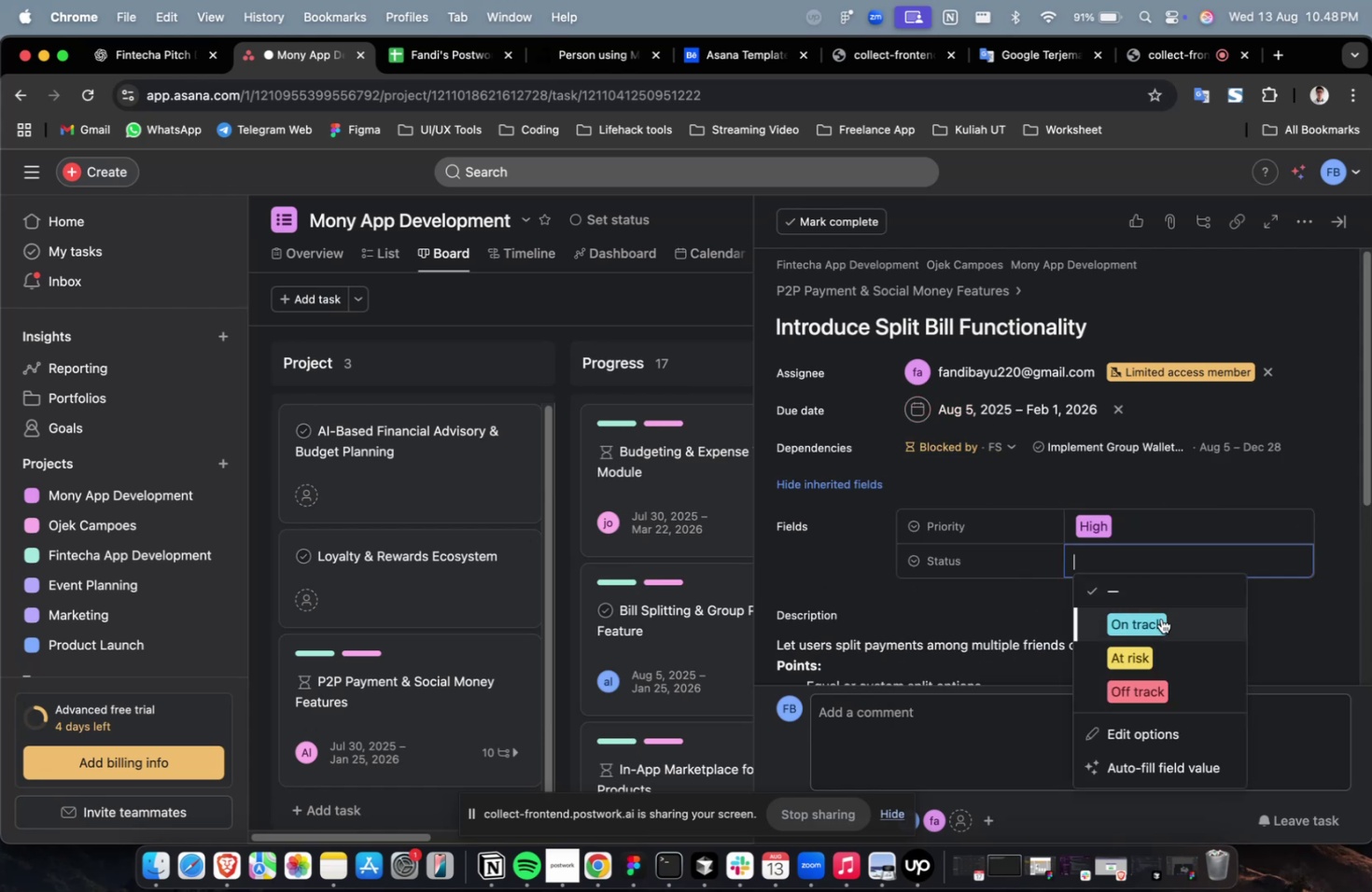 
triple_click([1160, 618])
 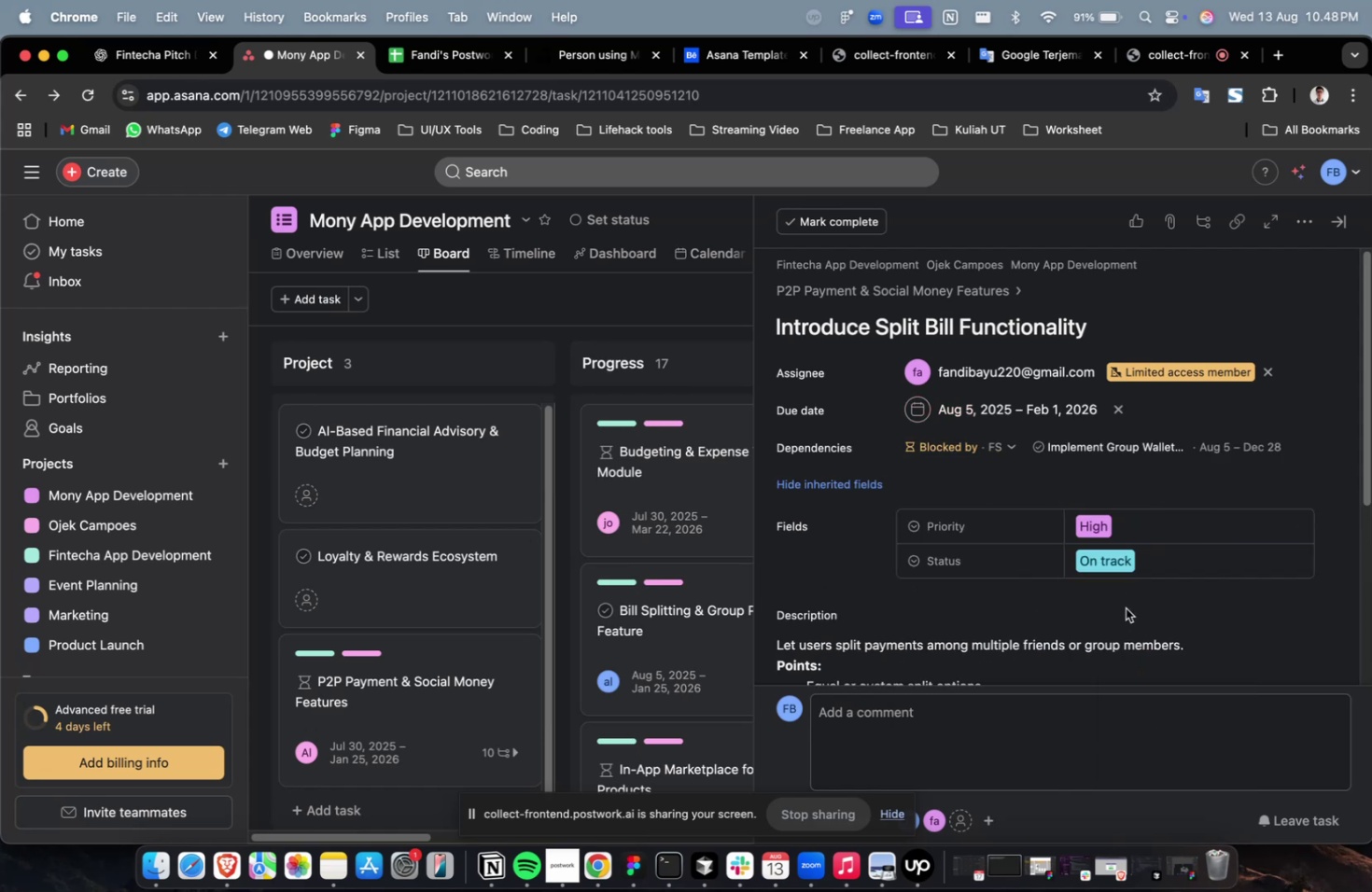 
scroll: coordinate [1126, 601], scroll_direction: down, amount: 17.0
 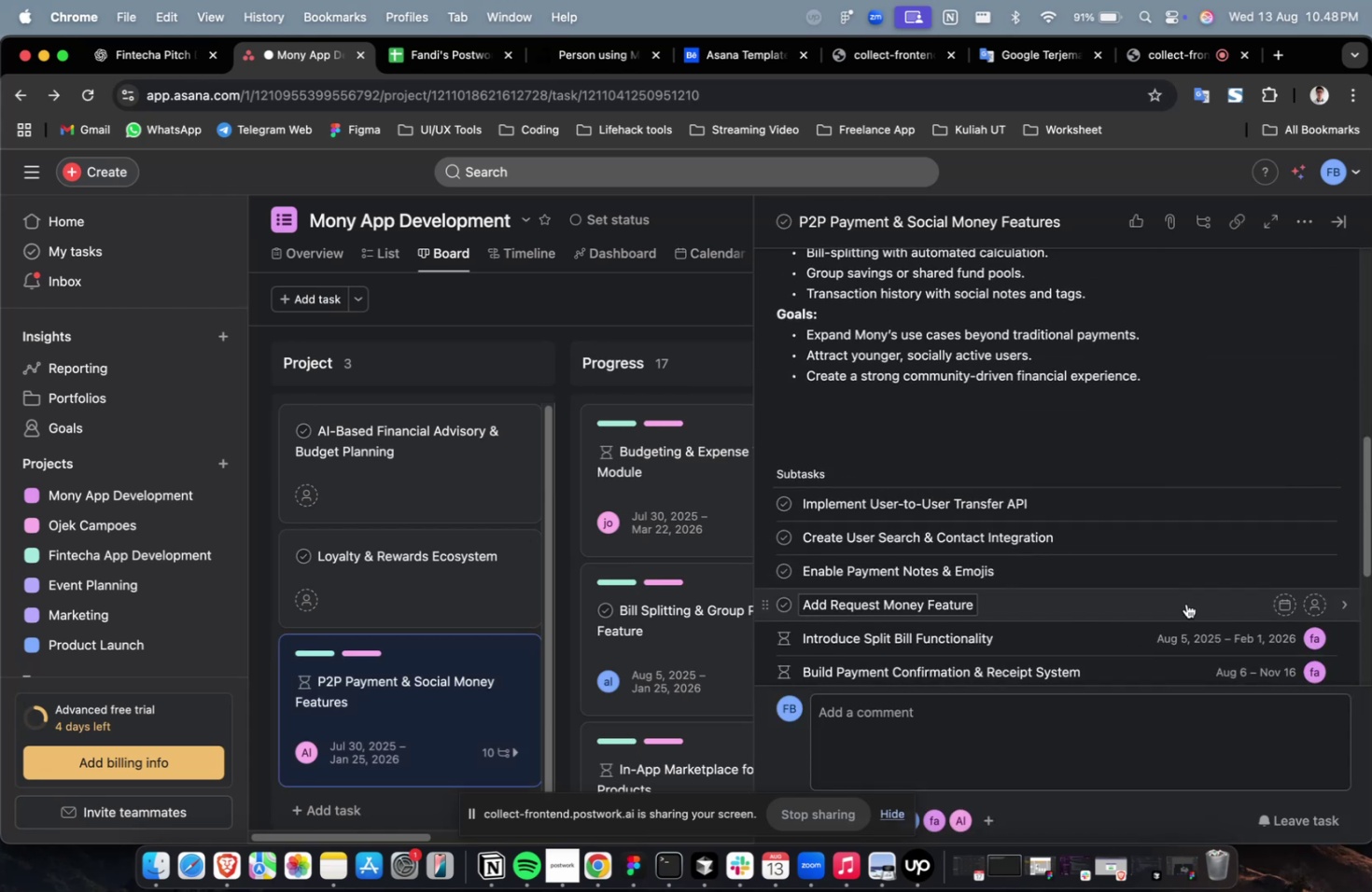 
left_click([1185, 604])
 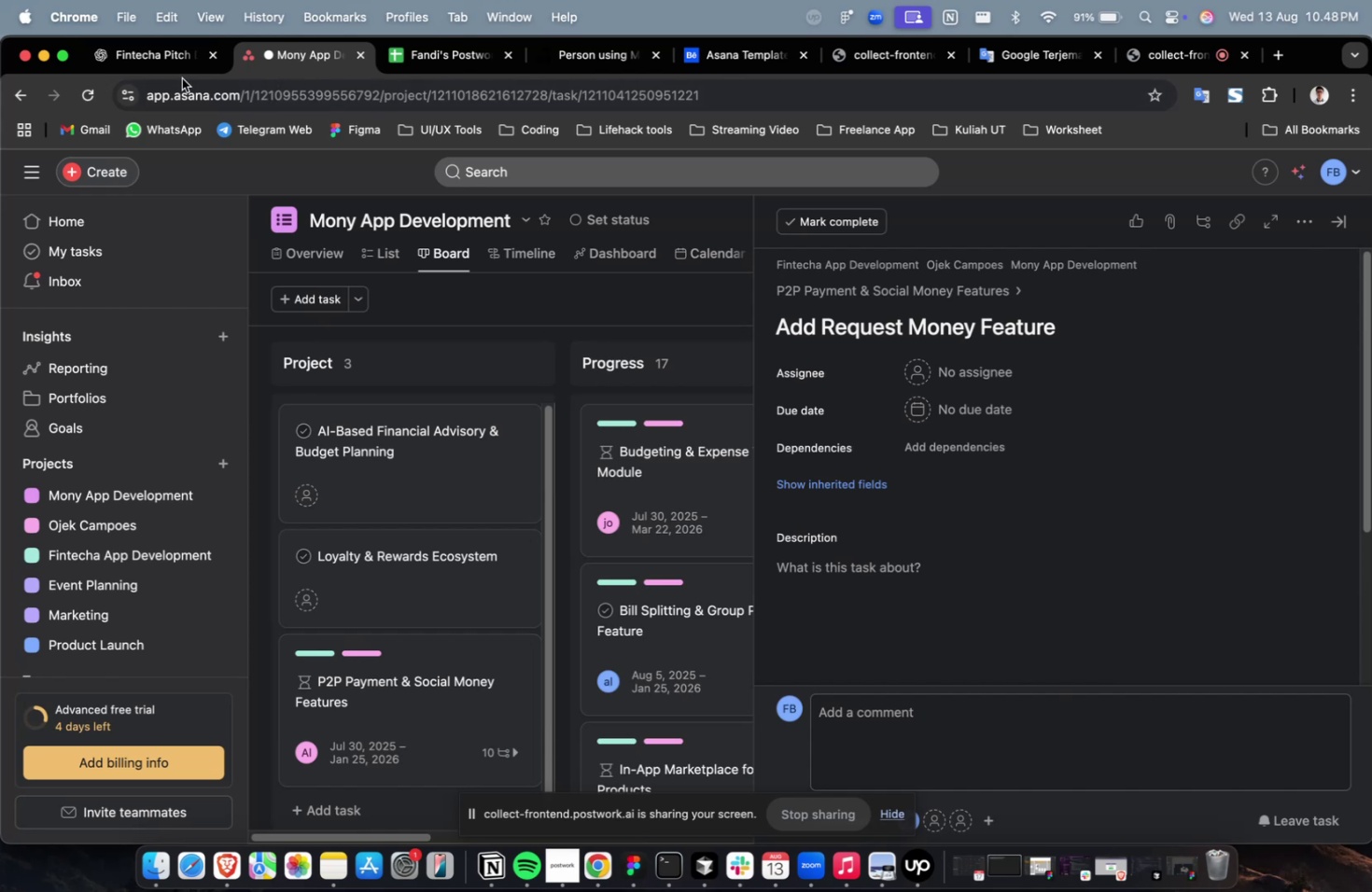 
left_click([161, 68])
 